 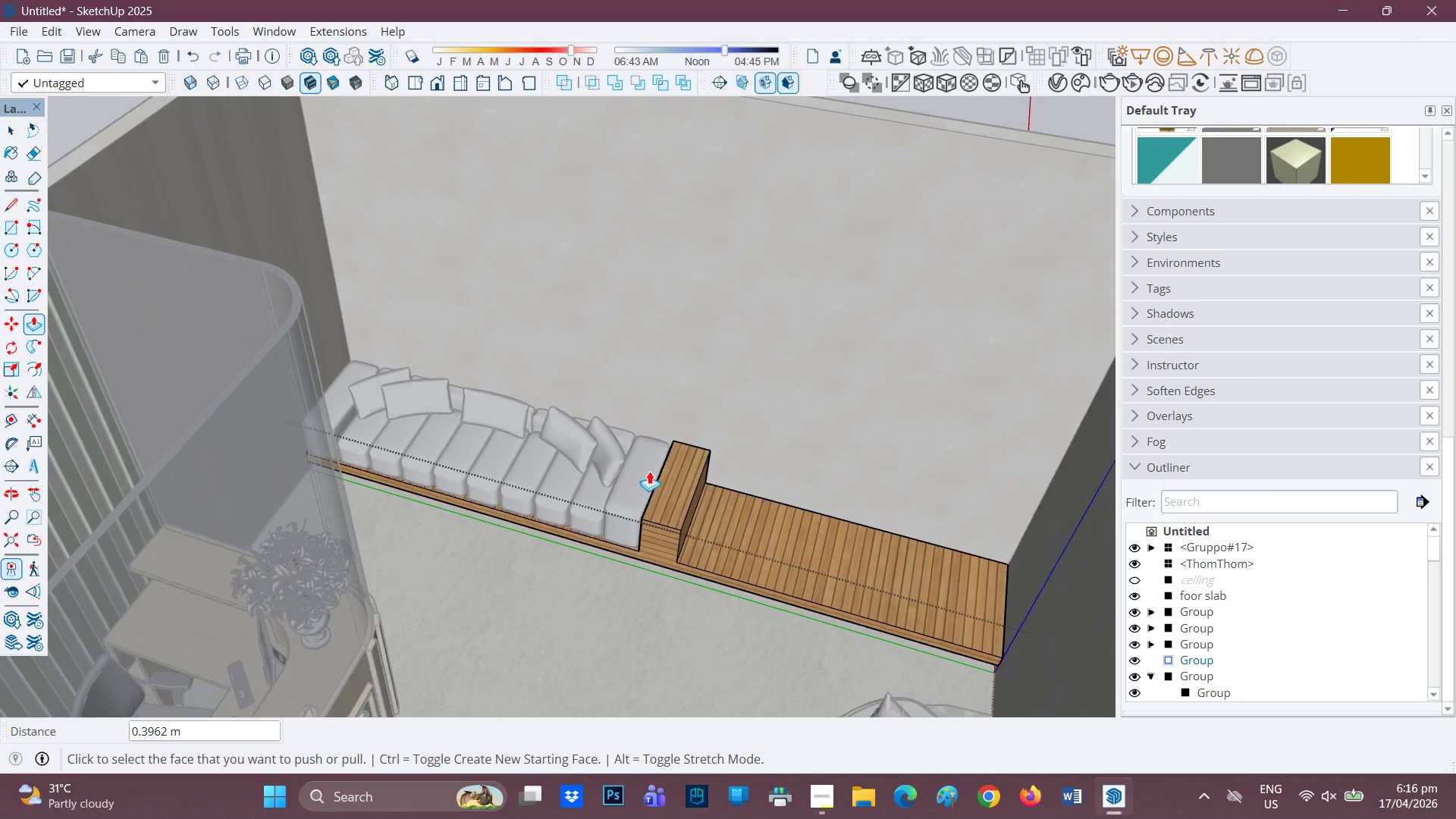 
key(H)
 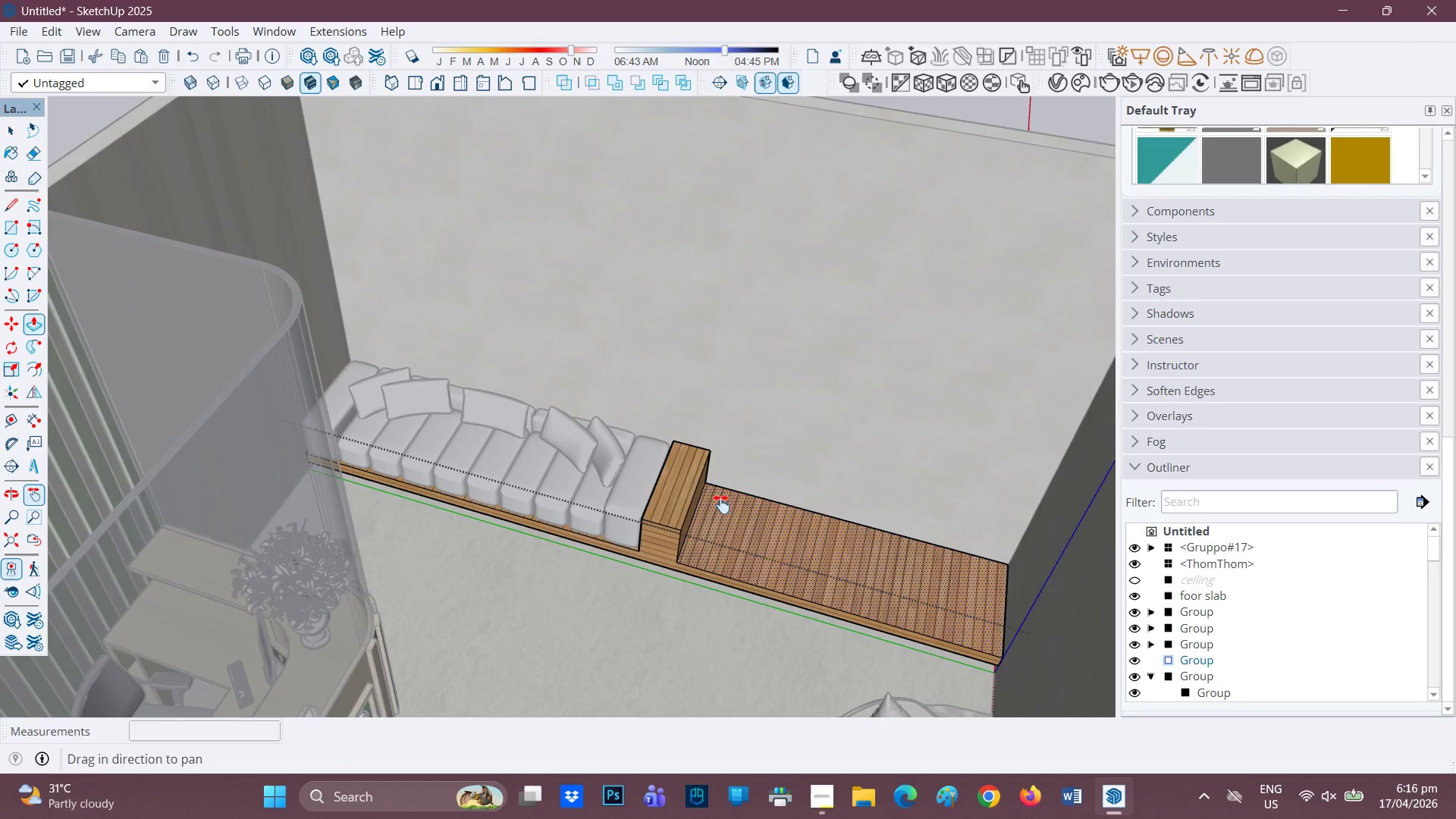 
left_click_drag(start_coordinate=[726, 504], to_coordinate=[526, 530])
 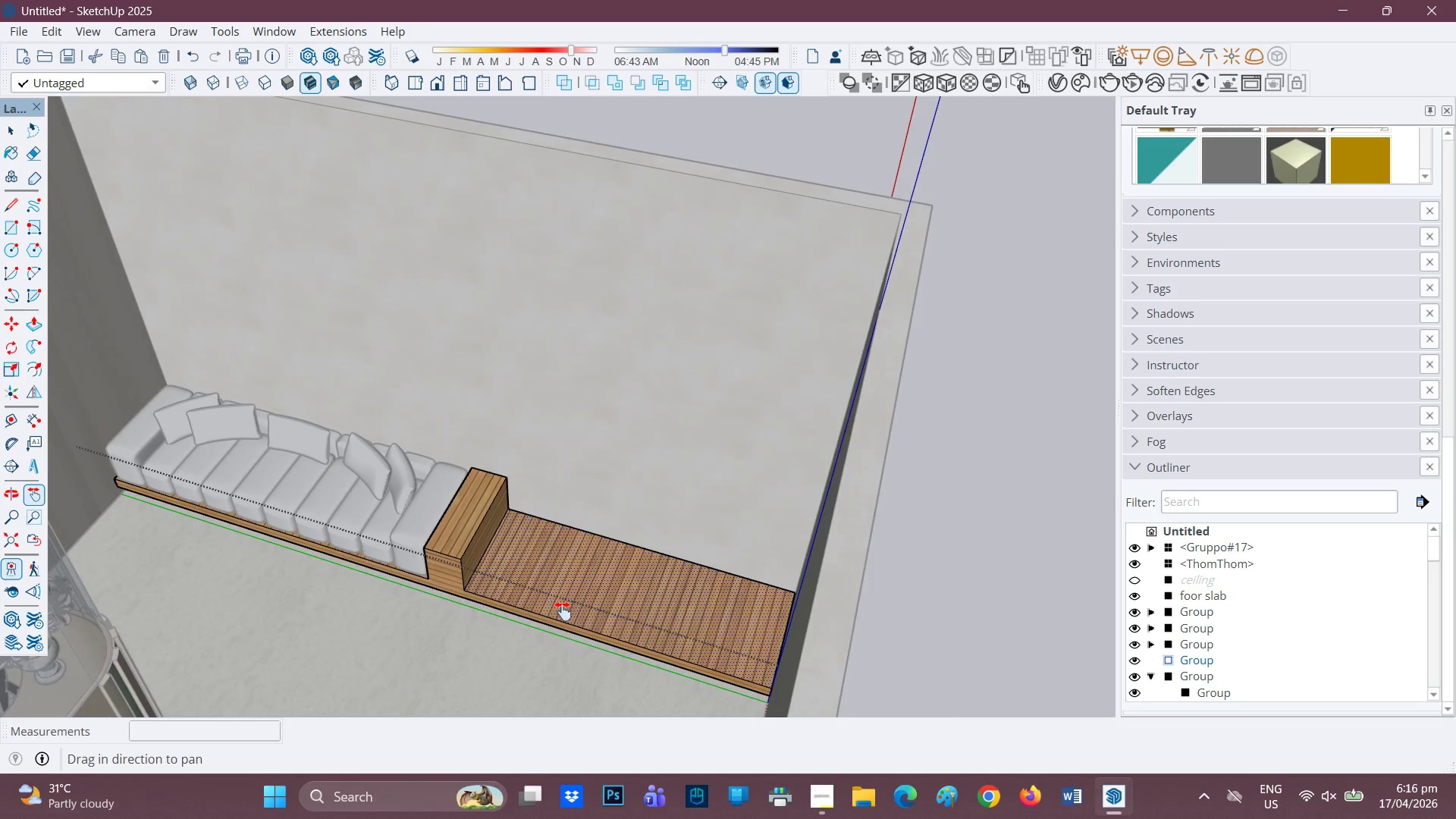 
scroll: coordinate [502, 532], scroll_direction: up, amount: 10.0
 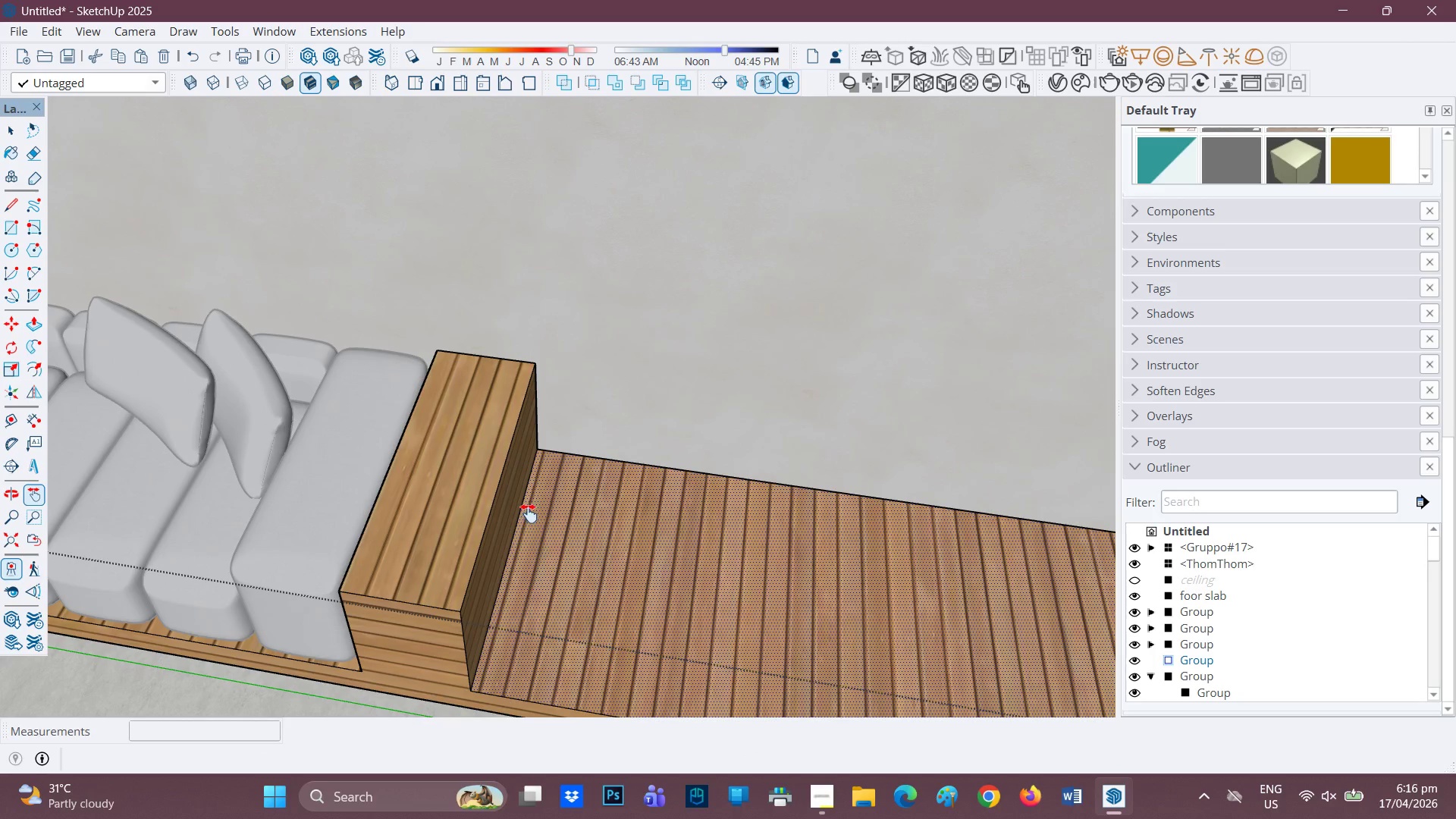 
scroll: coordinate [619, 486], scroll_direction: down, amount: 6.0
 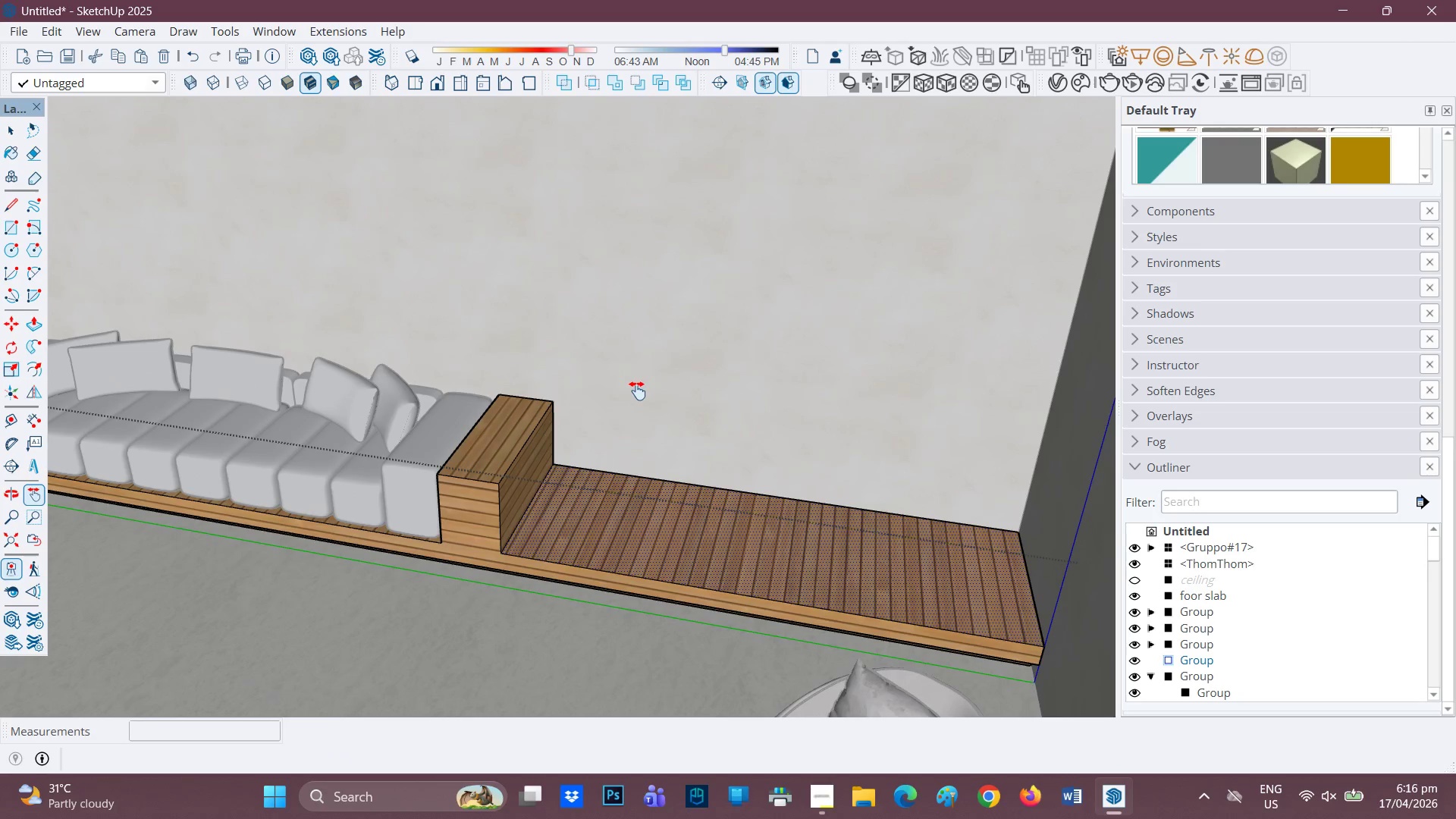 
wait(5.52)
 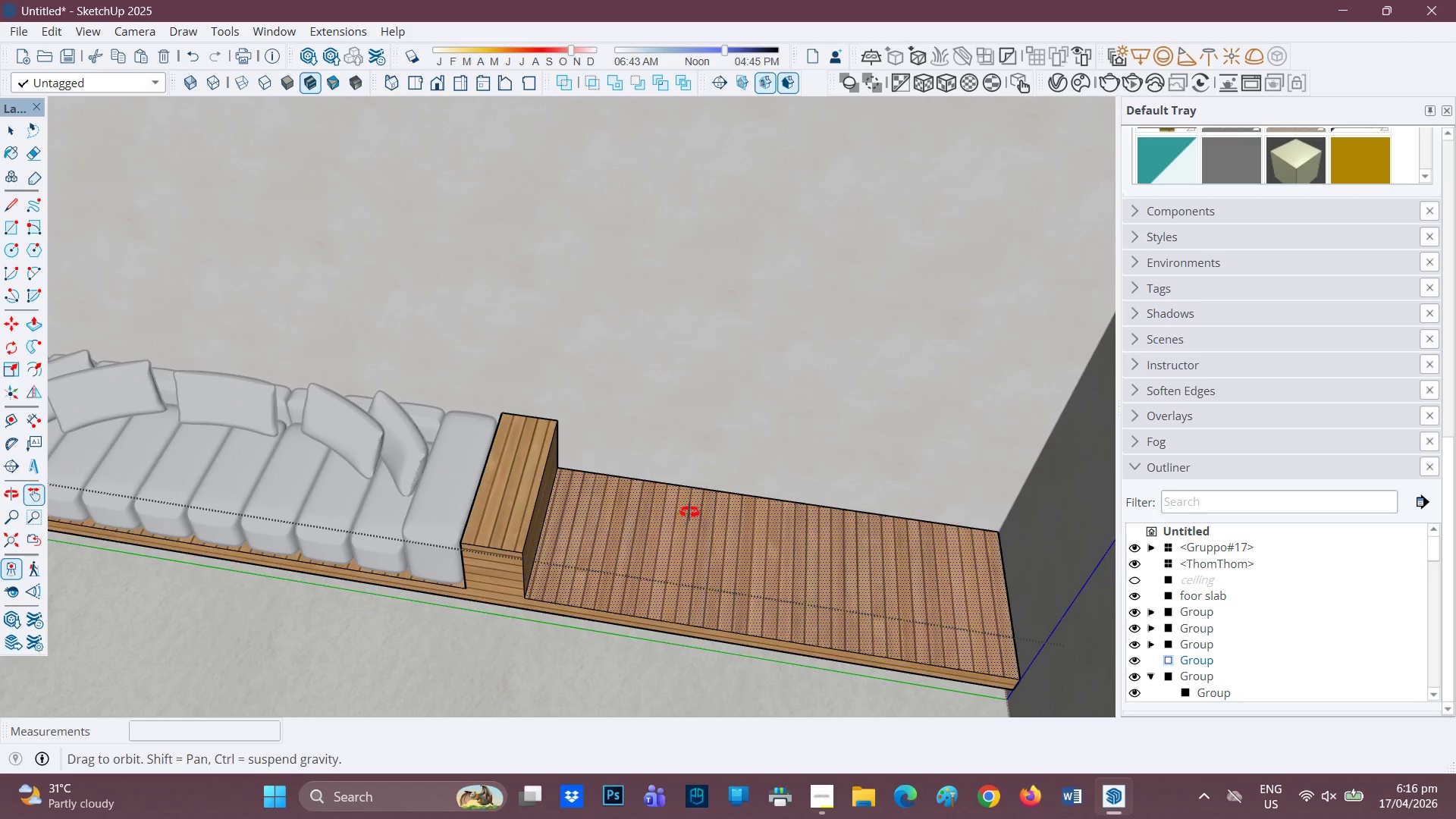 
scroll: coordinate [636, 391], scroll_direction: down, amount: 1.0
 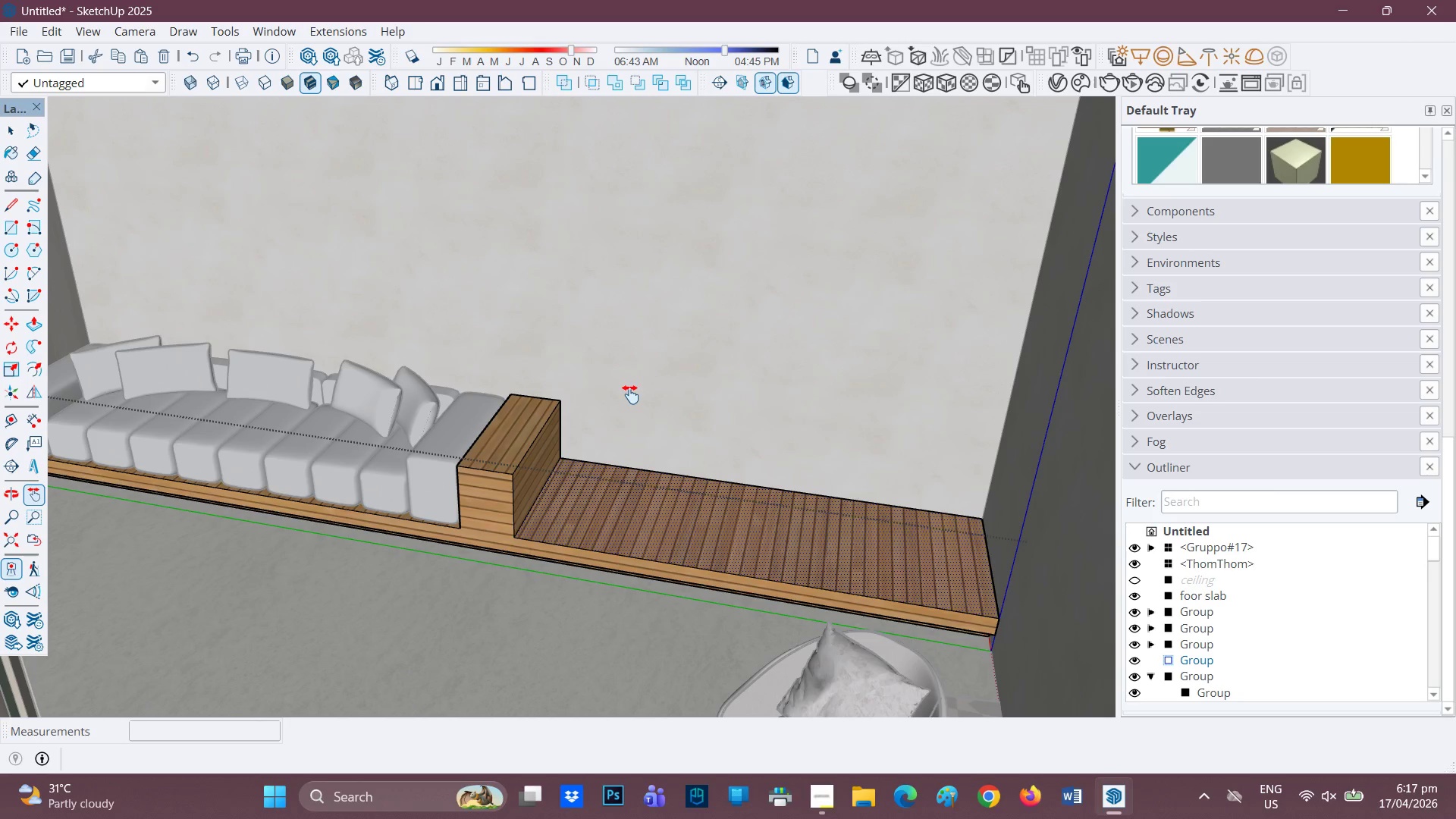 
wait(26.87)
 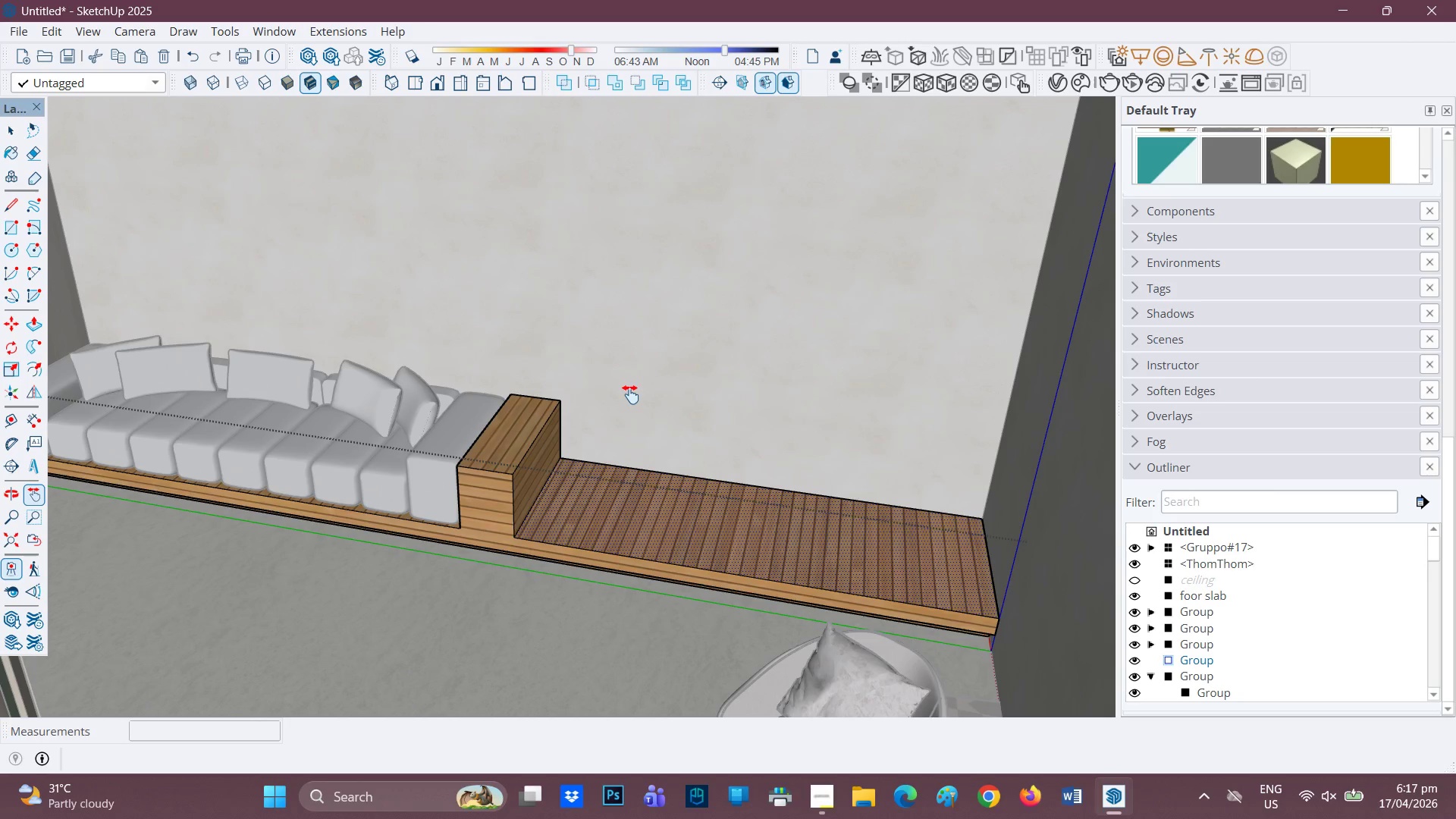 
scroll: coordinate [539, 266], scroll_direction: down, amount: 1.0
 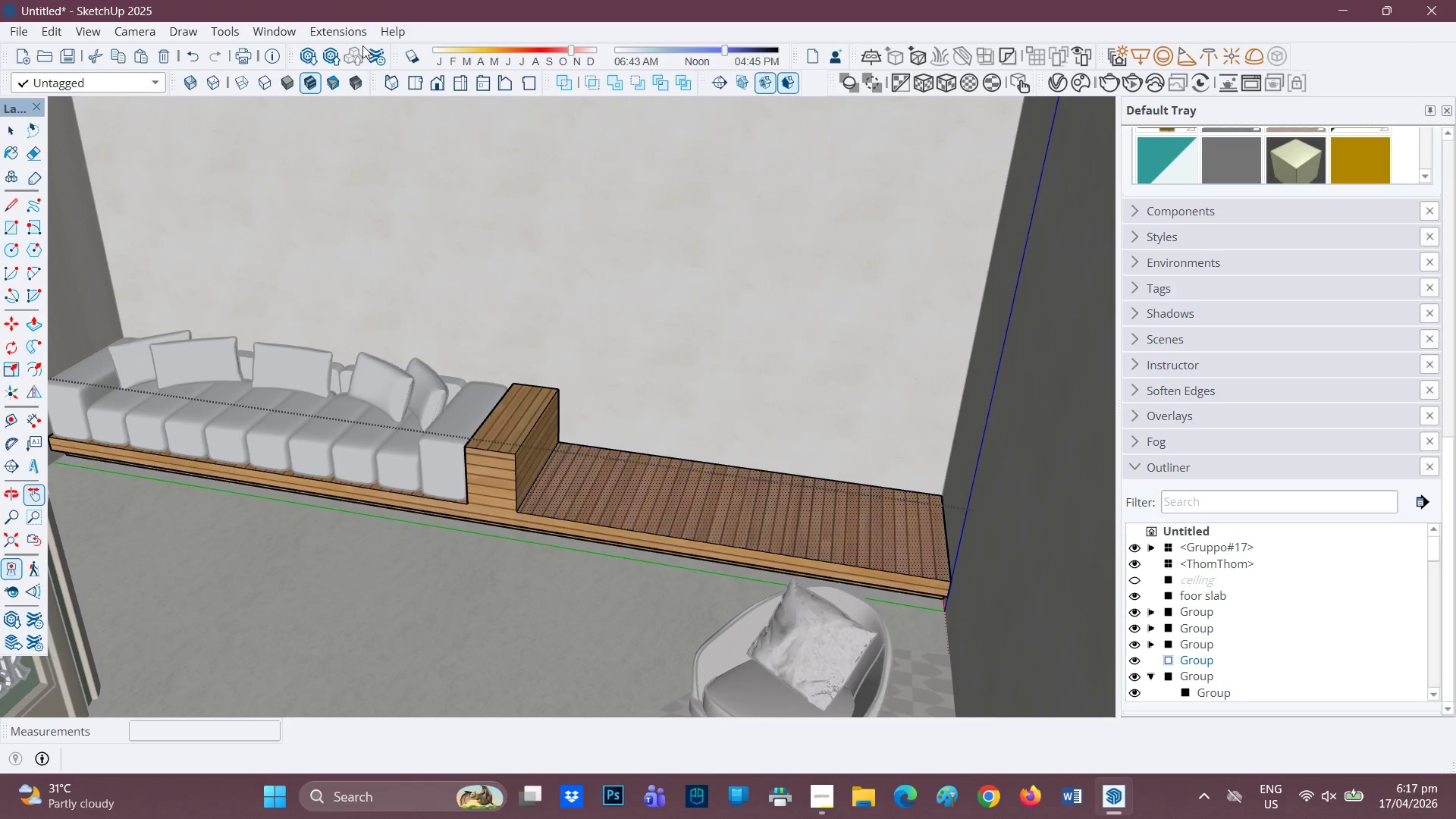 
left_click([297, 52])
 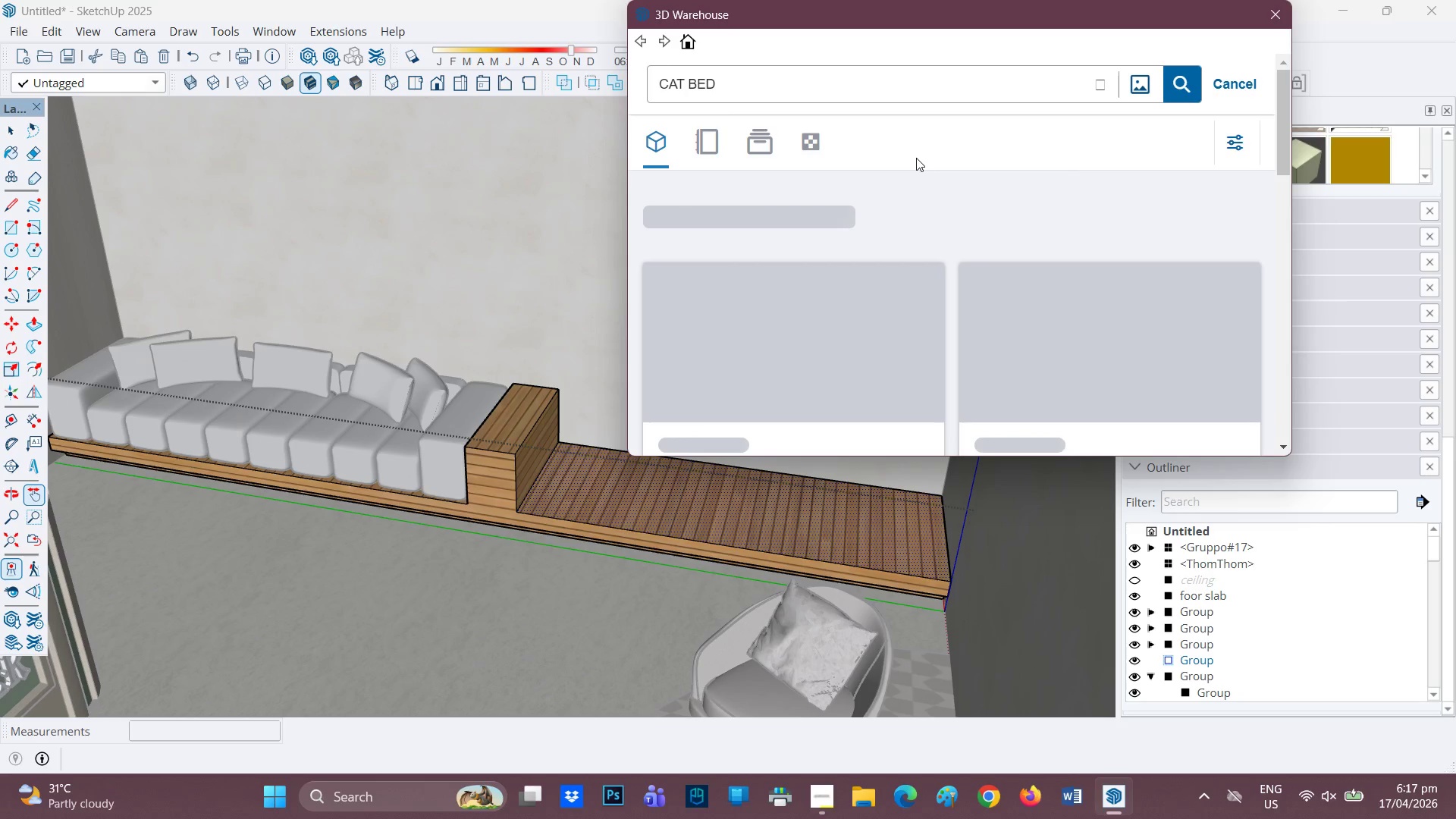 
wait(16.11)
 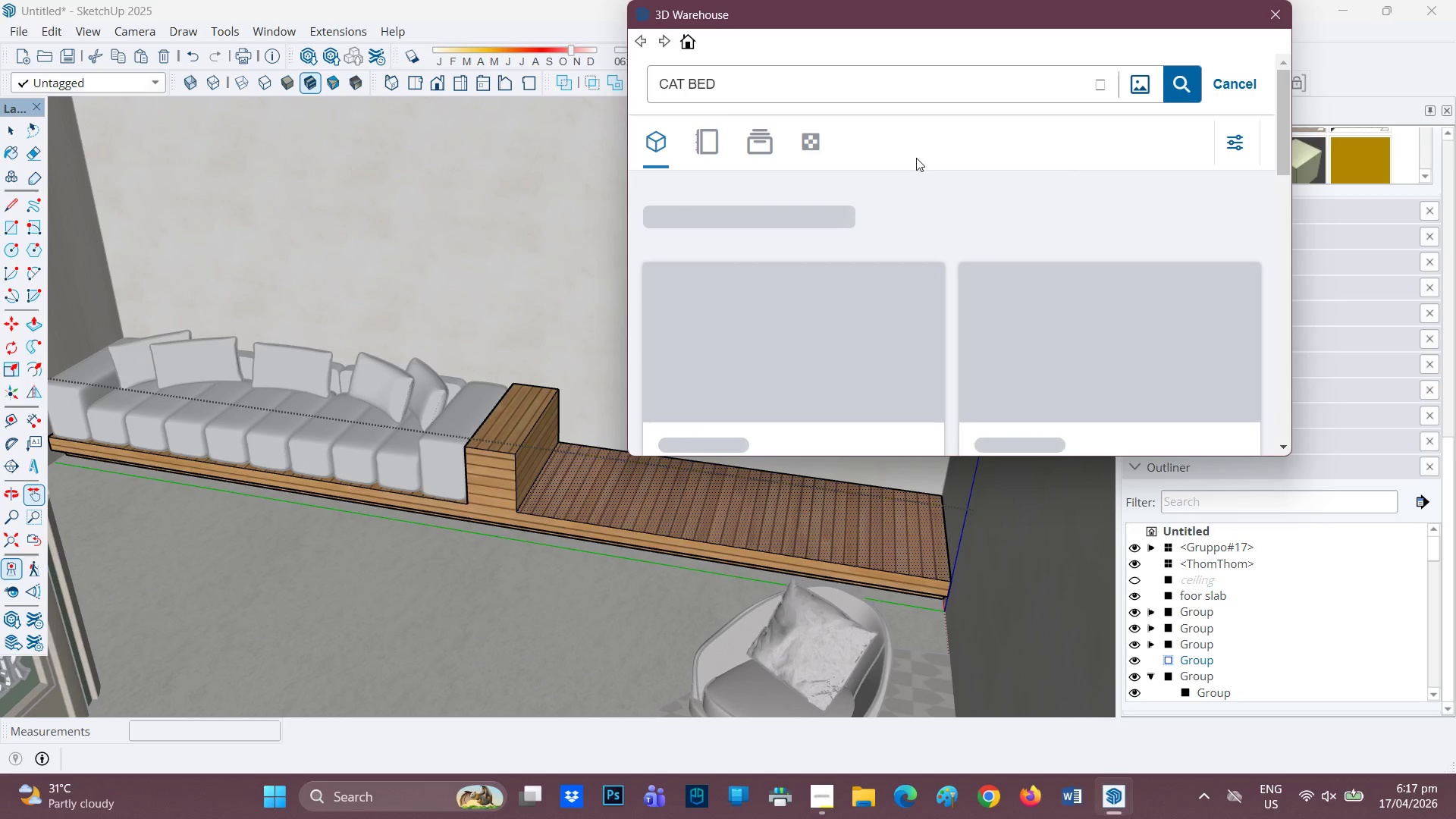 
scroll: coordinate [1007, 331], scroll_direction: down, amount: 27.0
 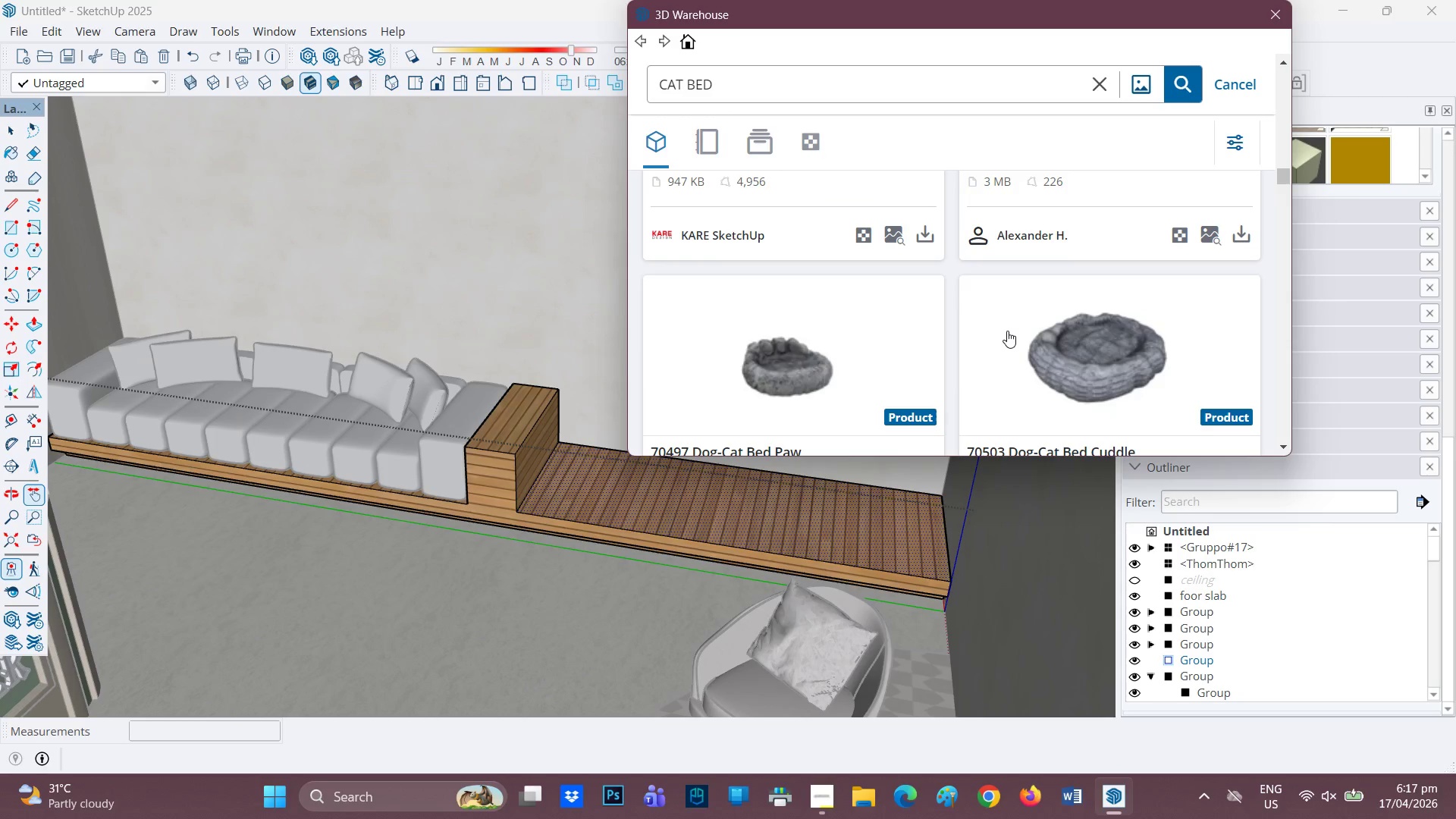 
scroll: coordinate [1007, 331], scroll_direction: down, amount: 1.0
 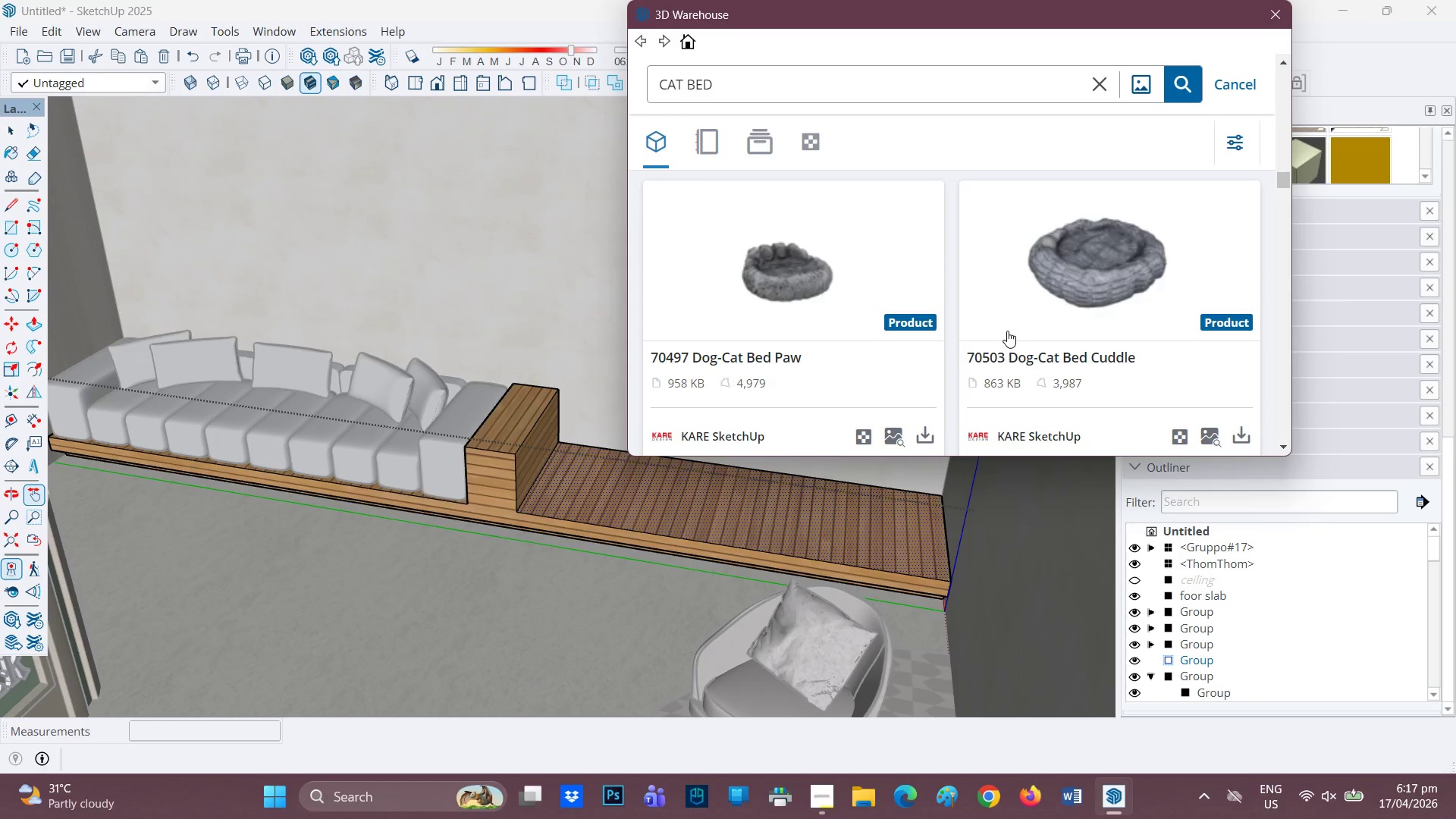 
wait(7.66)
 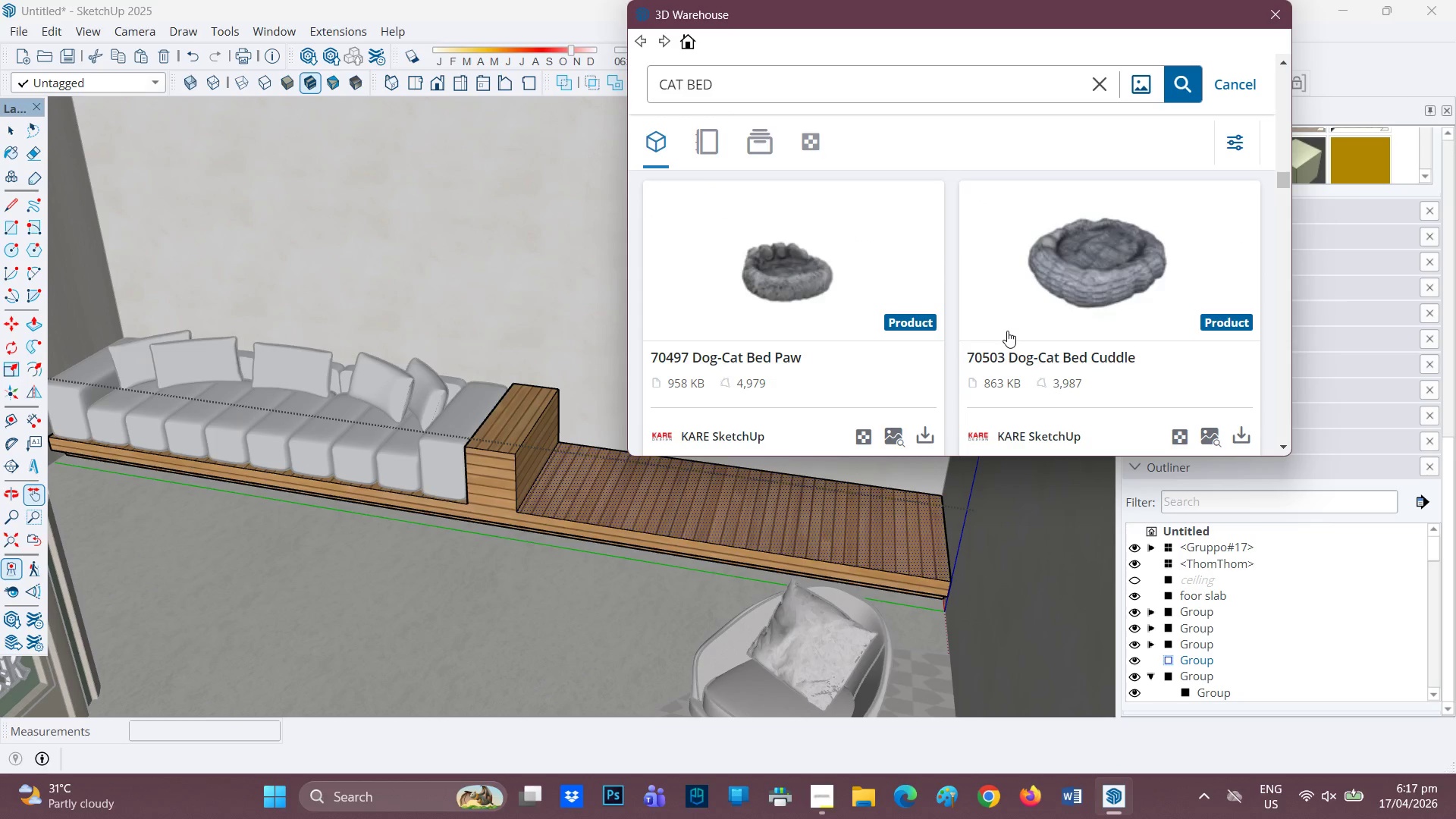 
scroll: coordinate [924, 345], scroll_direction: down, amount: 9.0
 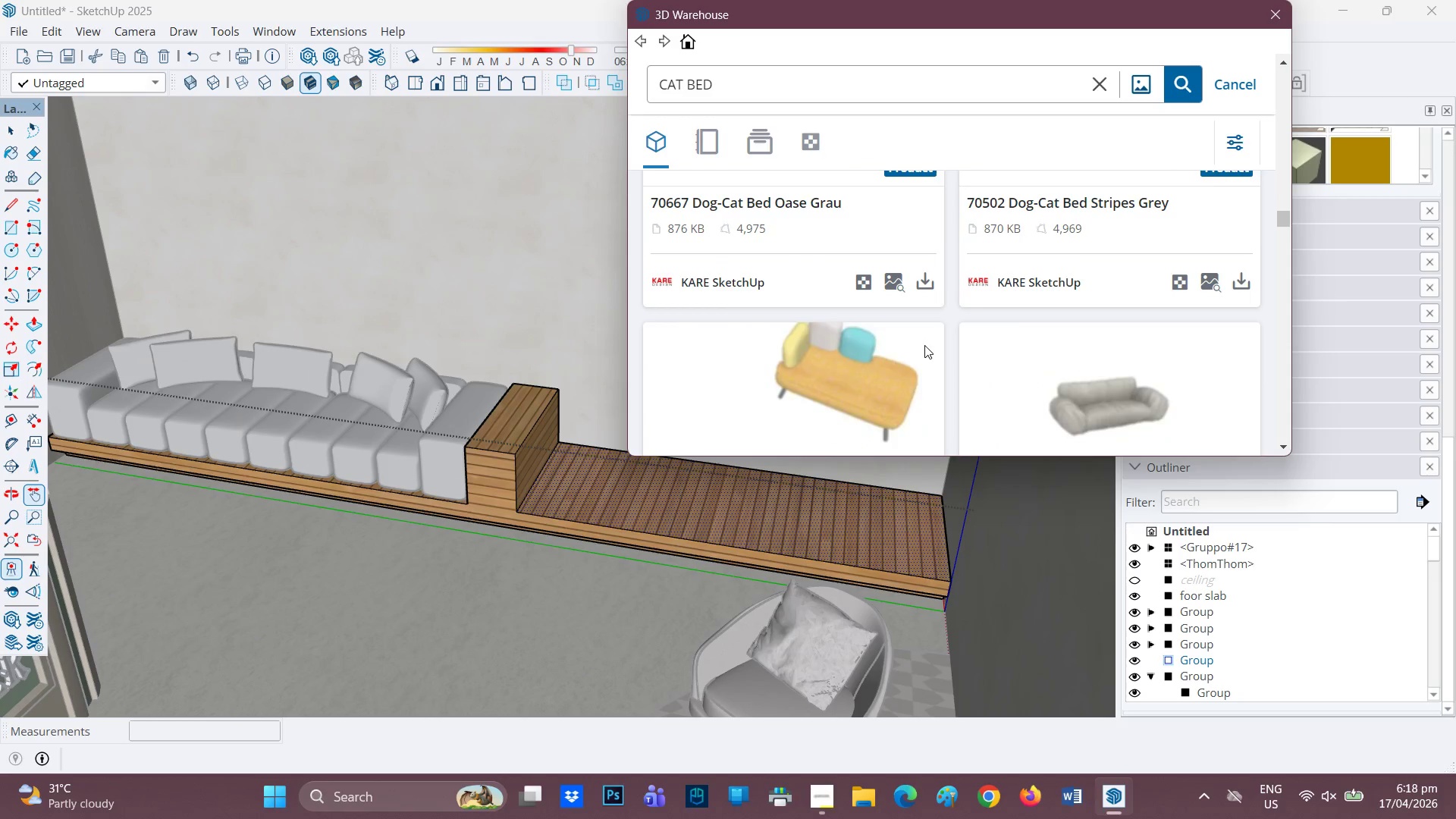 
scroll: coordinate [924, 345], scroll_direction: up, amount: 1.0
 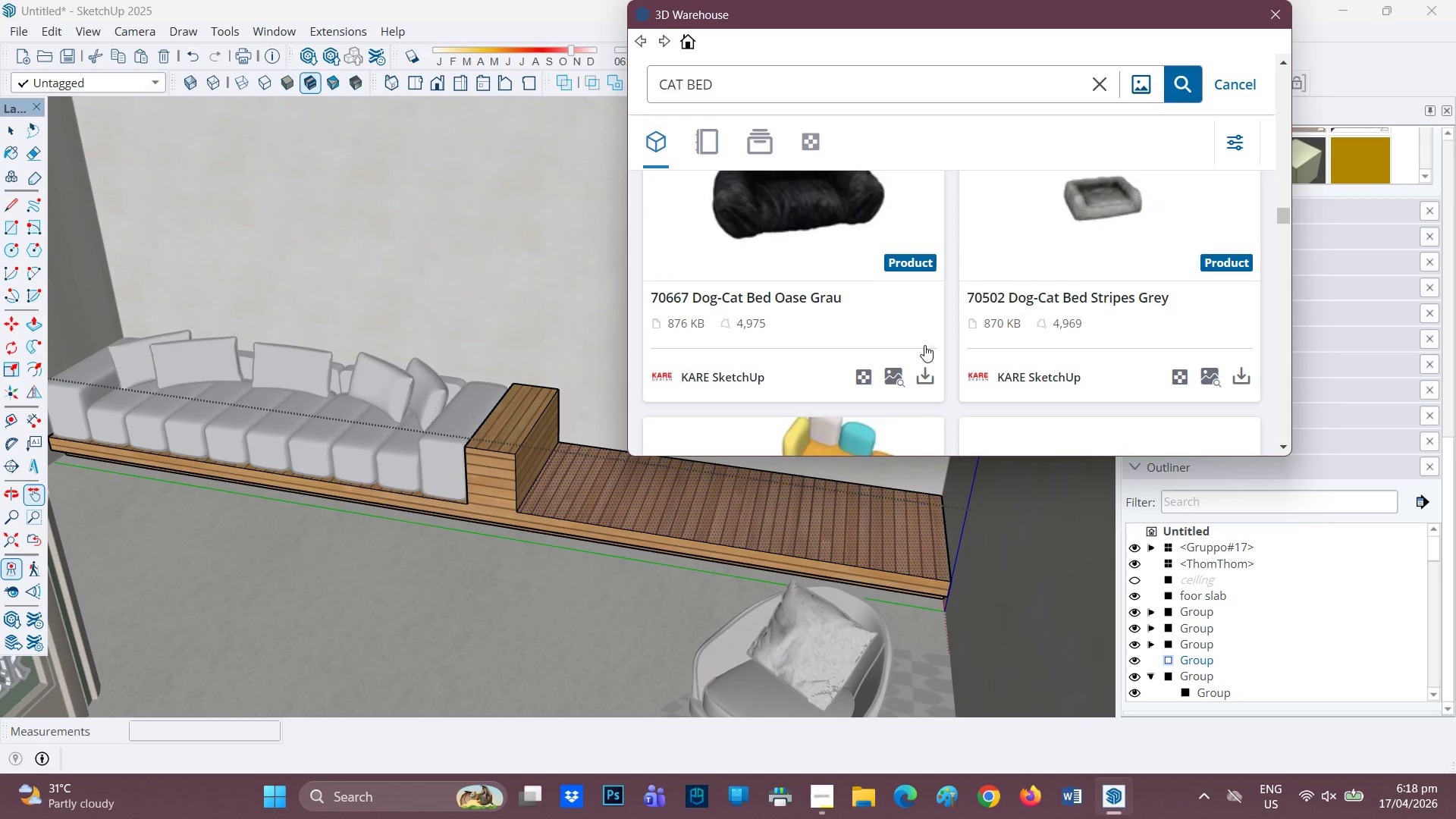 
scroll: coordinate [924, 345], scroll_direction: down, amount: 1.0
 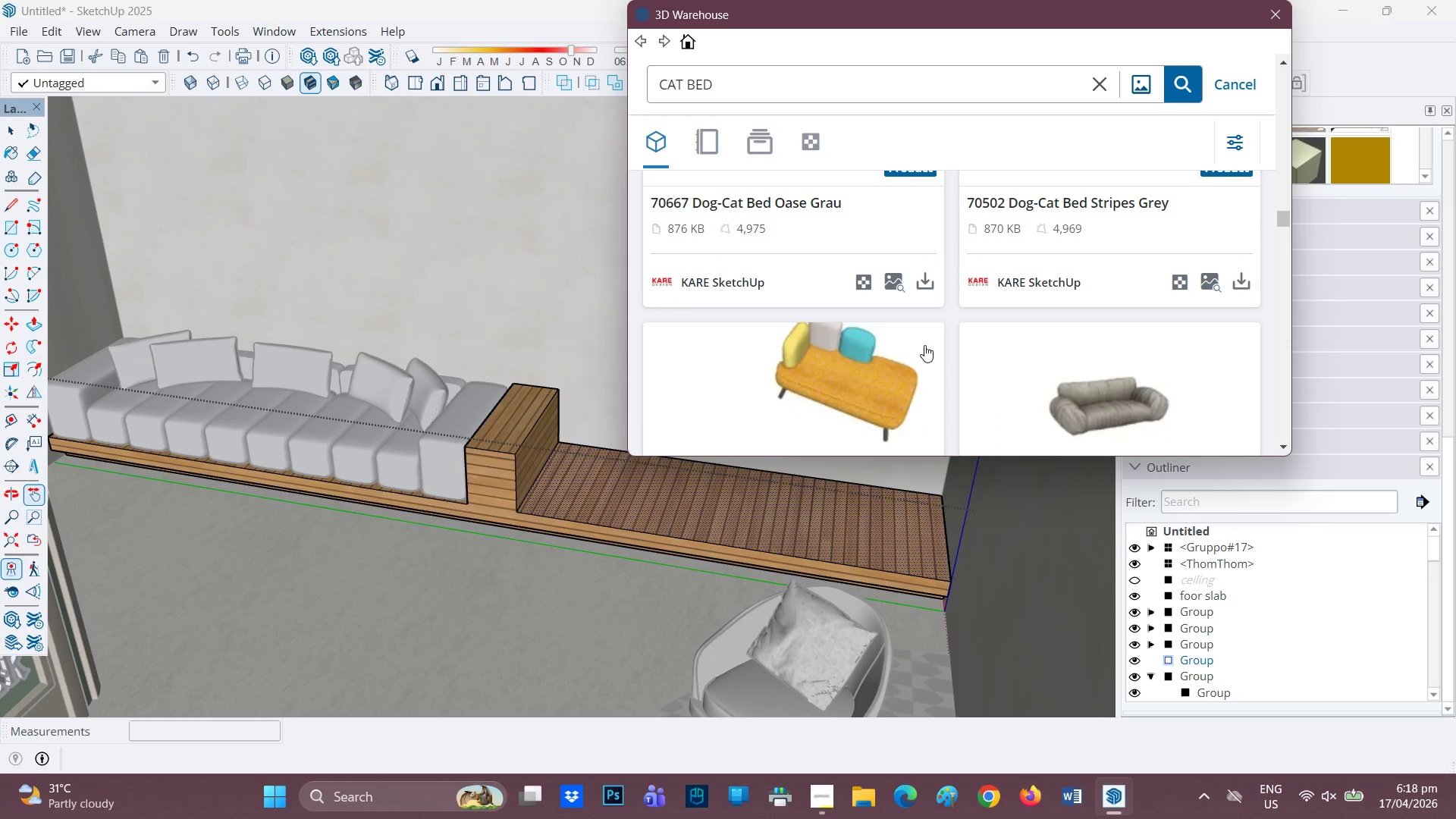 
scroll: coordinate [924, 345], scroll_direction: up, amount: 2.0
 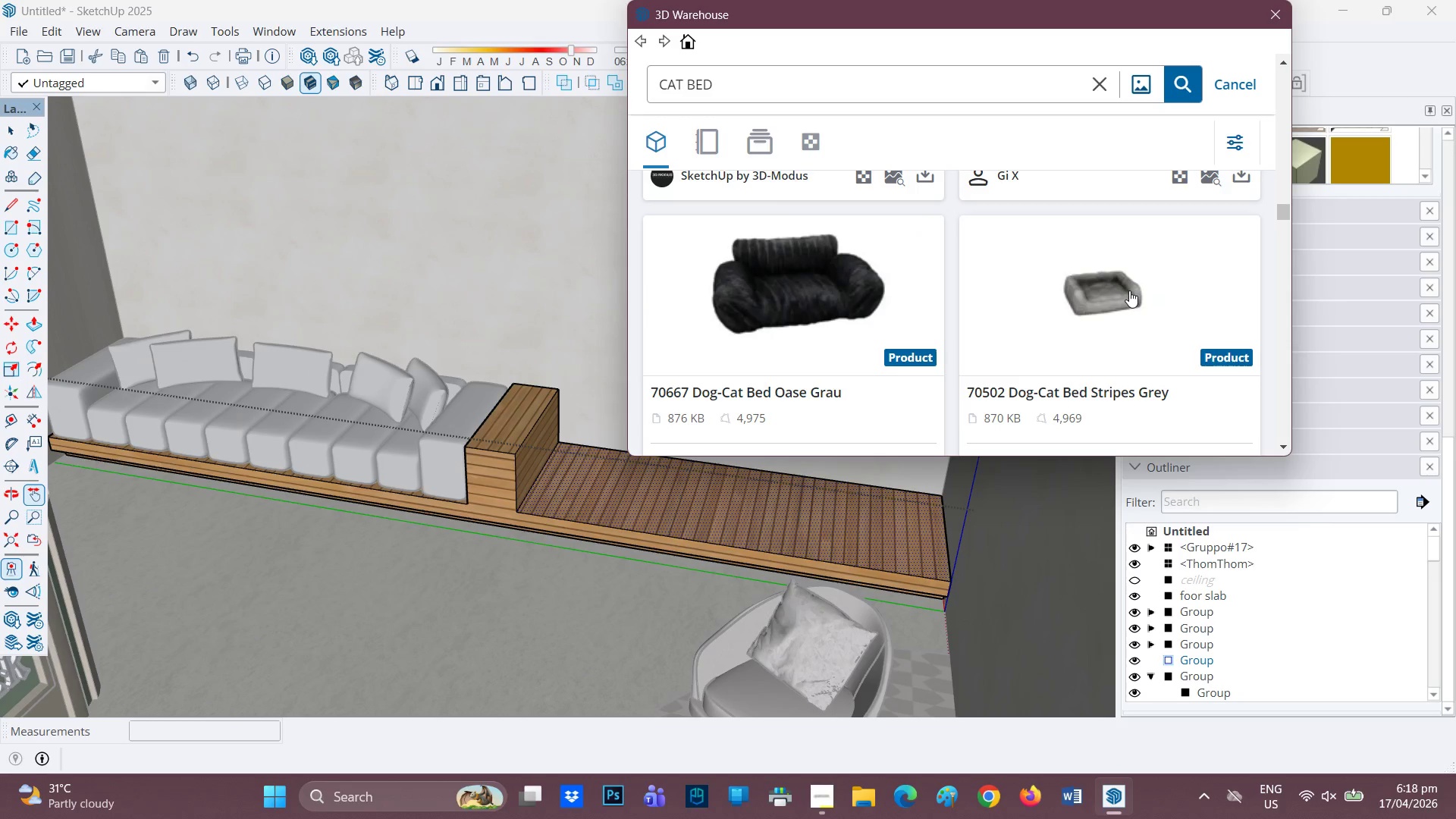 
scroll: coordinate [1109, 350], scroll_direction: down, amount: 1.0
 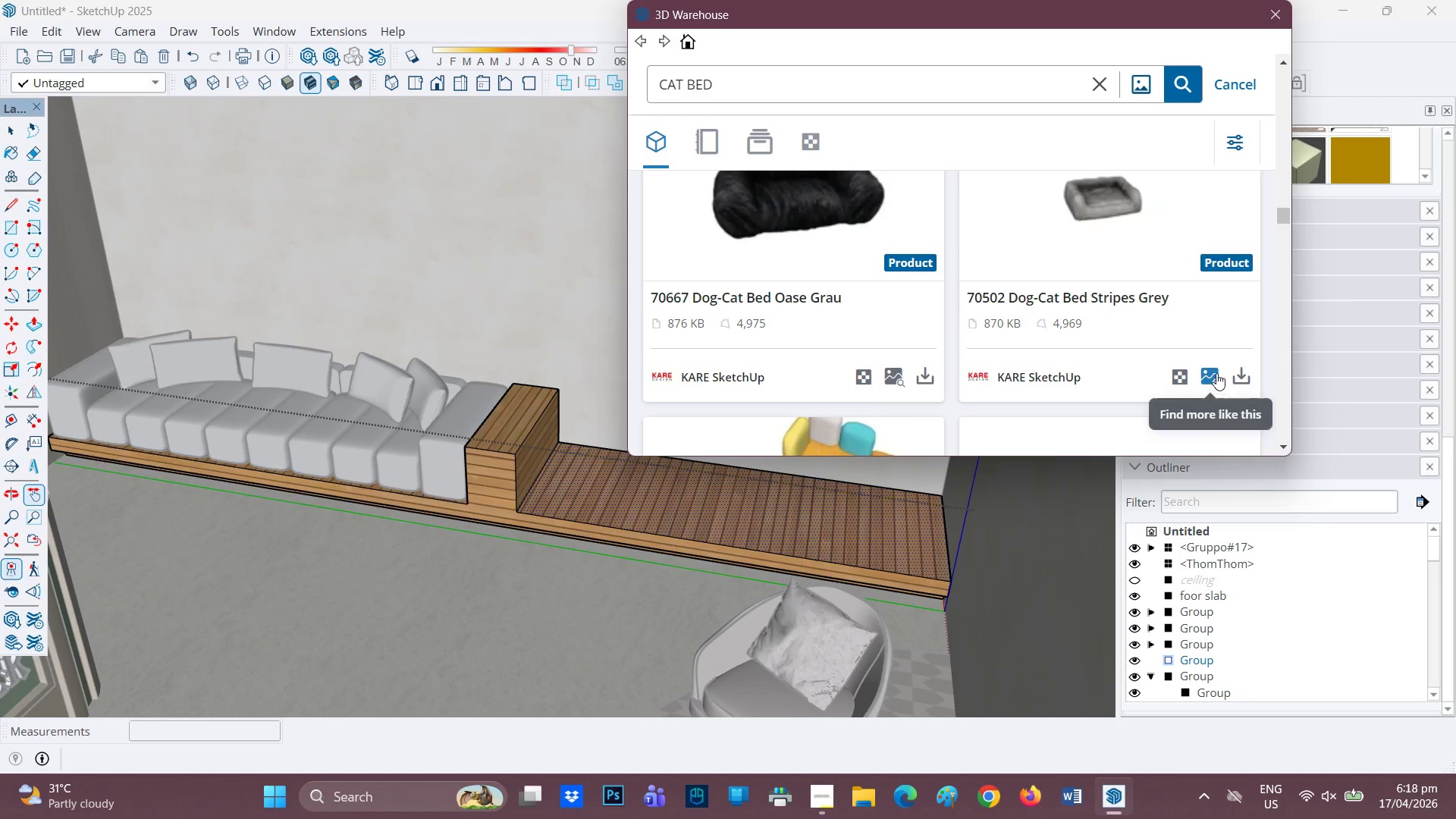 
left_click([1210, 369])
 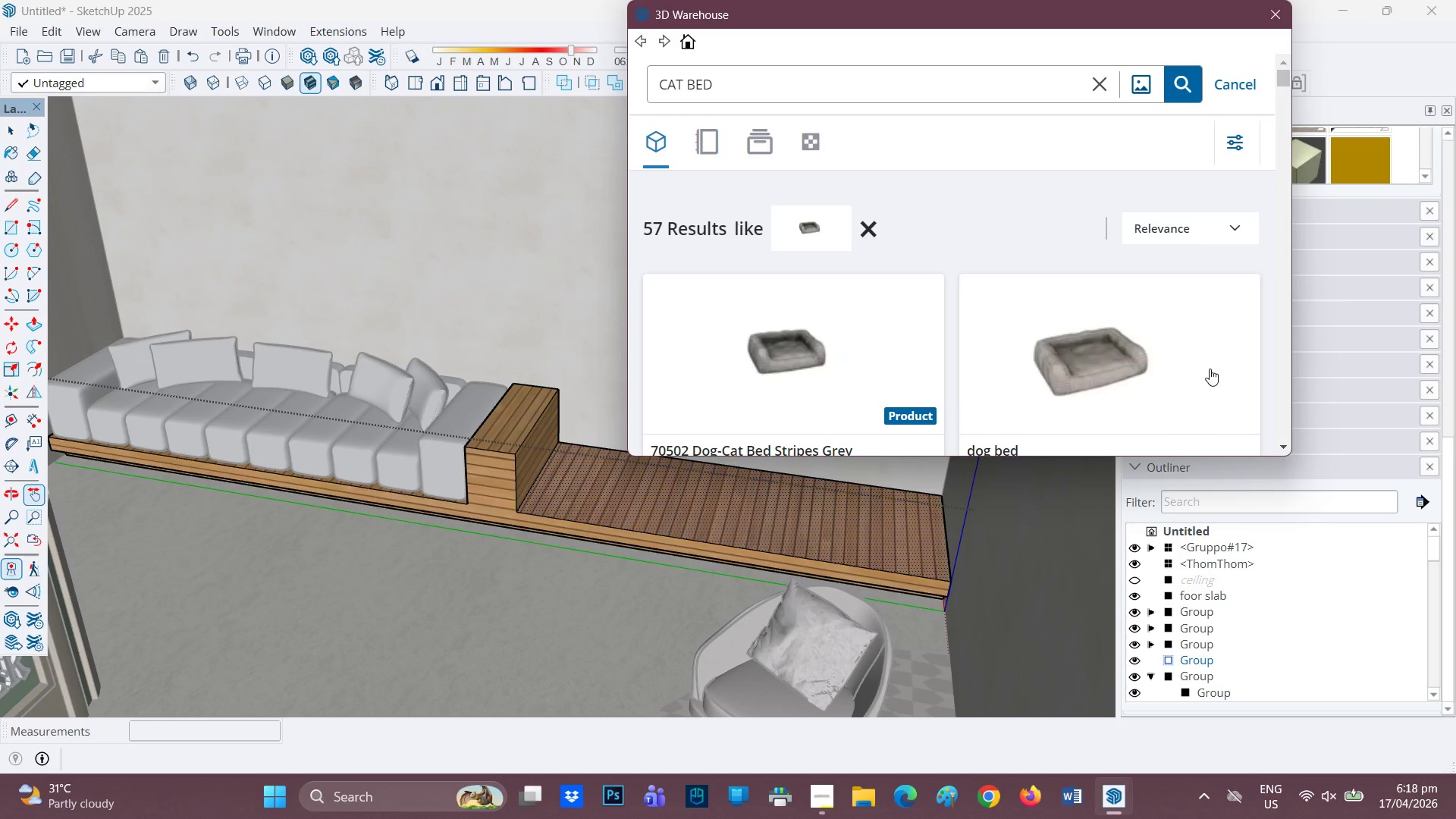 
wait(33.53)
 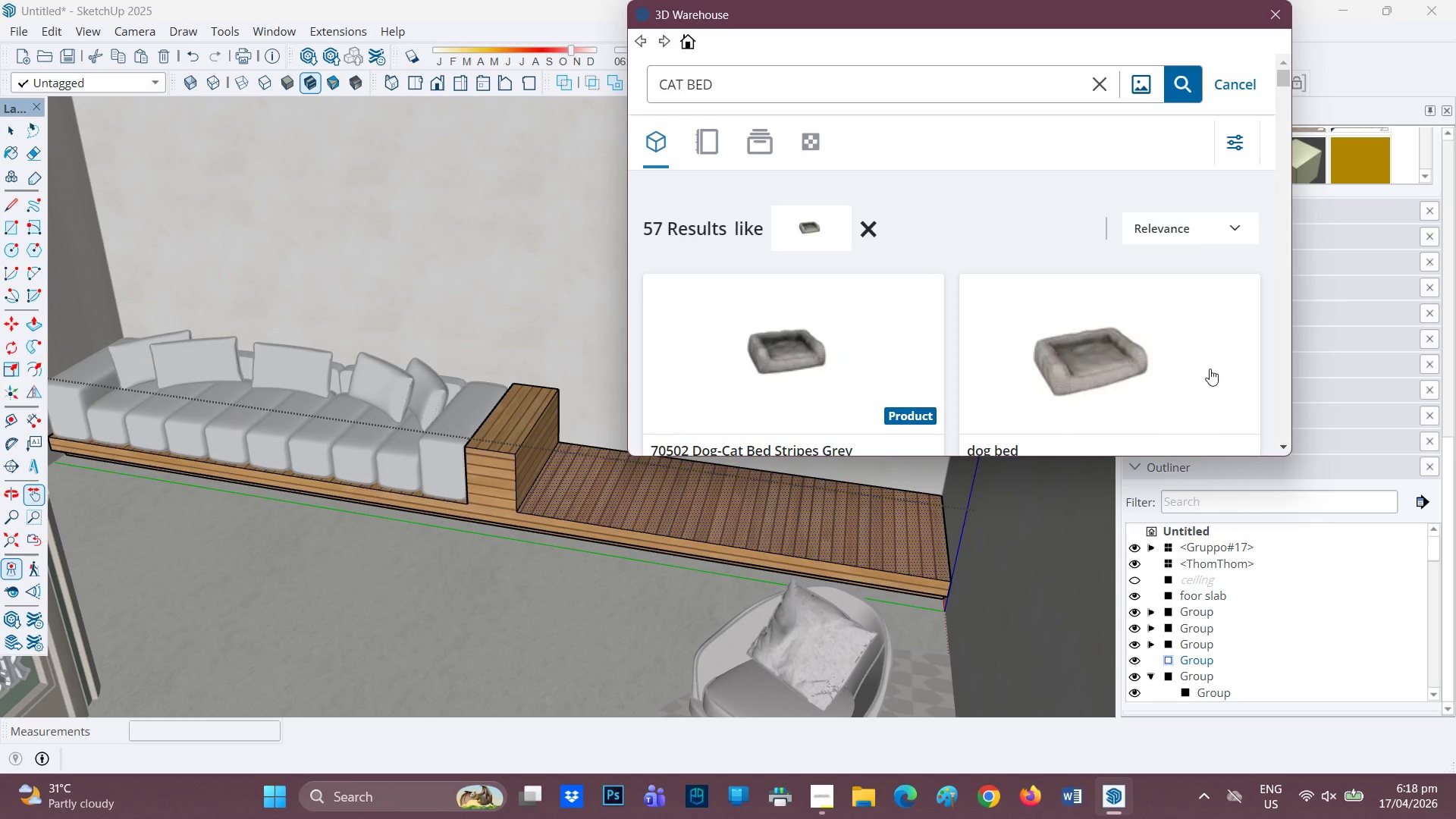 
scroll: coordinate [930, 290], scroll_direction: down, amount: 15.0
 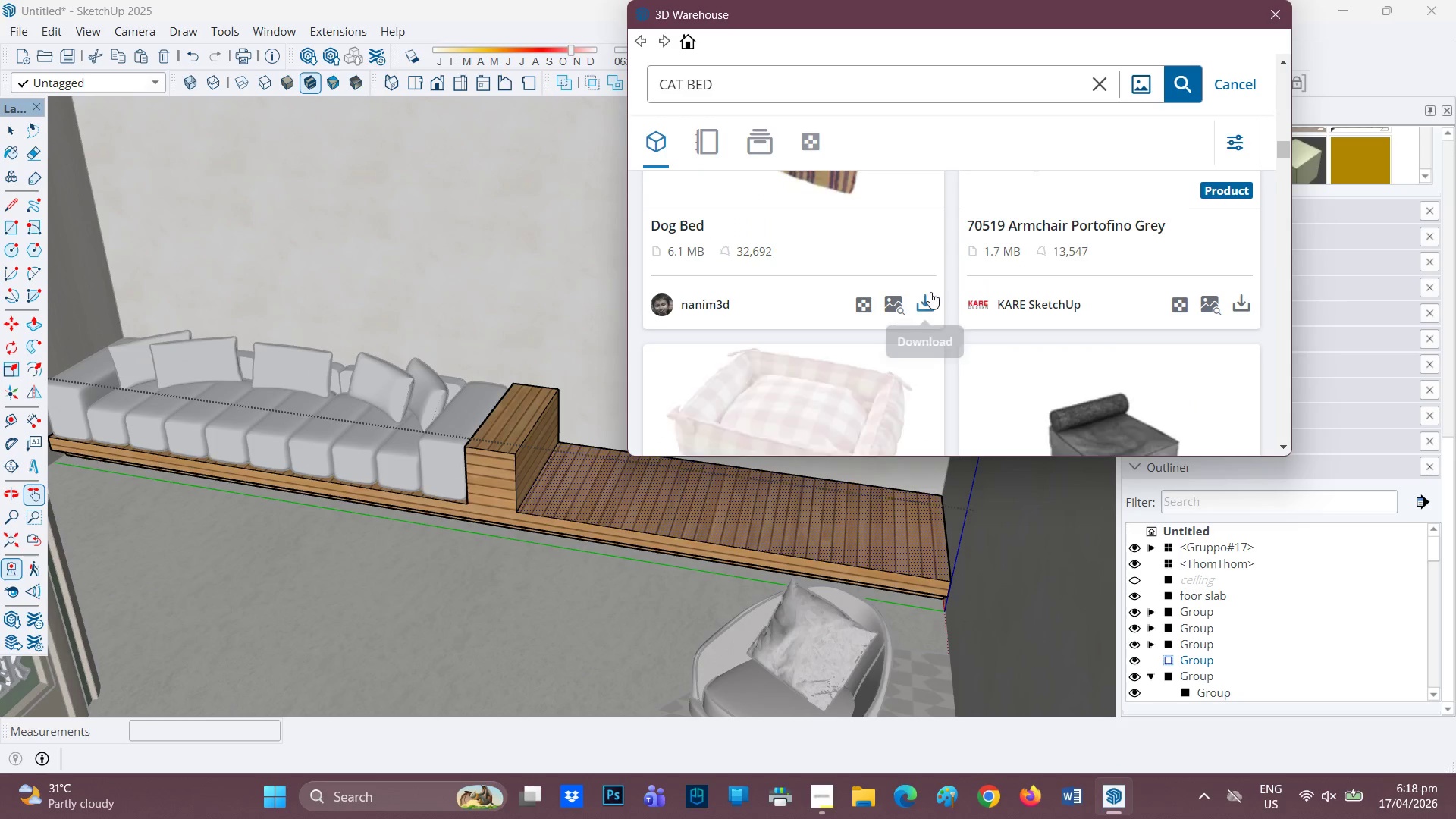 
scroll: coordinate [835, 297], scroll_direction: down, amount: 13.0
 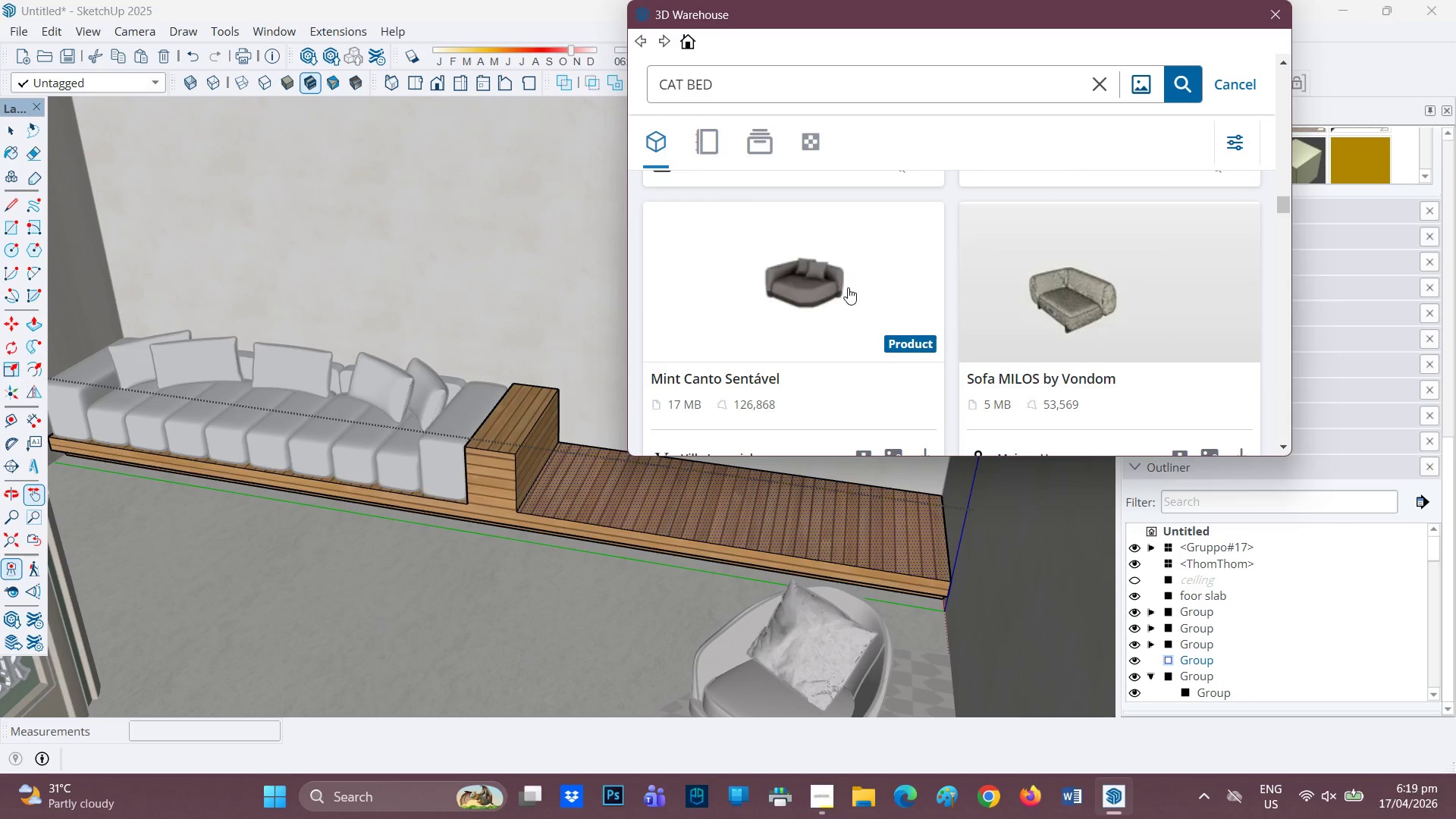 
scroll: coordinate [923, 309], scroll_direction: down, amount: 7.0
 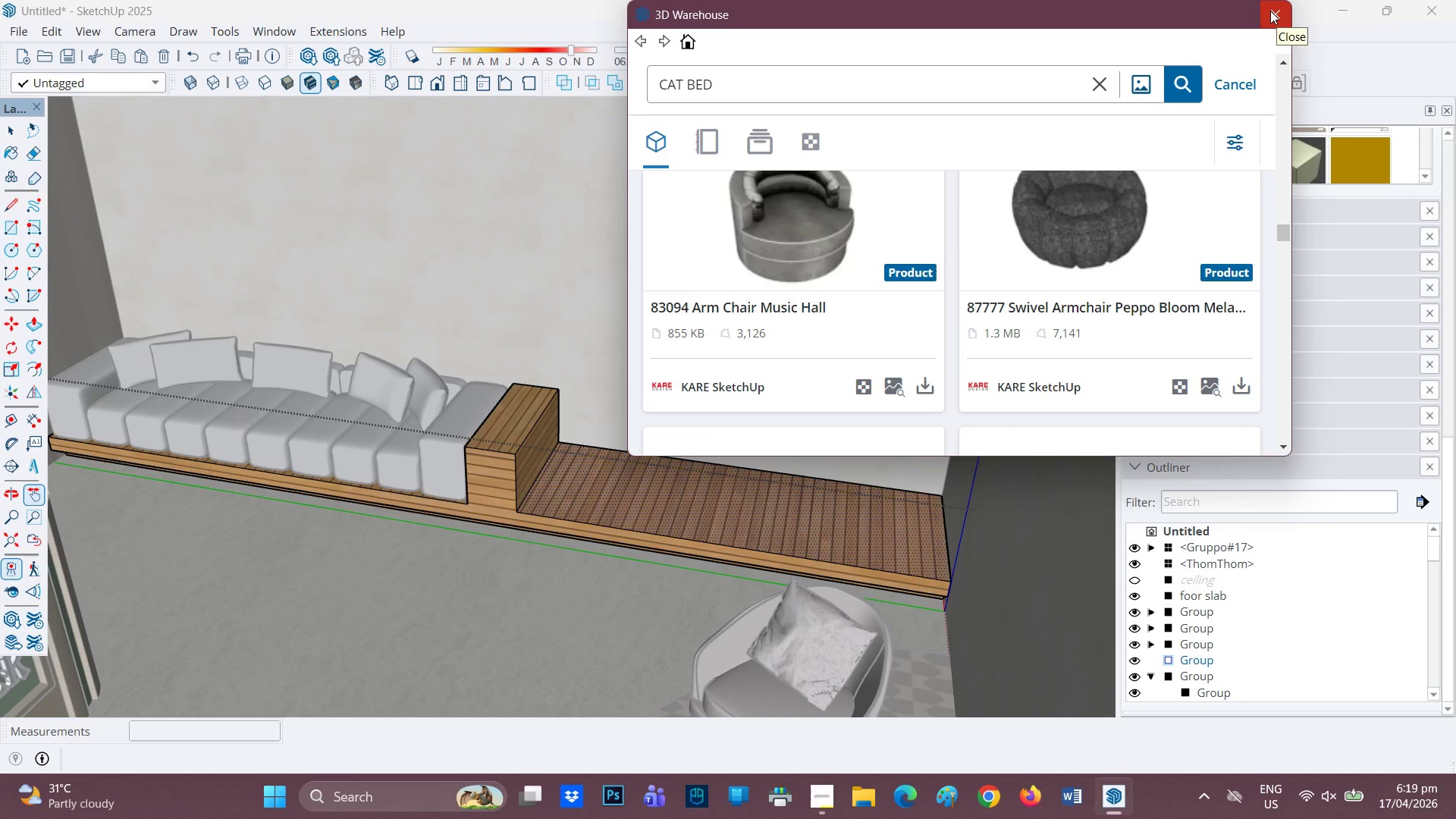 
wait(14.42)
 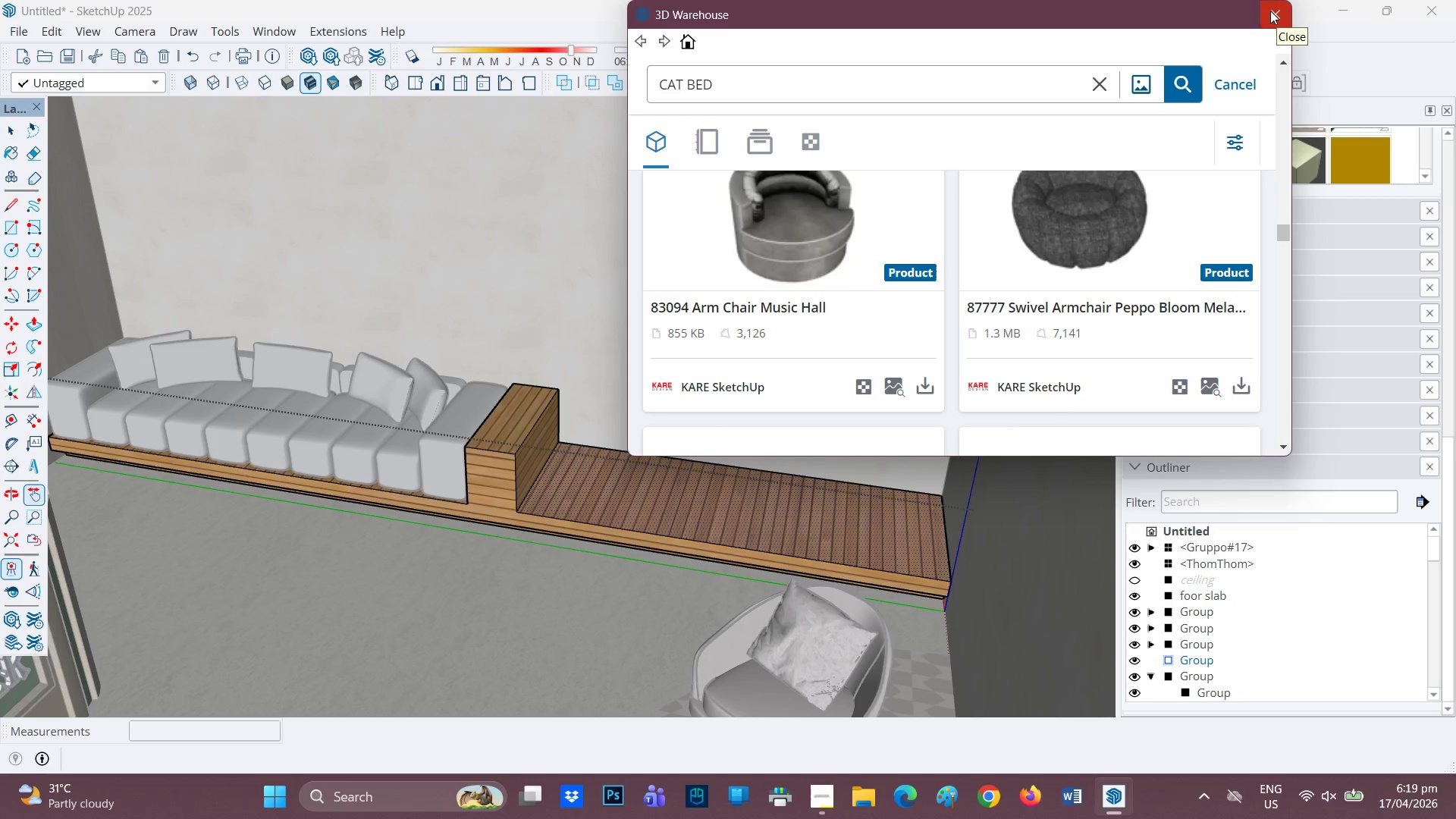 
scroll: coordinate [895, 279], scroll_direction: up, amount: 1.0
 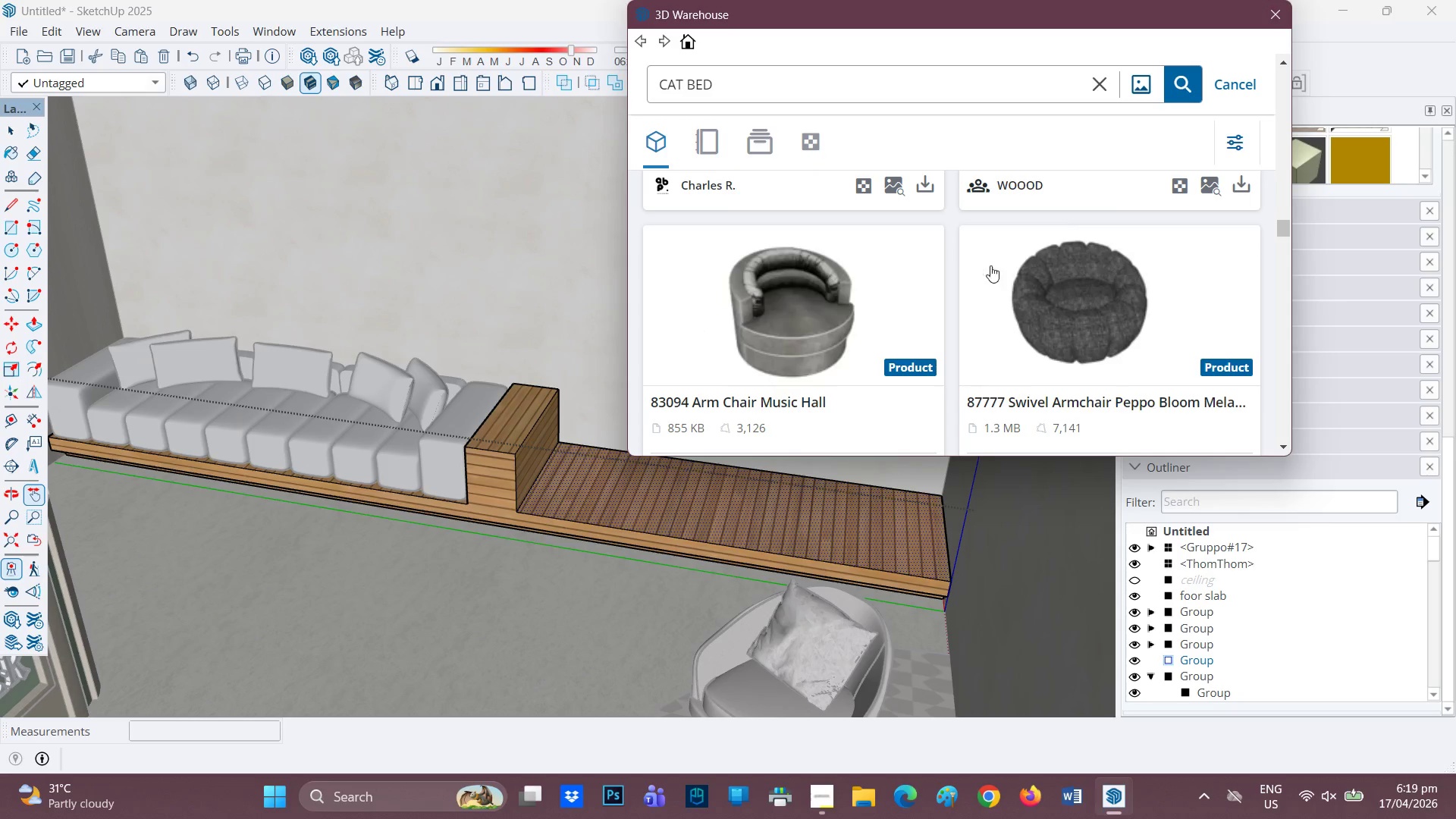 
scroll: coordinate [1021, 305], scroll_direction: down, amount: 18.0
 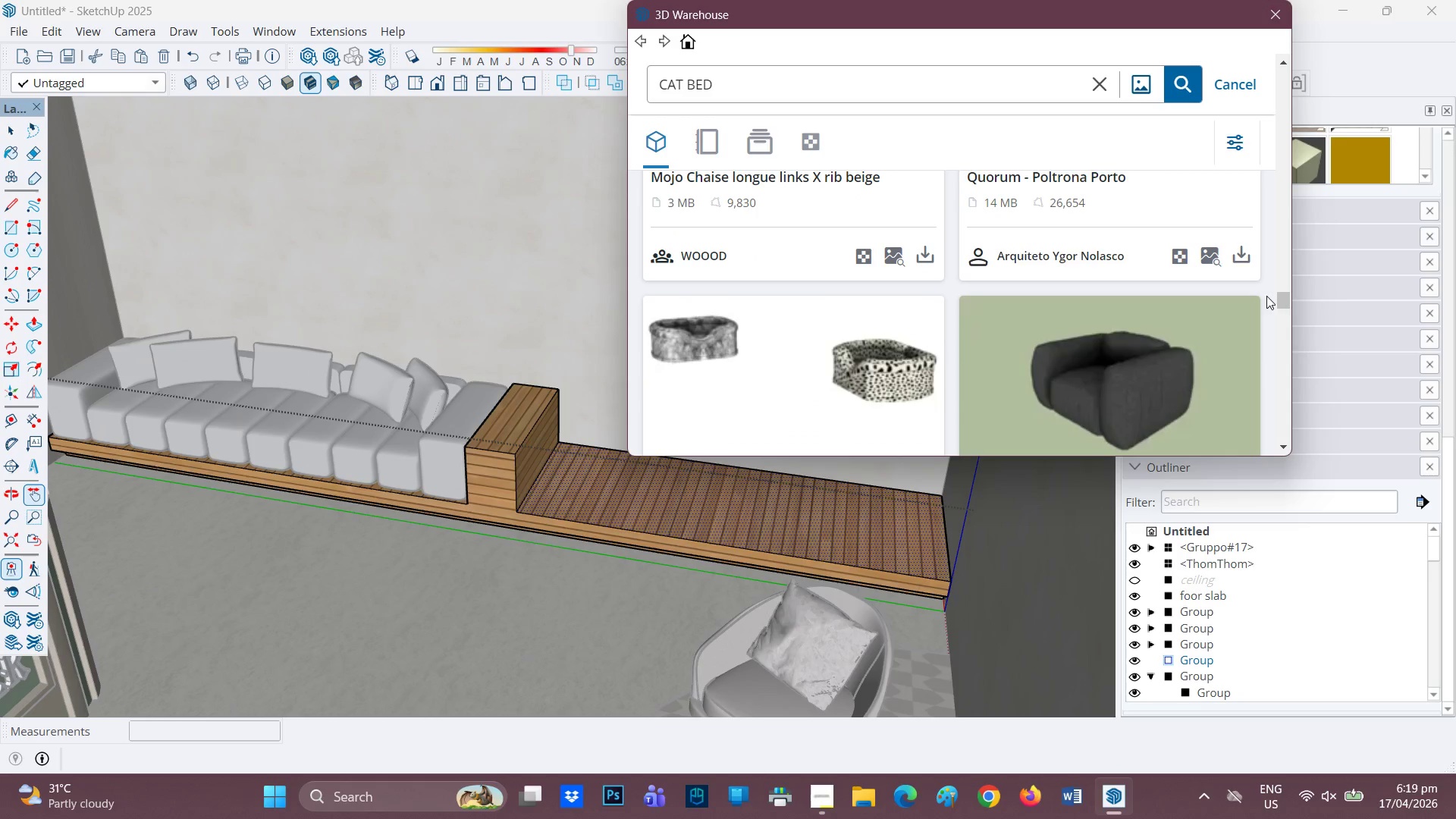 
left_click_drag(start_coordinate=[1280, 297], to_coordinate=[1193, 52])
 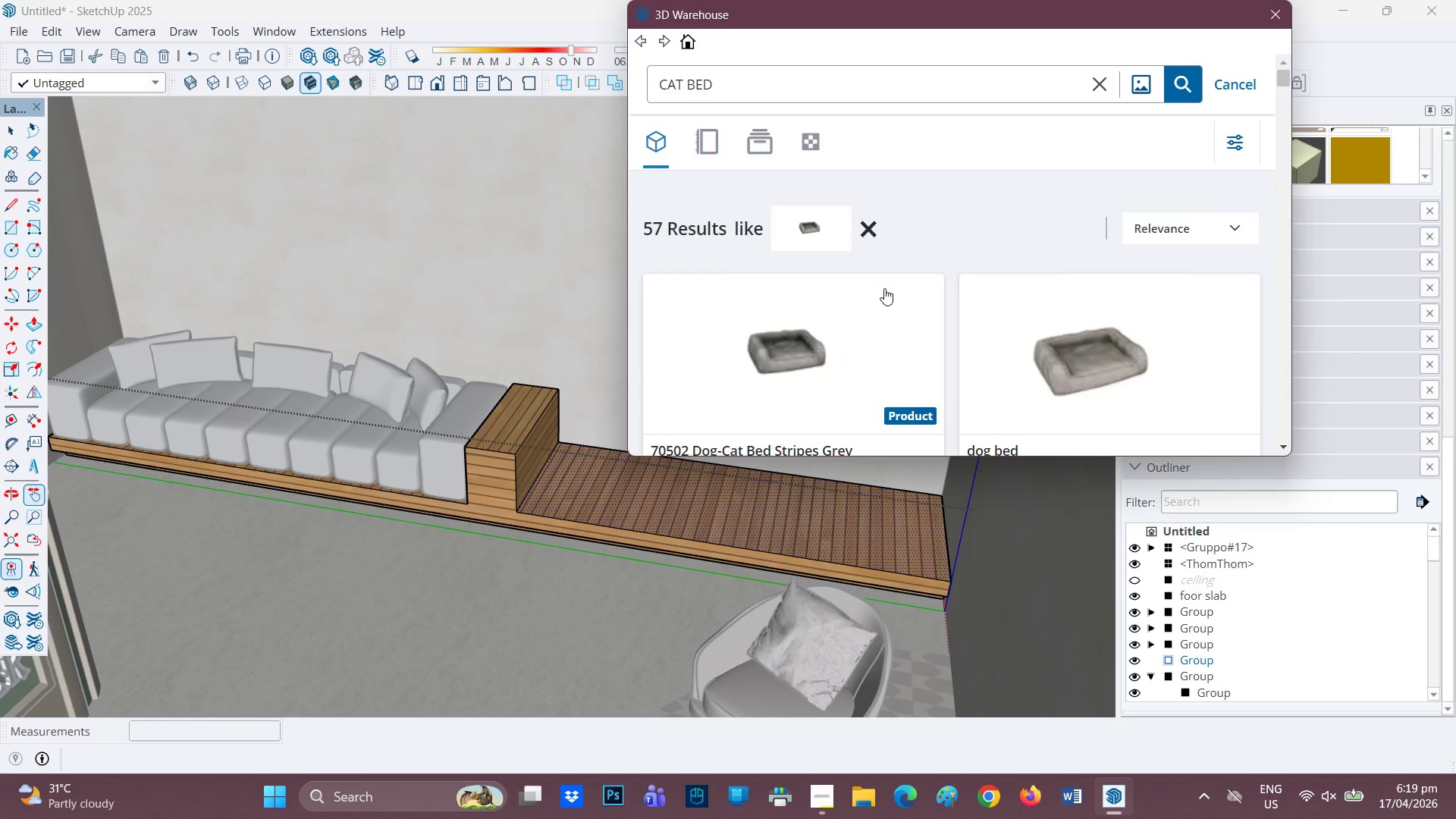 
scroll: coordinate [892, 400], scroll_direction: down, amount: 4.0
 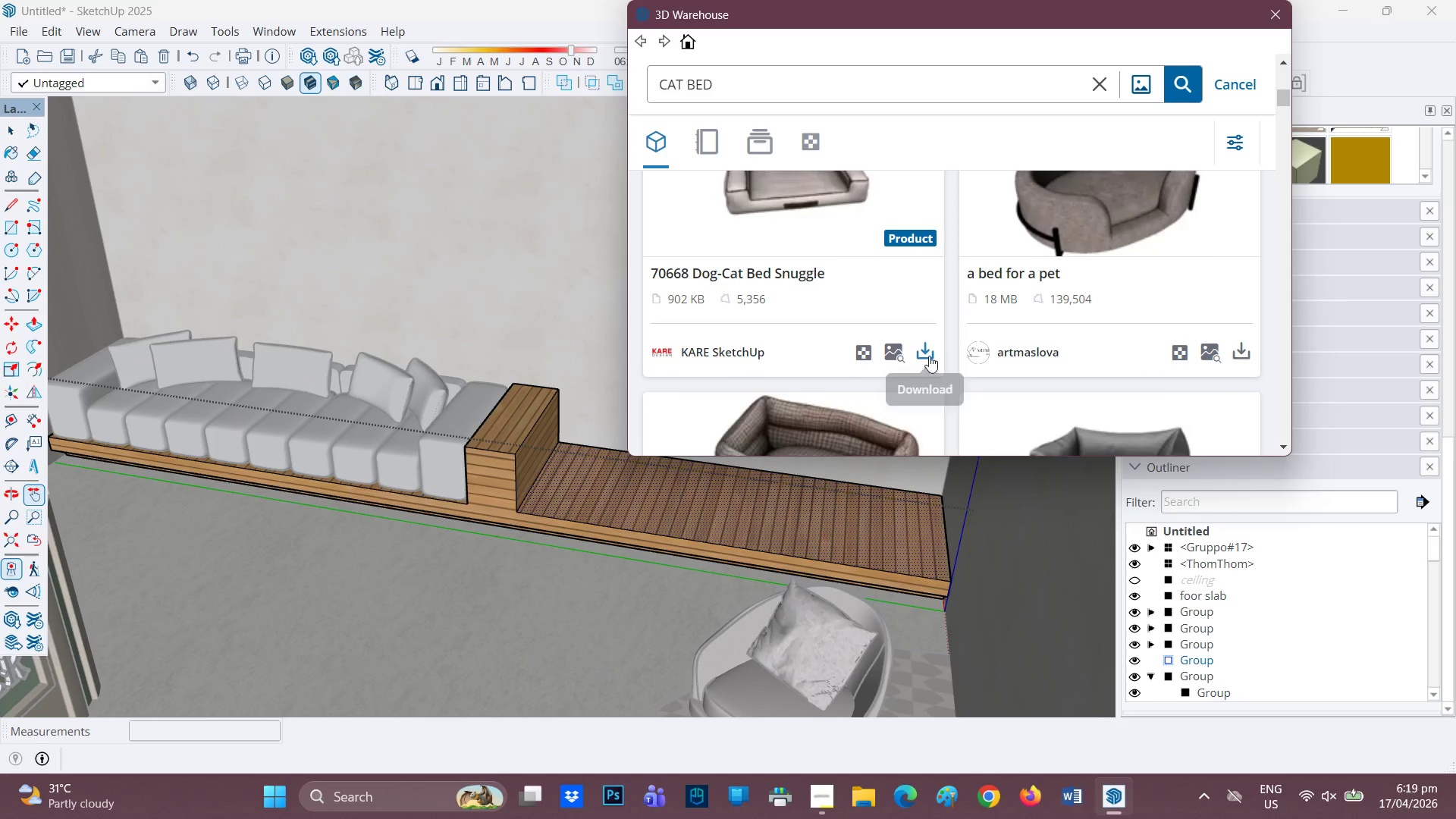 
left_click([926, 348])
 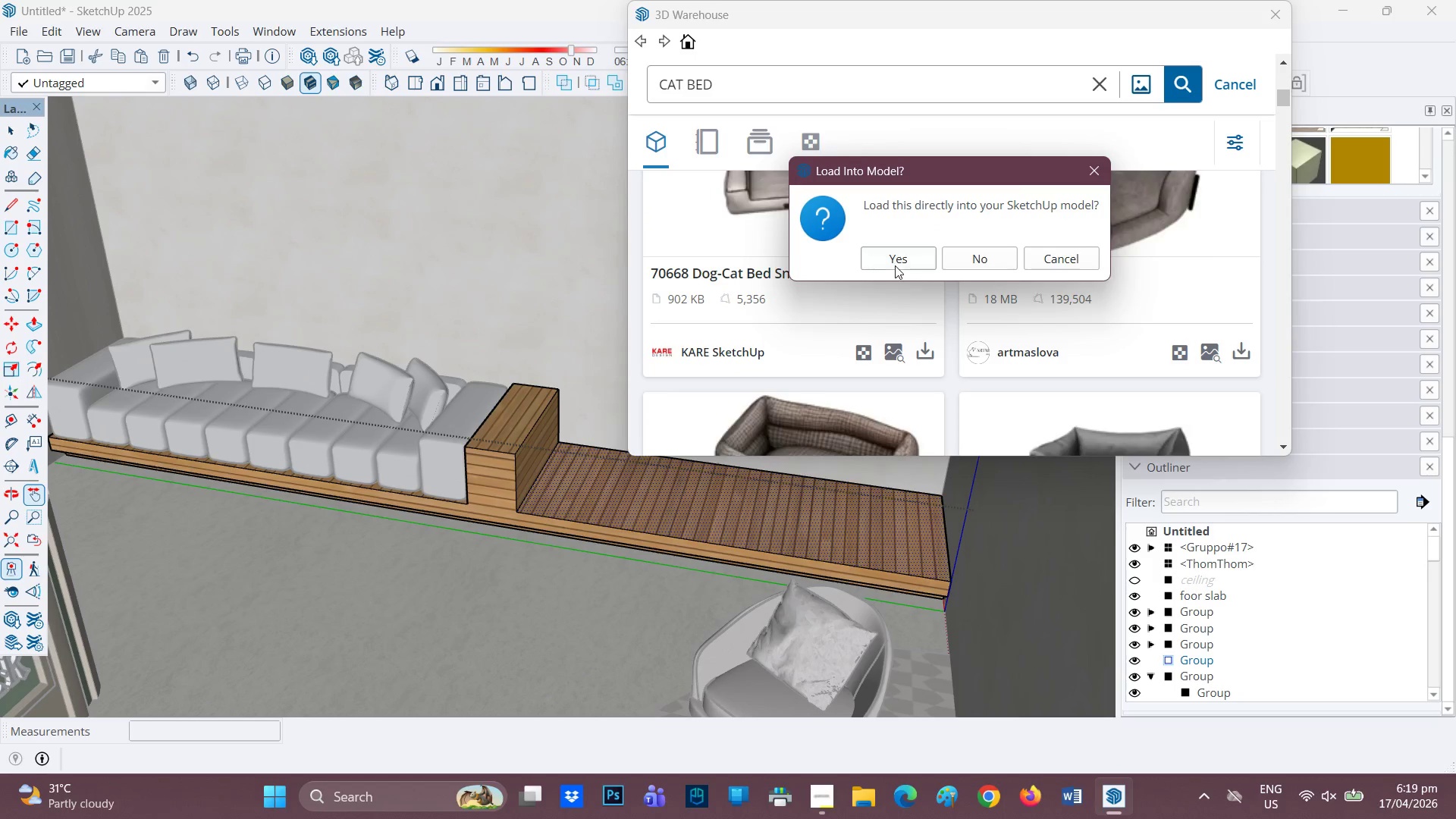 
left_click([898, 262])
 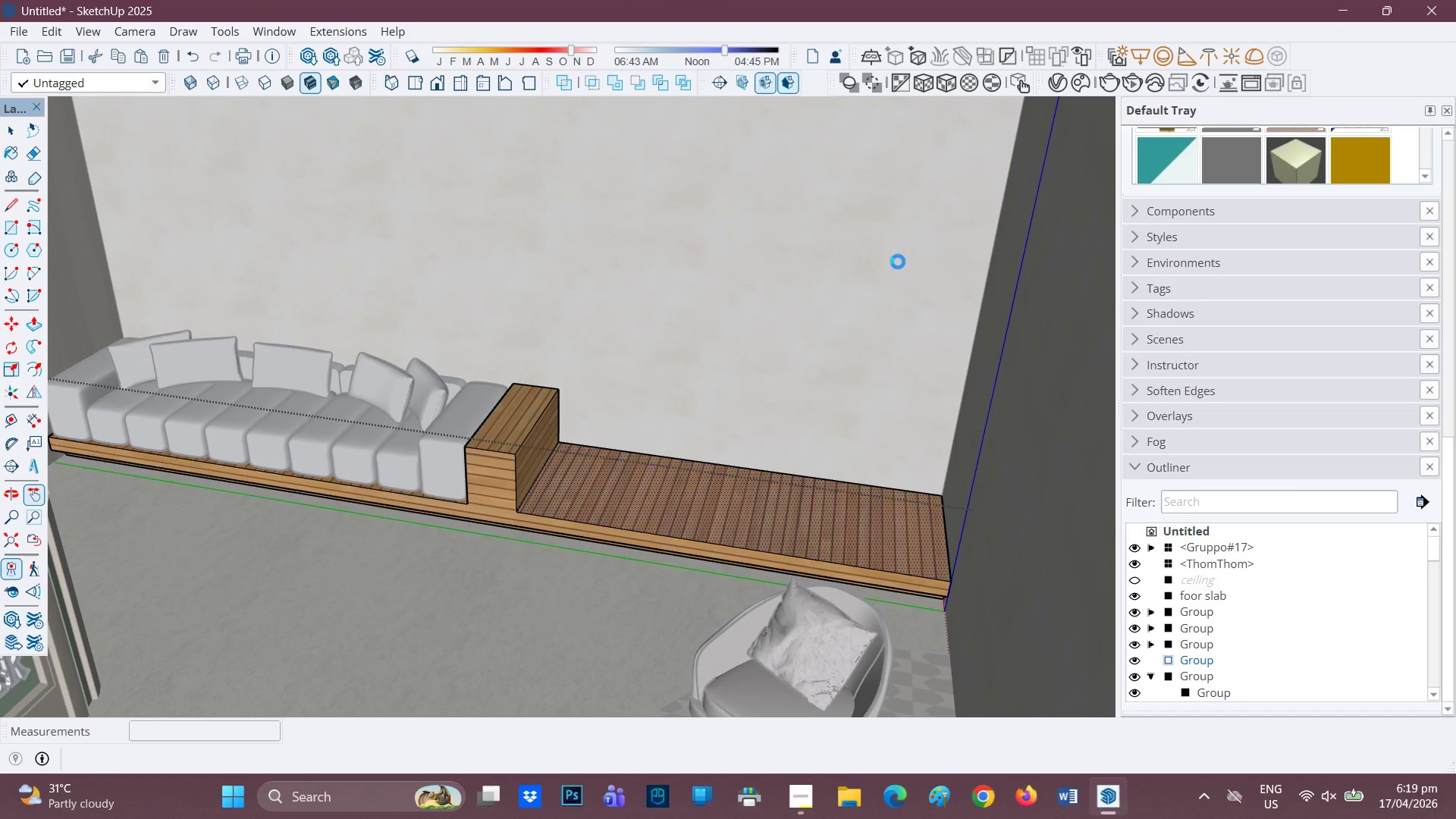 
wait(8.77)
 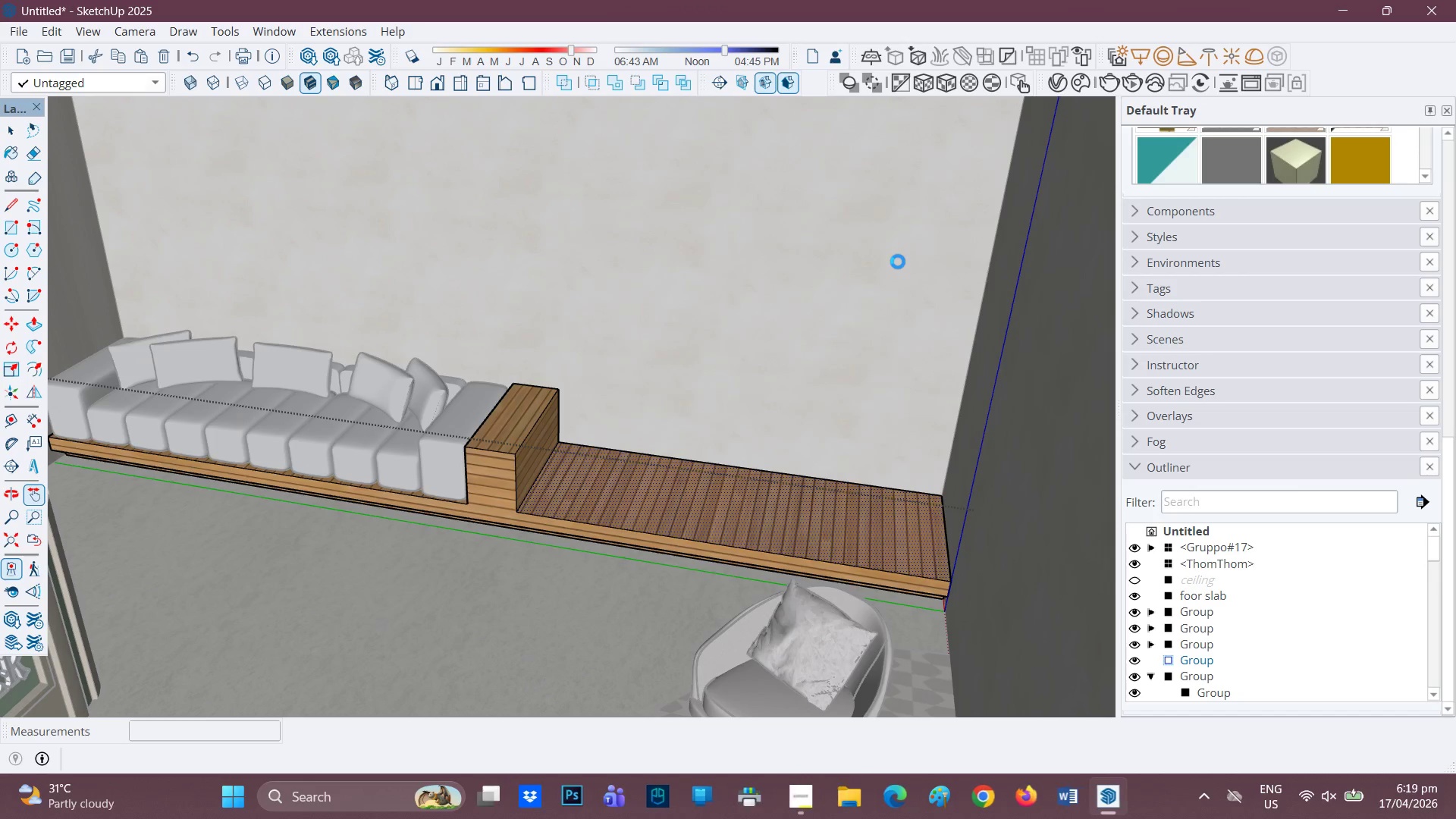 
left_click([666, 512])
 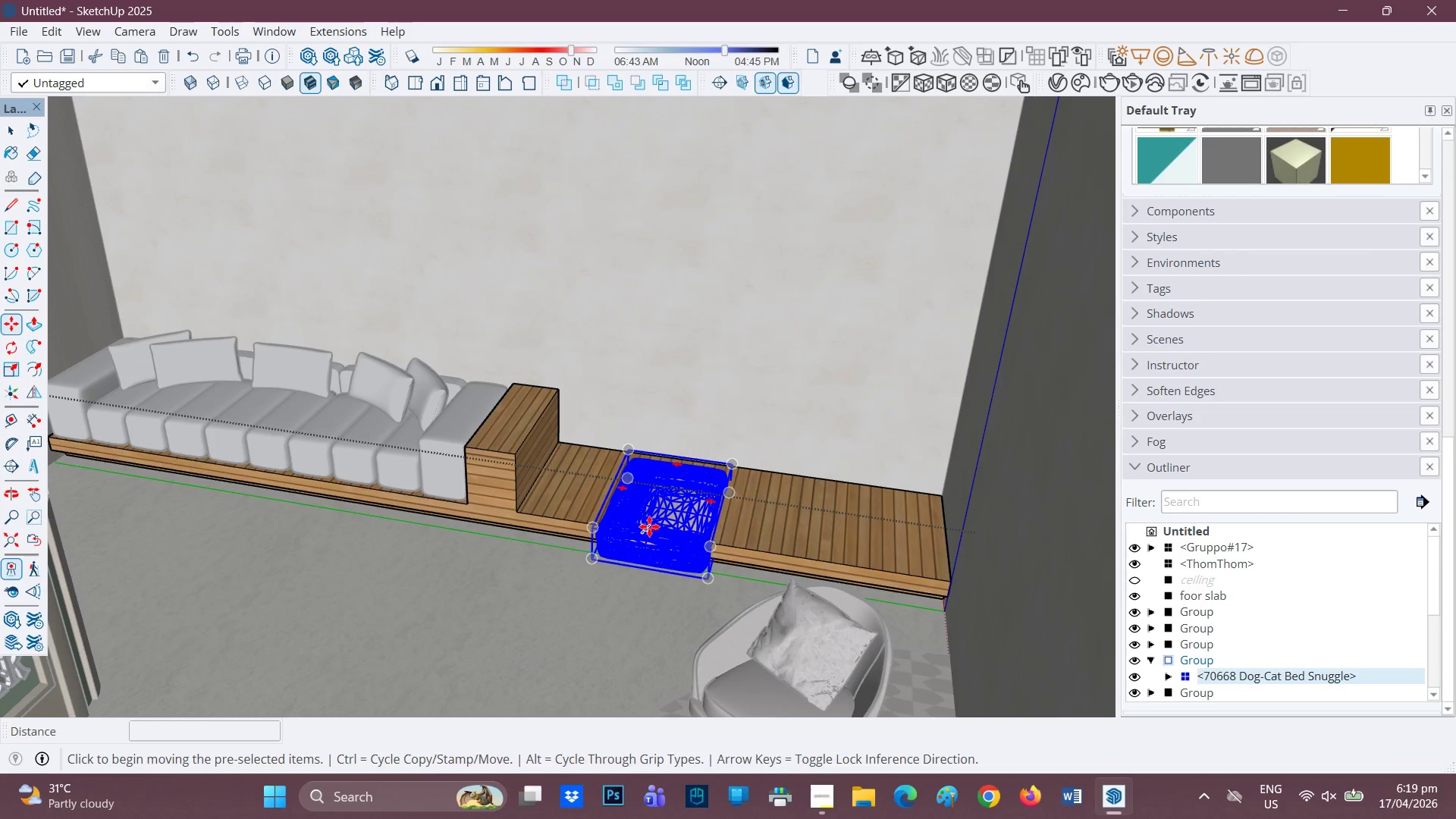 
right_click([651, 524])
 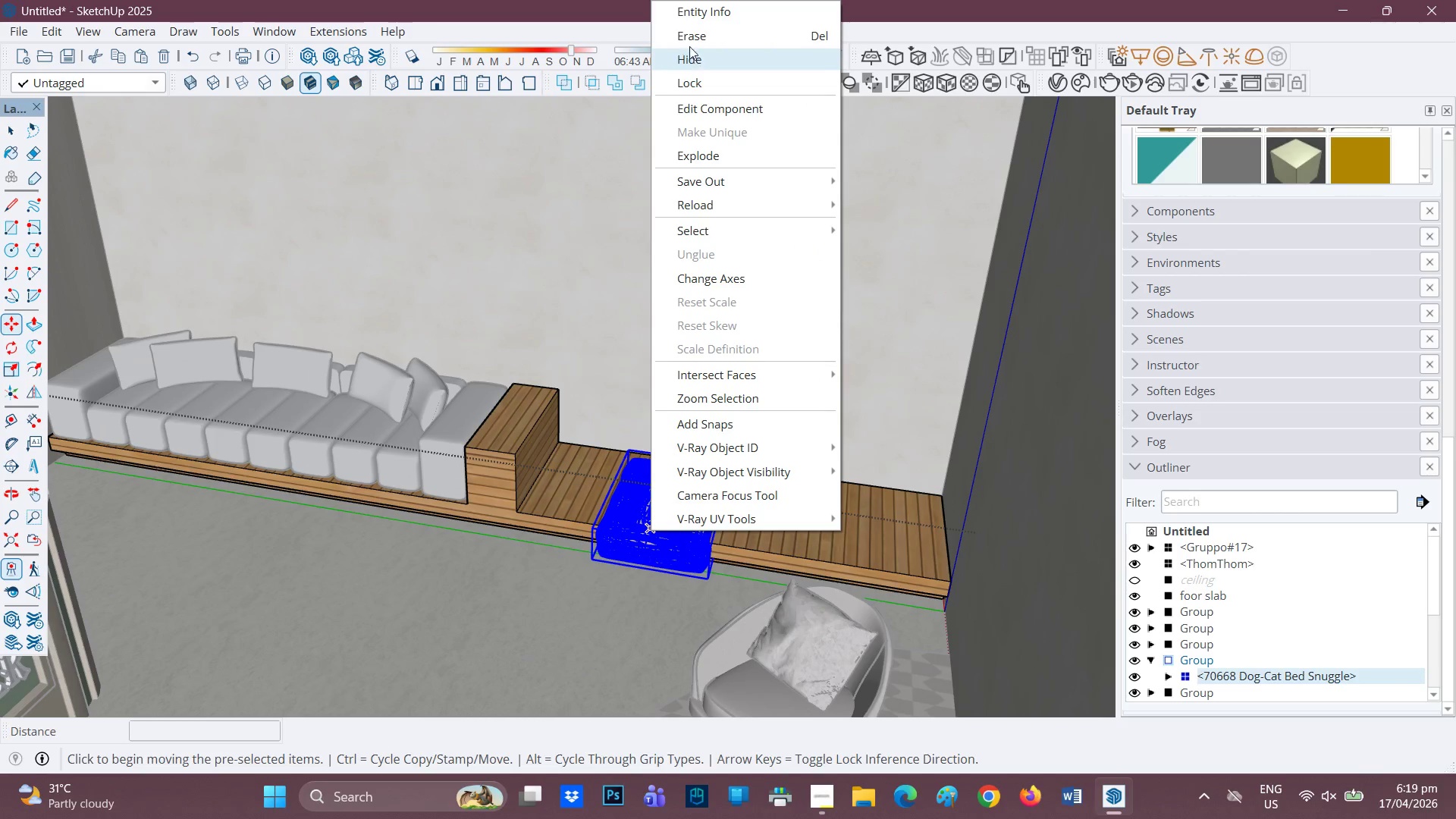 
left_click([689, 37])
 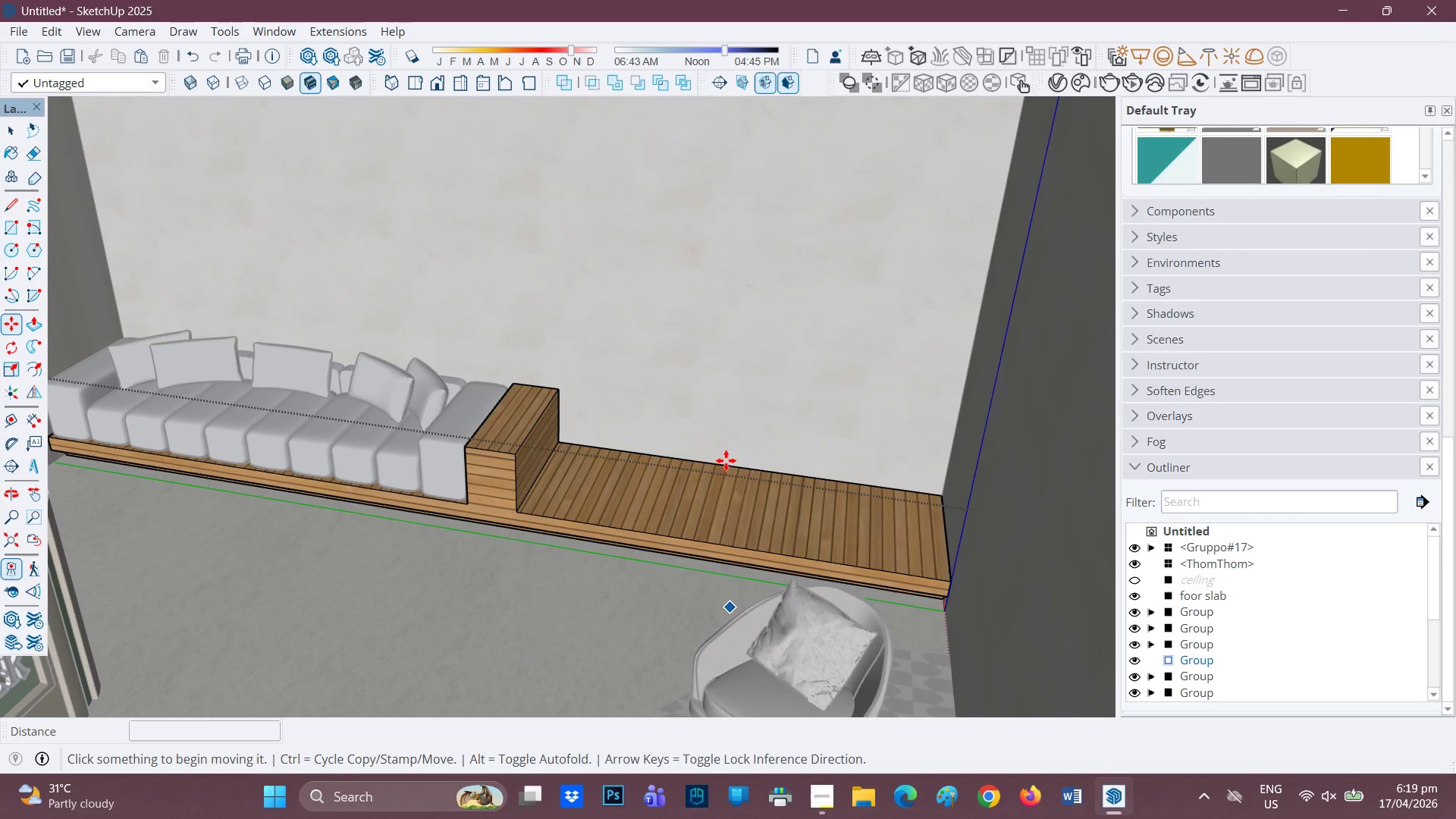 
scroll: coordinate [596, 458], scroll_direction: up, amount: 2.0
 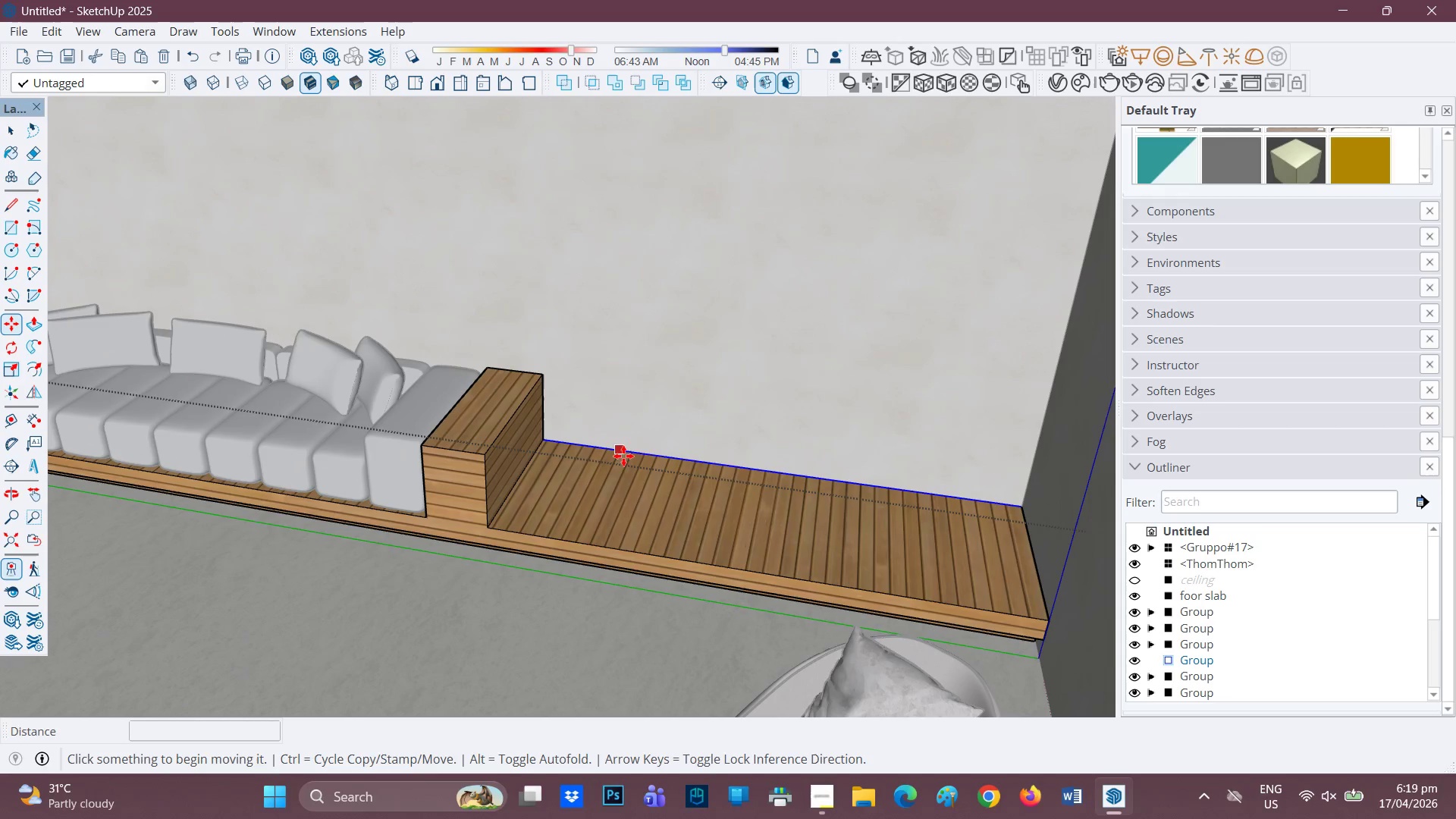 
scroll: coordinate [700, 472], scroll_direction: down, amount: 3.0
 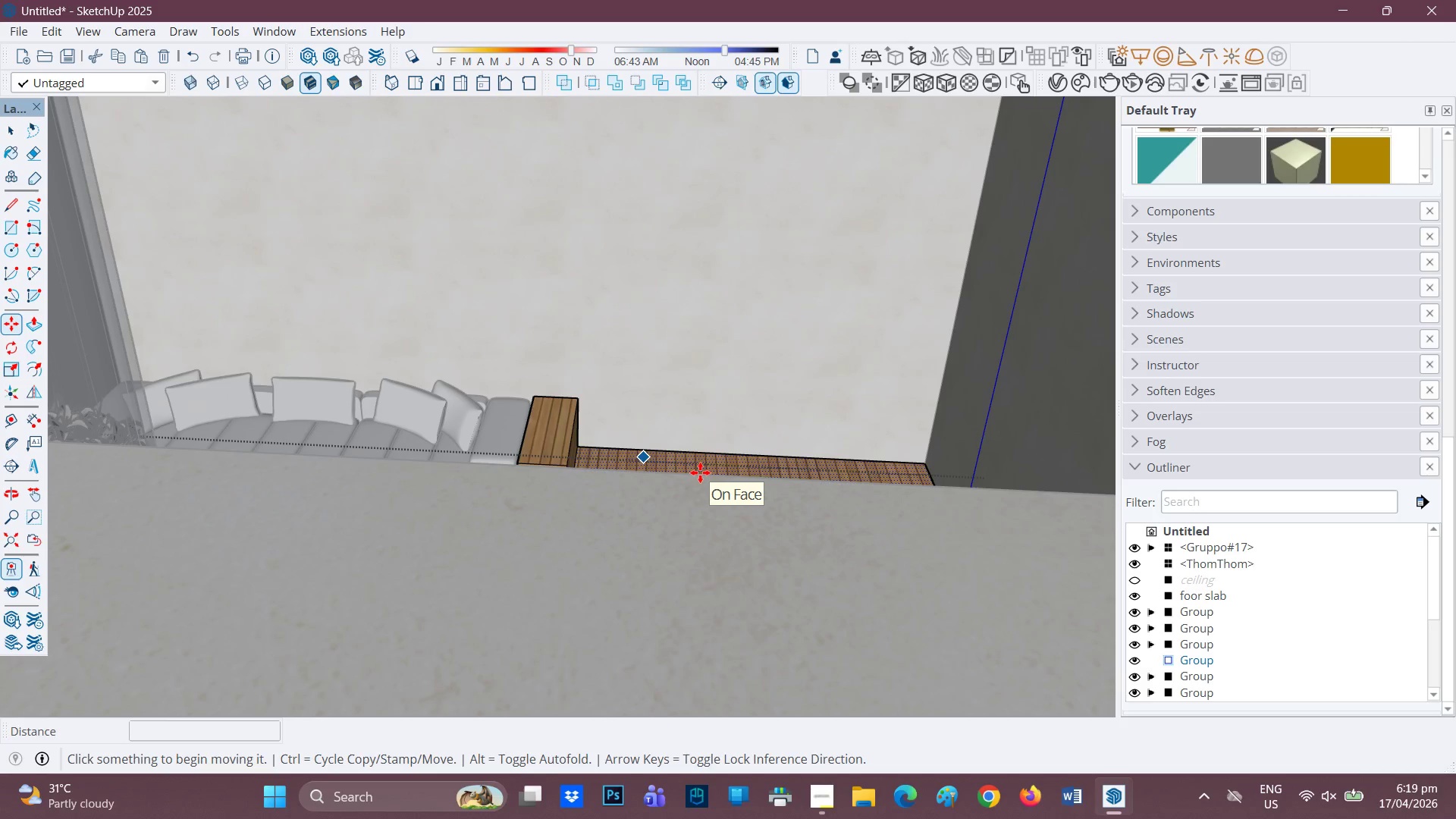 
scroll: coordinate [700, 472], scroll_direction: up, amount: 1.0
 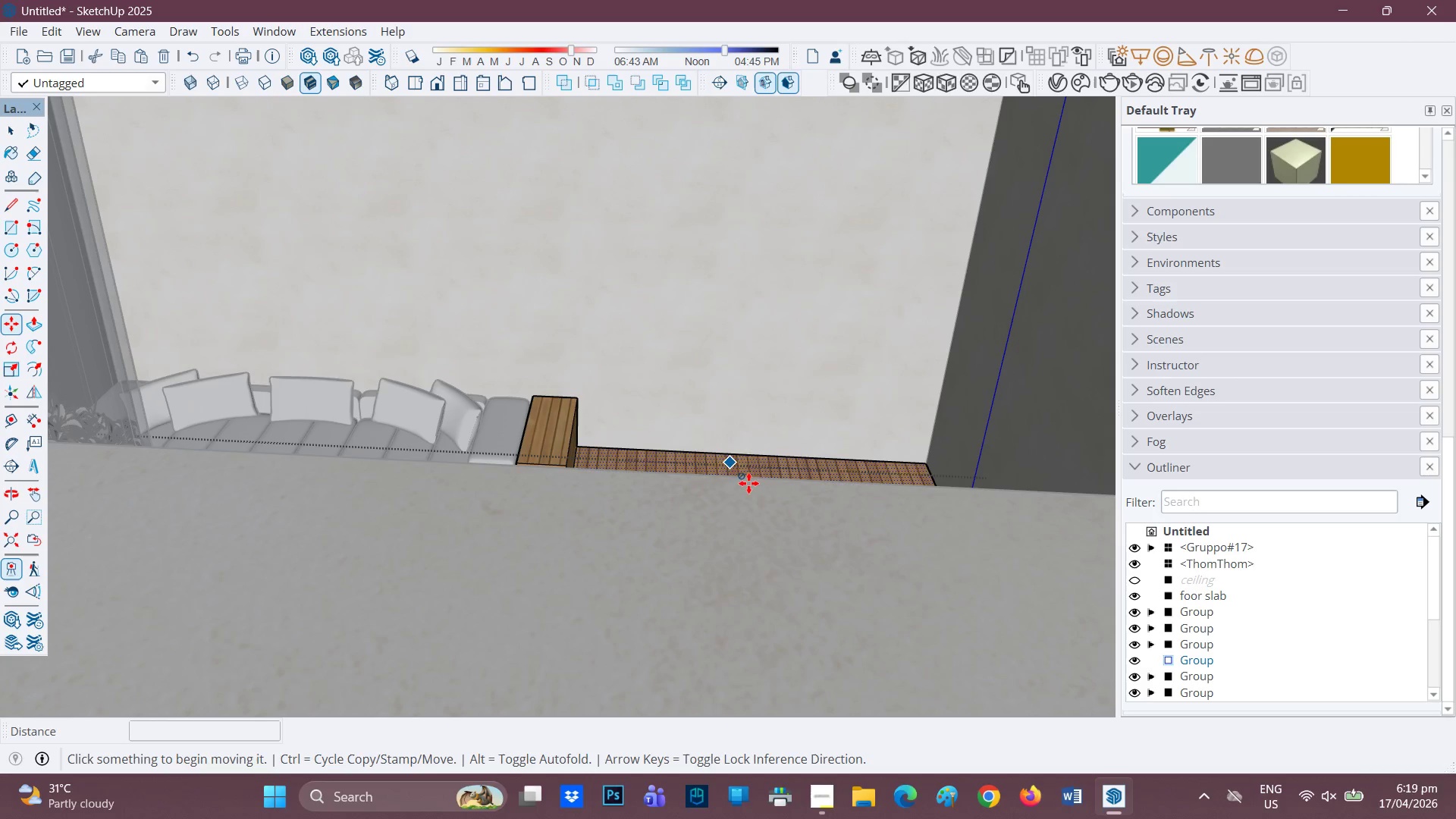 
key(H)
 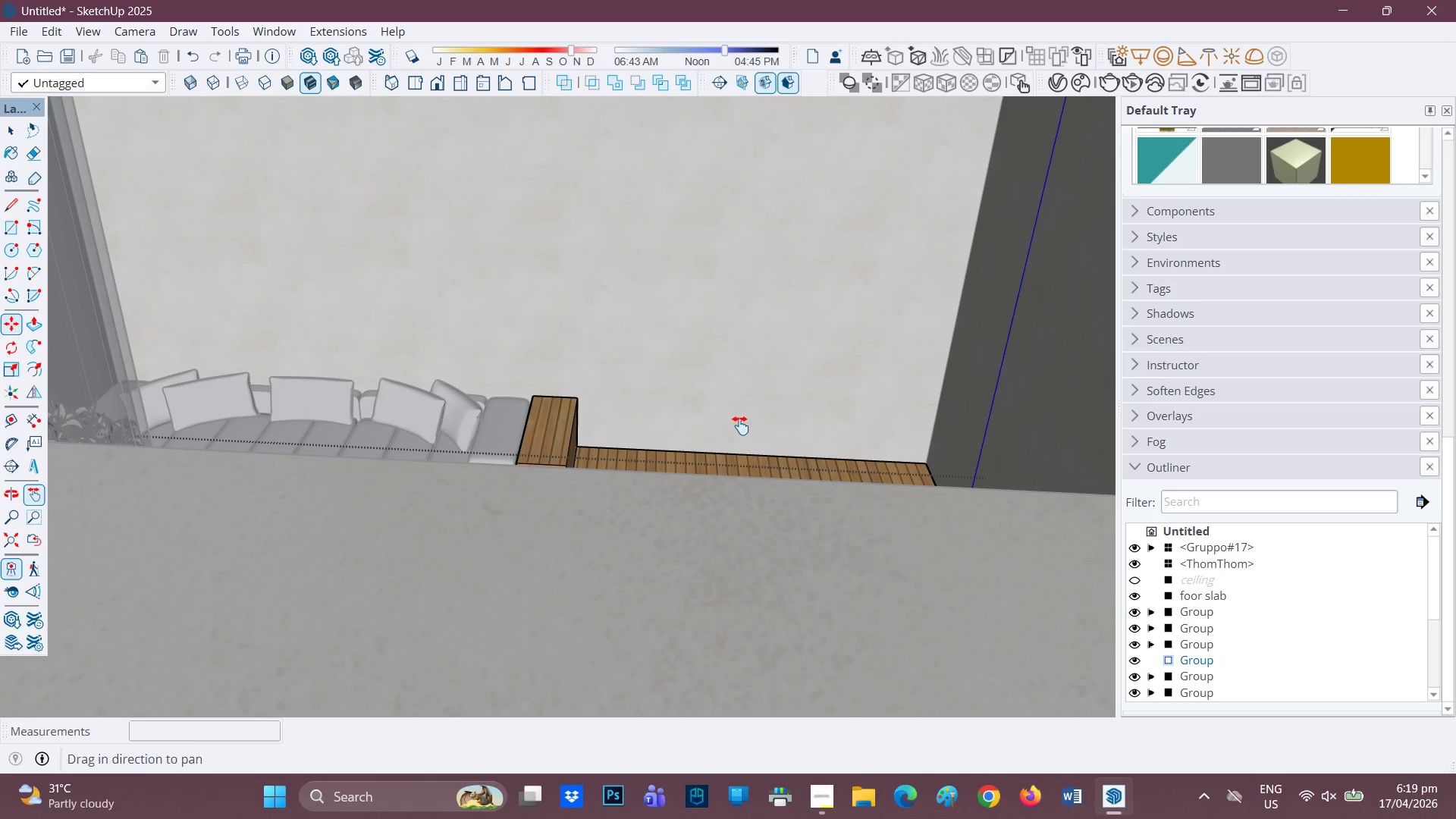 
left_click_drag(start_coordinate=[740, 425], to_coordinate=[539, 477])
 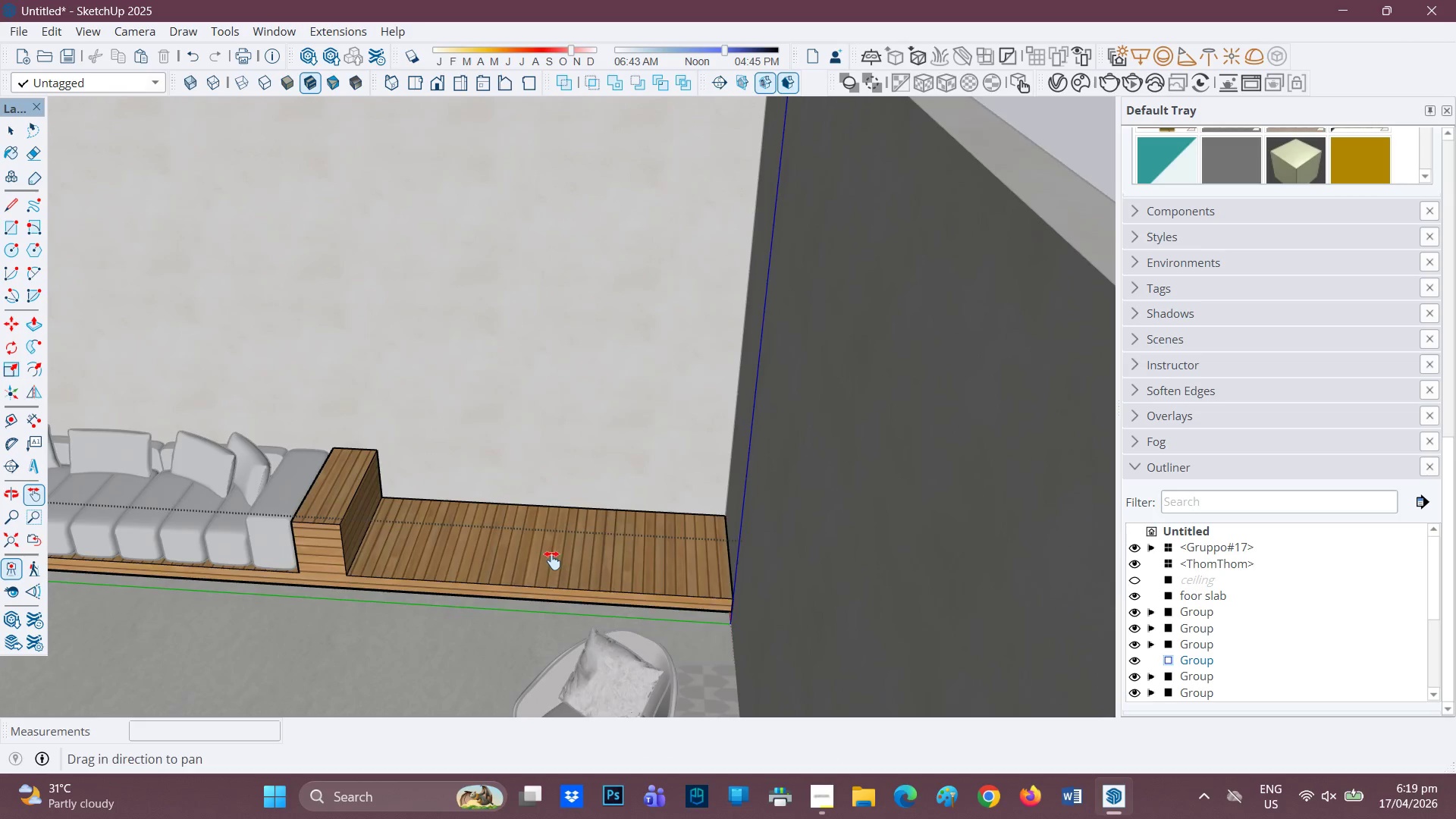 
scroll: coordinate [405, 488], scroll_direction: up, amount: 6.0
 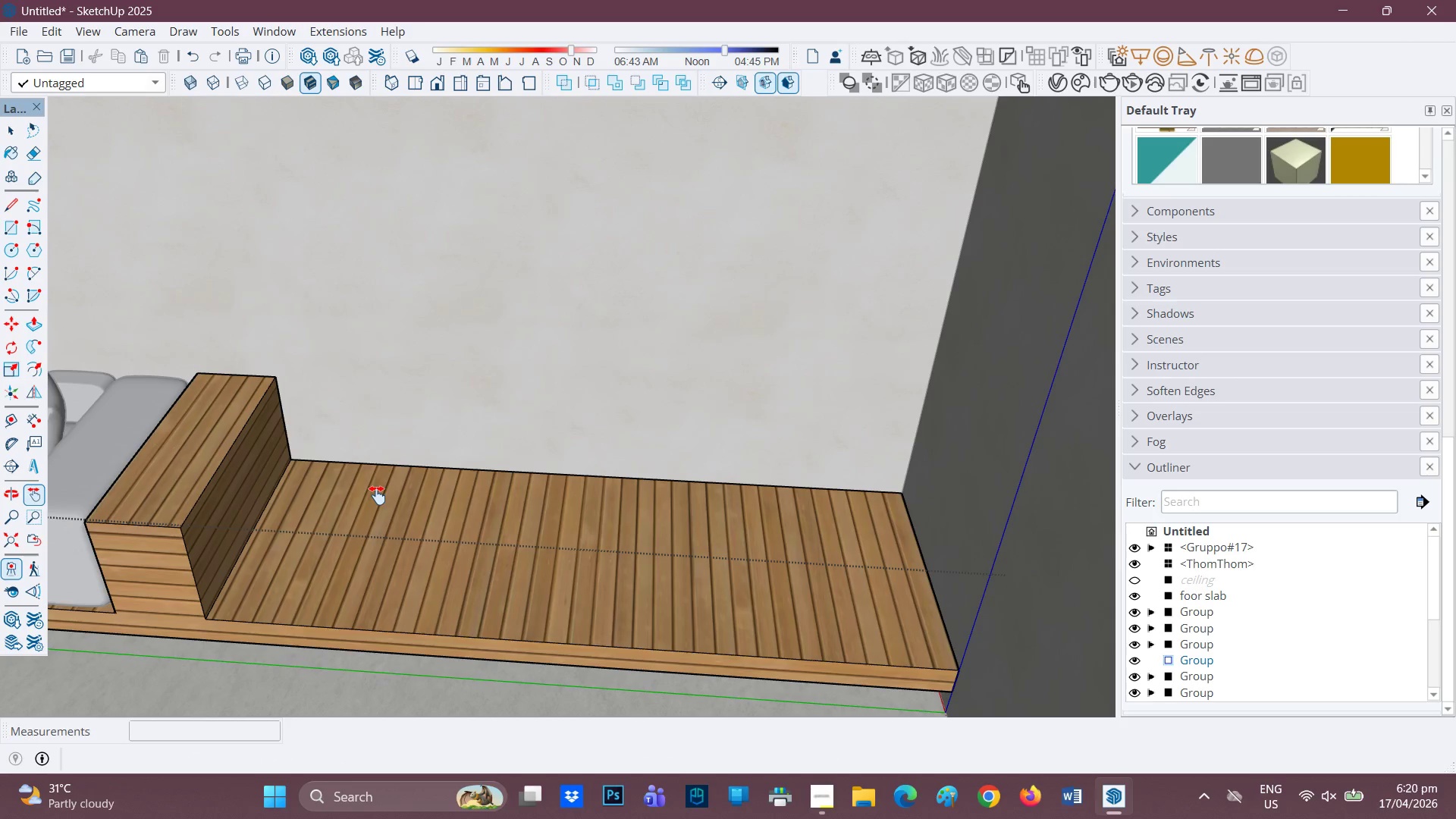 
key(H)
 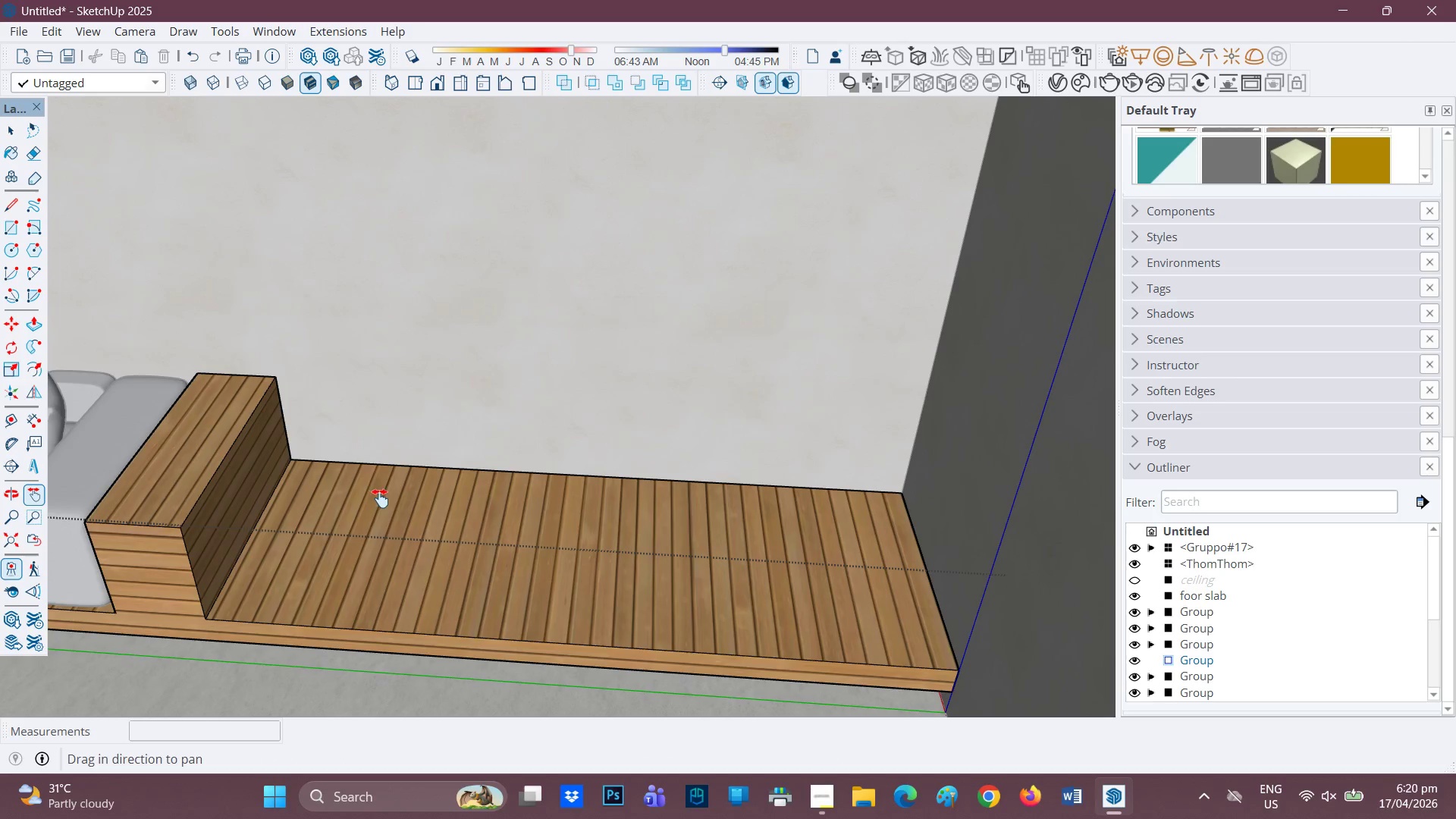 
left_click_drag(start_coordinate=[380, 498], to_coordinate=[456, 583])
 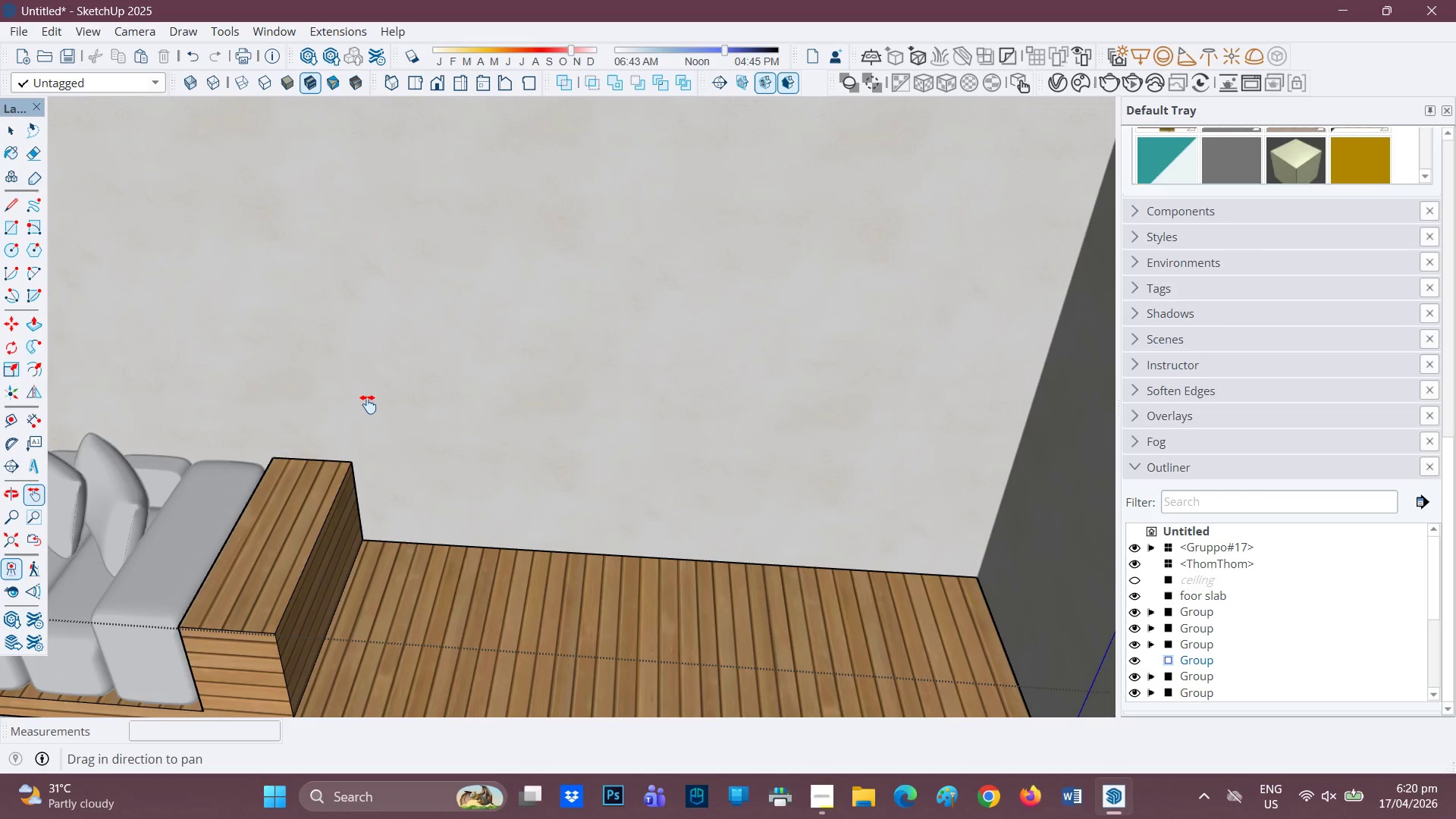 
scroll: coordinate [417, 416], scroll_direction: down, amount: 1.0
 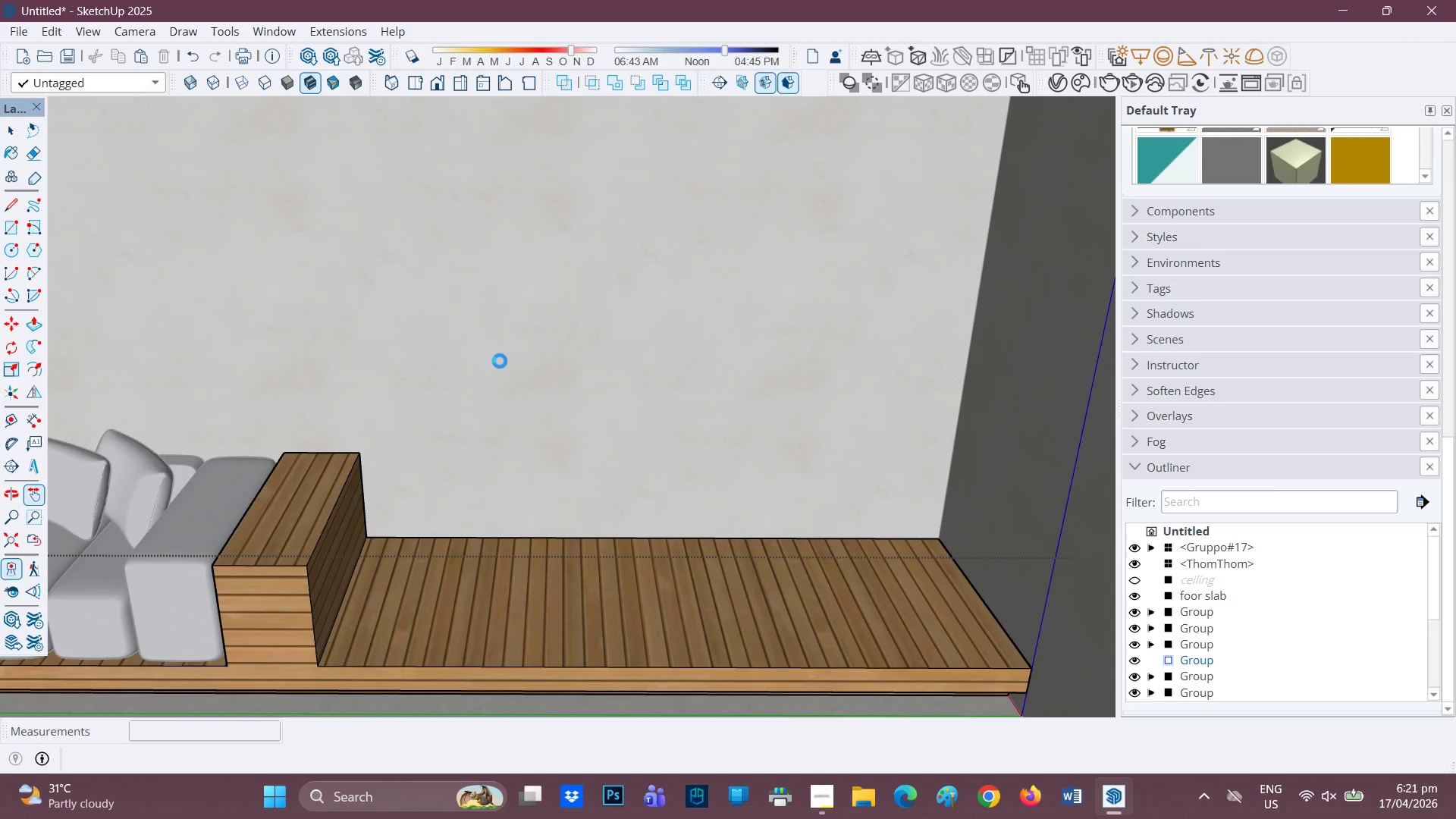 
wait(91.3)
 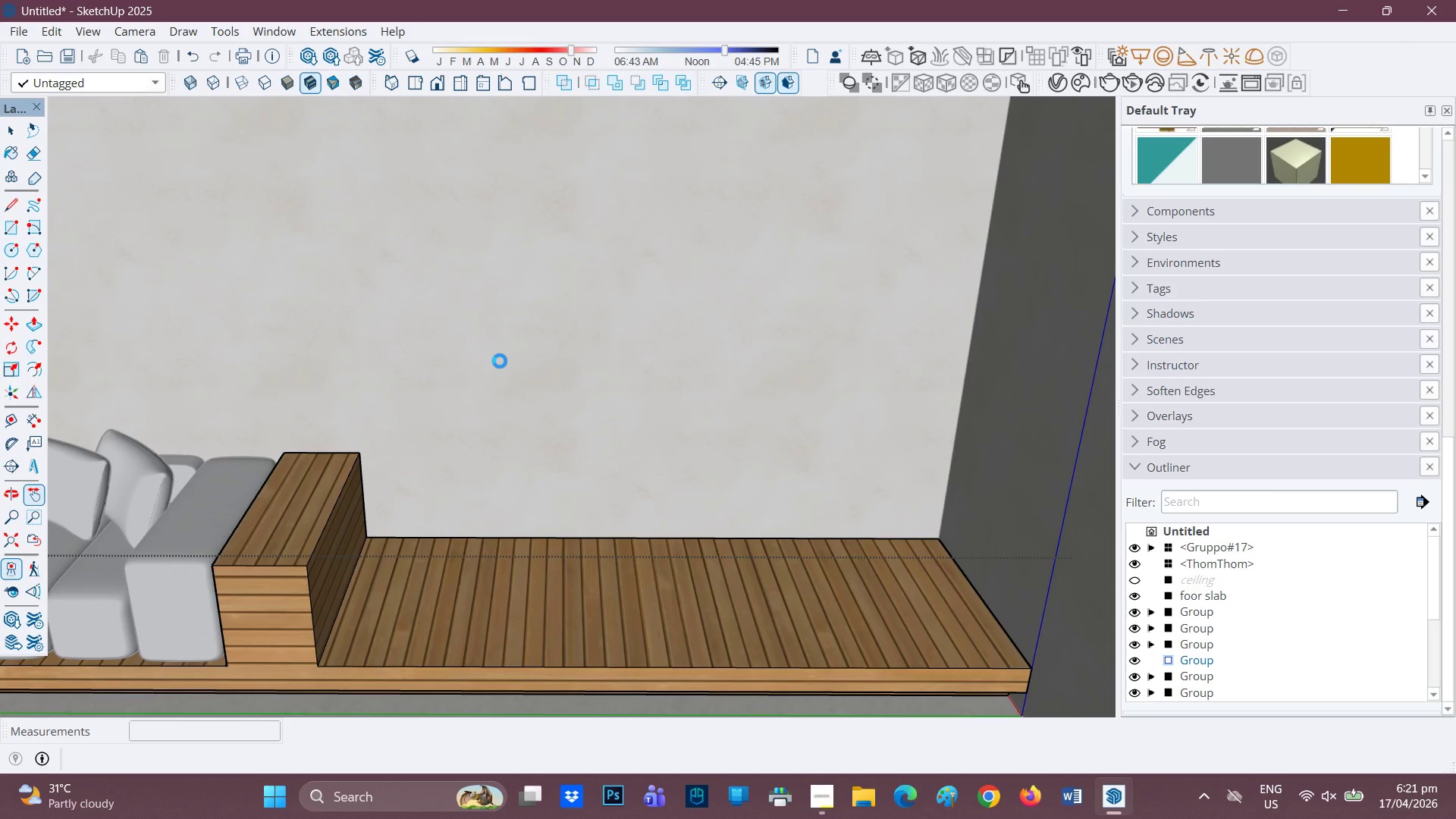 
scroll: coordinate [554, 519], scroll_direction: down, amount: 15.0
 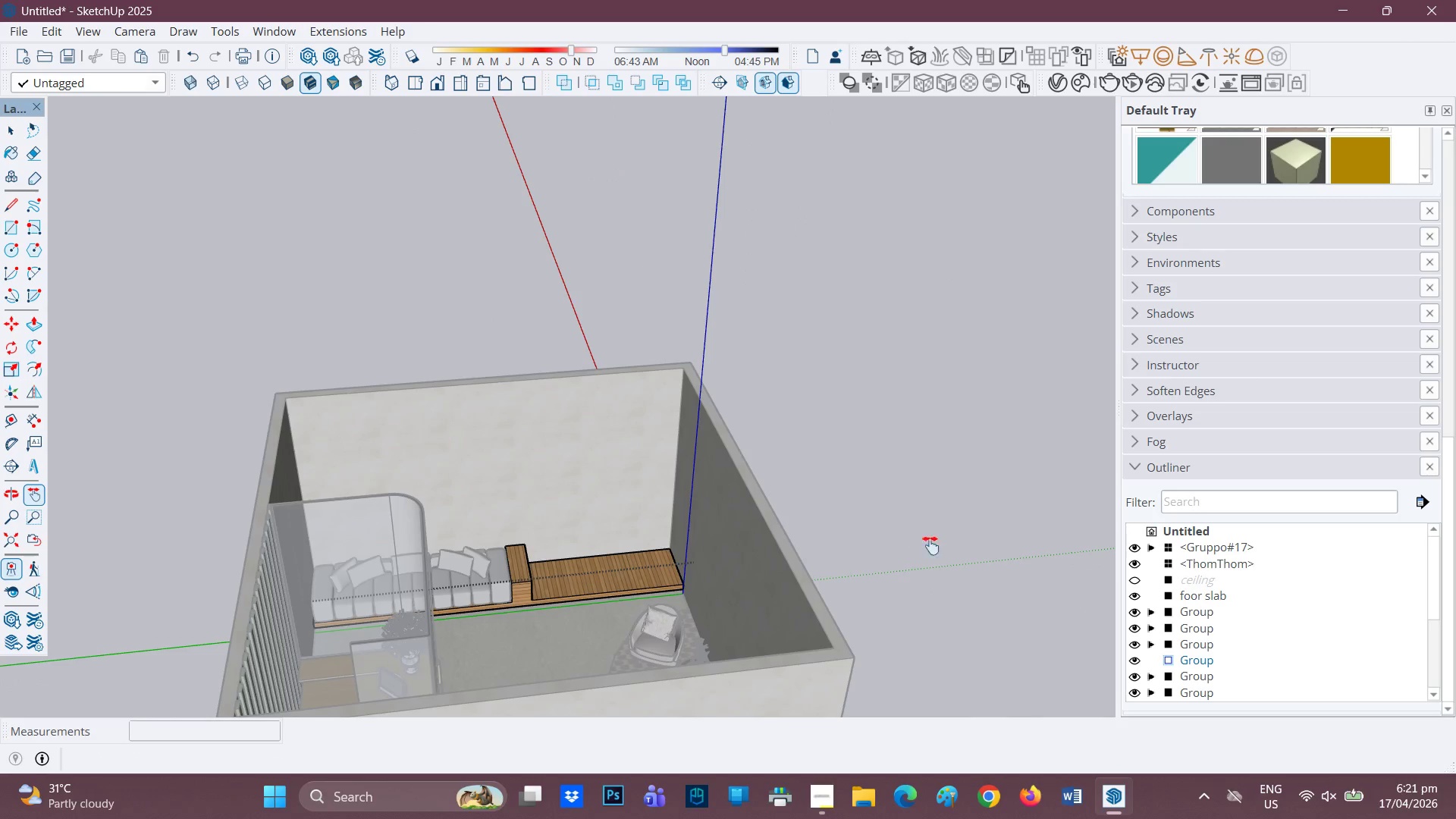 
scroll: coordinate [796, 526], scroll_direction: up, amount: 2.0
 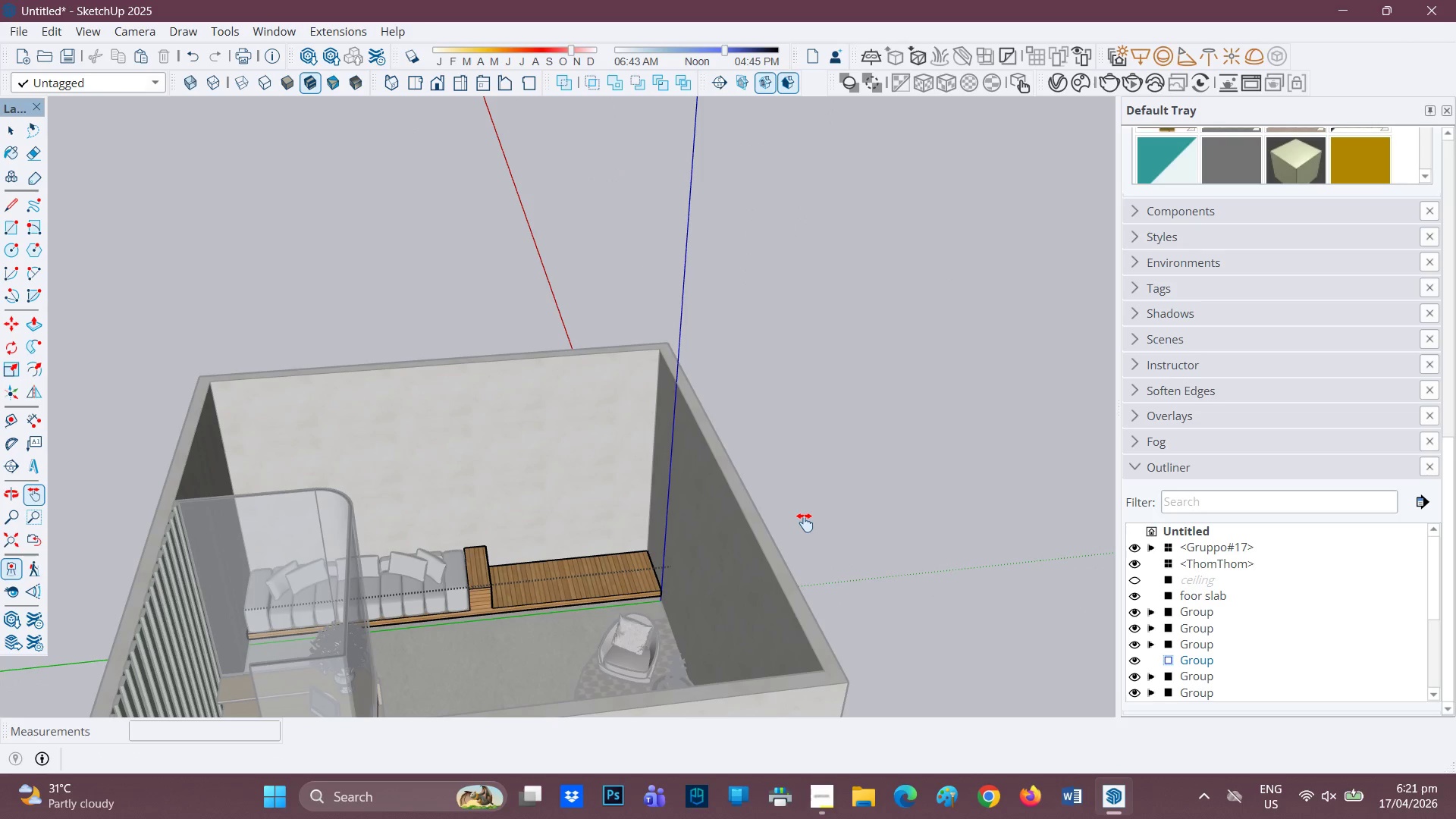 
scroll: coordinate [864, 551], scroll_direction: down, amount: 29.0
 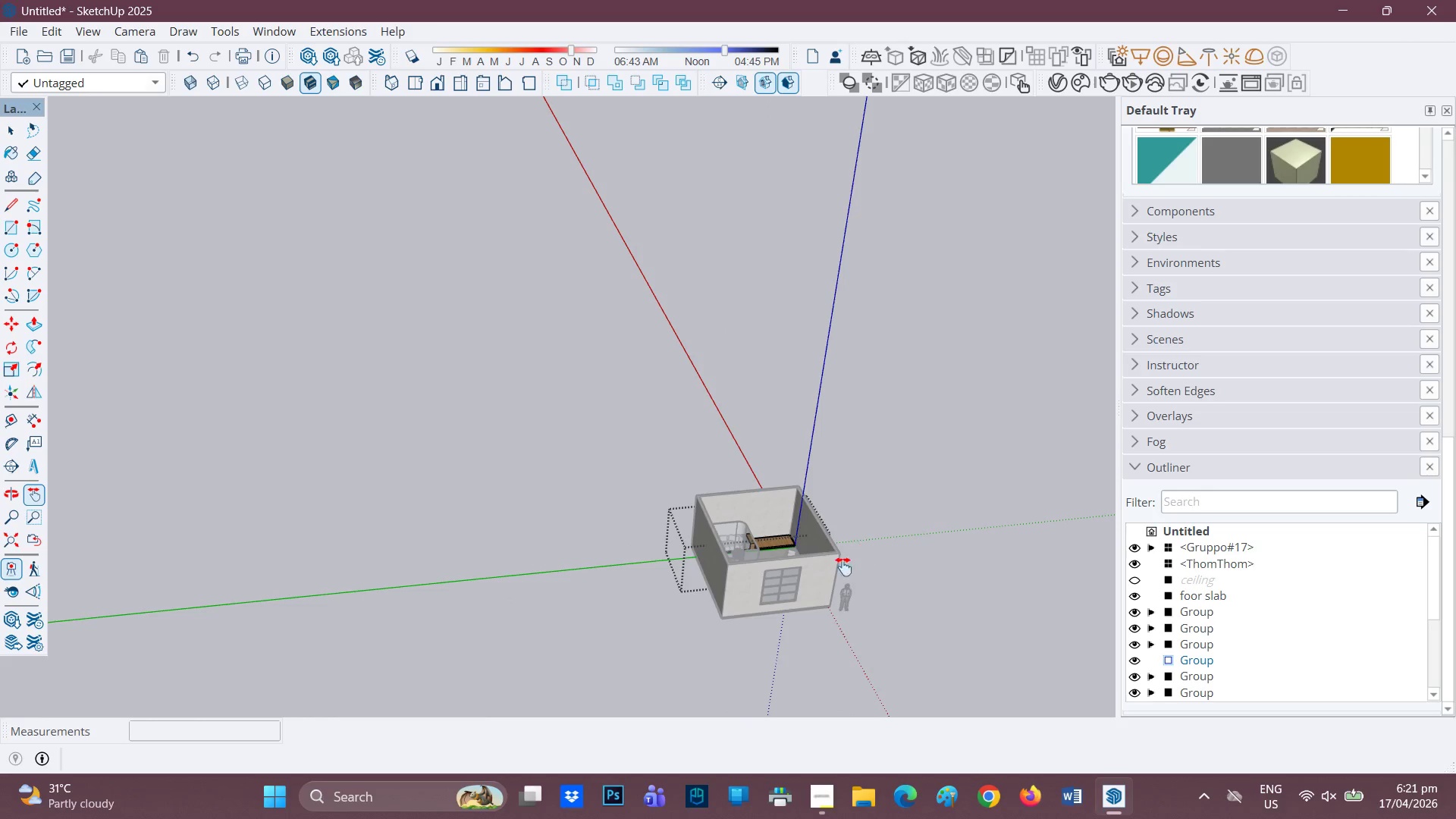 
scroll: coordinate [771, 475], scroll_direction: up, amount: 25.0
 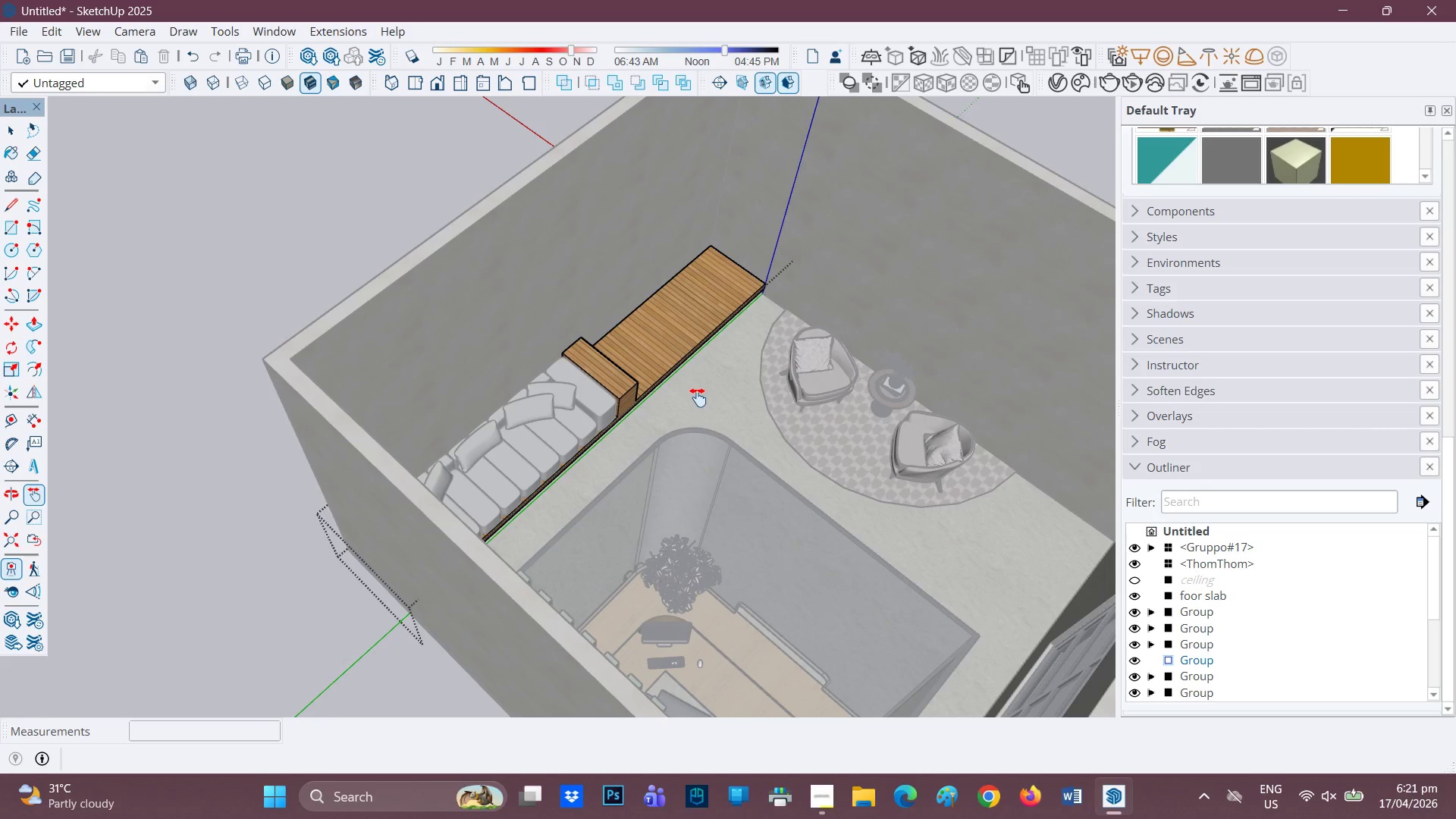 
key(Space)
 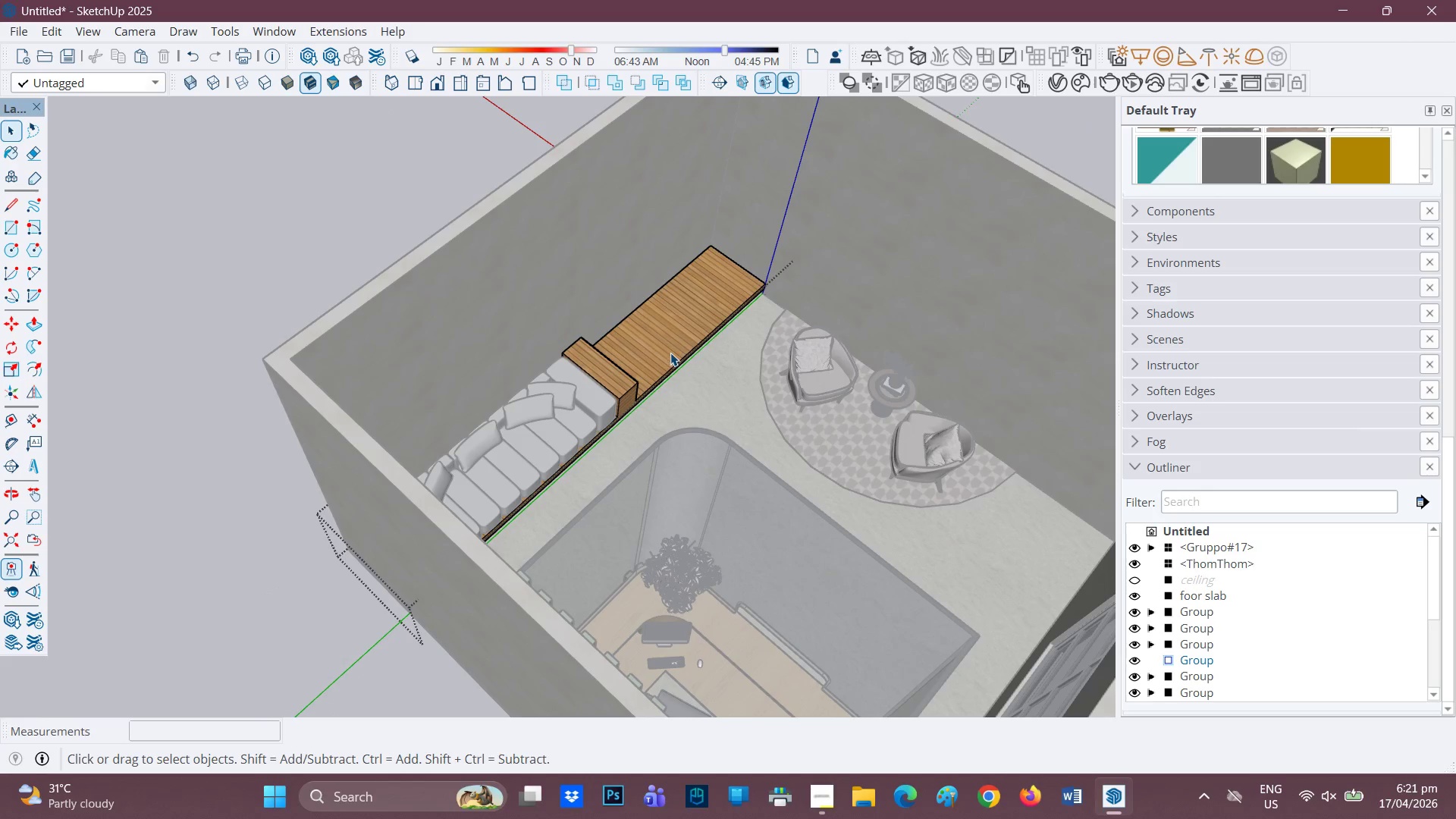 
left_click([670, 353])
 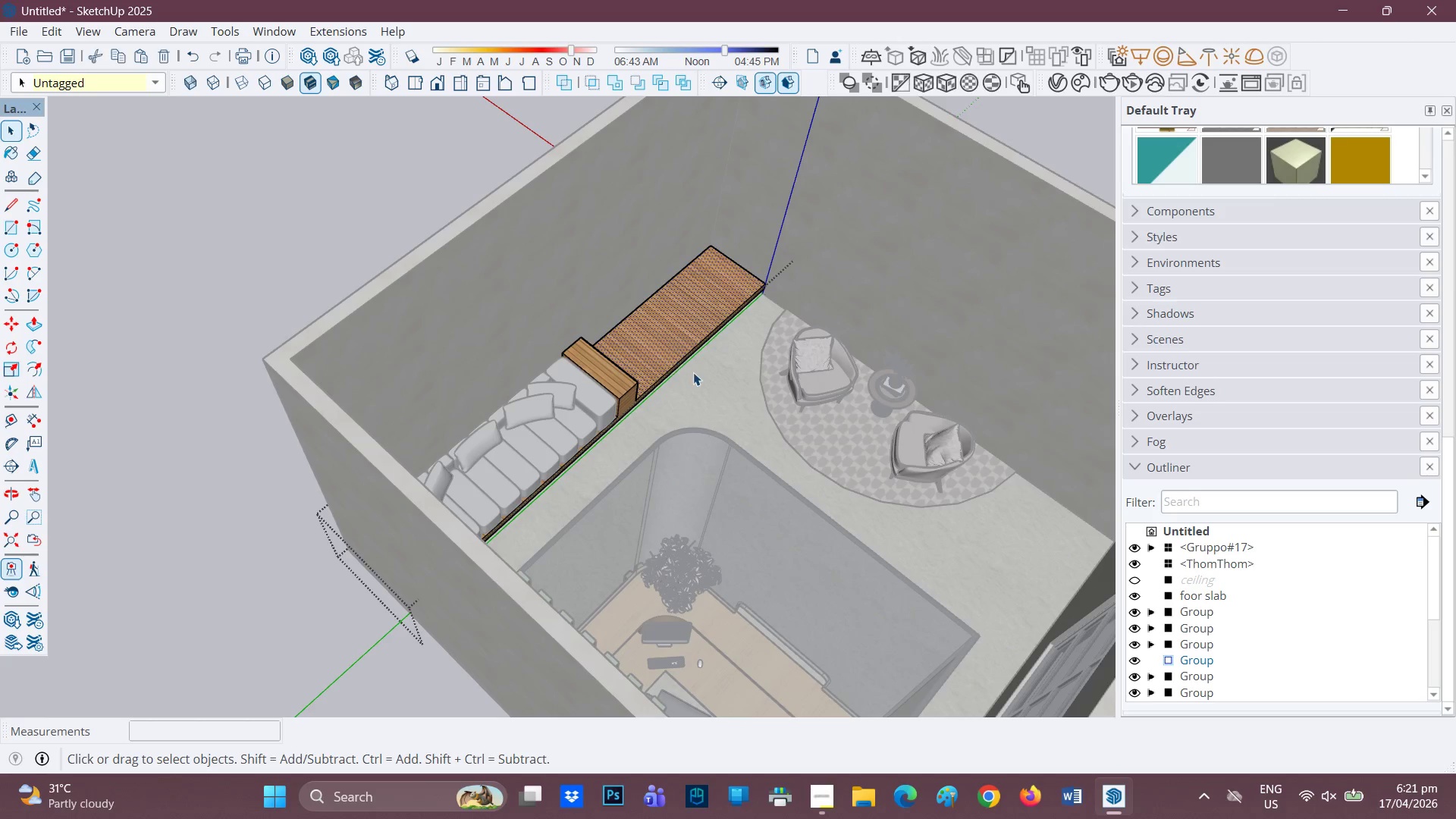 
scroll: coordinate [693, 372], scroll_direction: up, amount: 2.0
 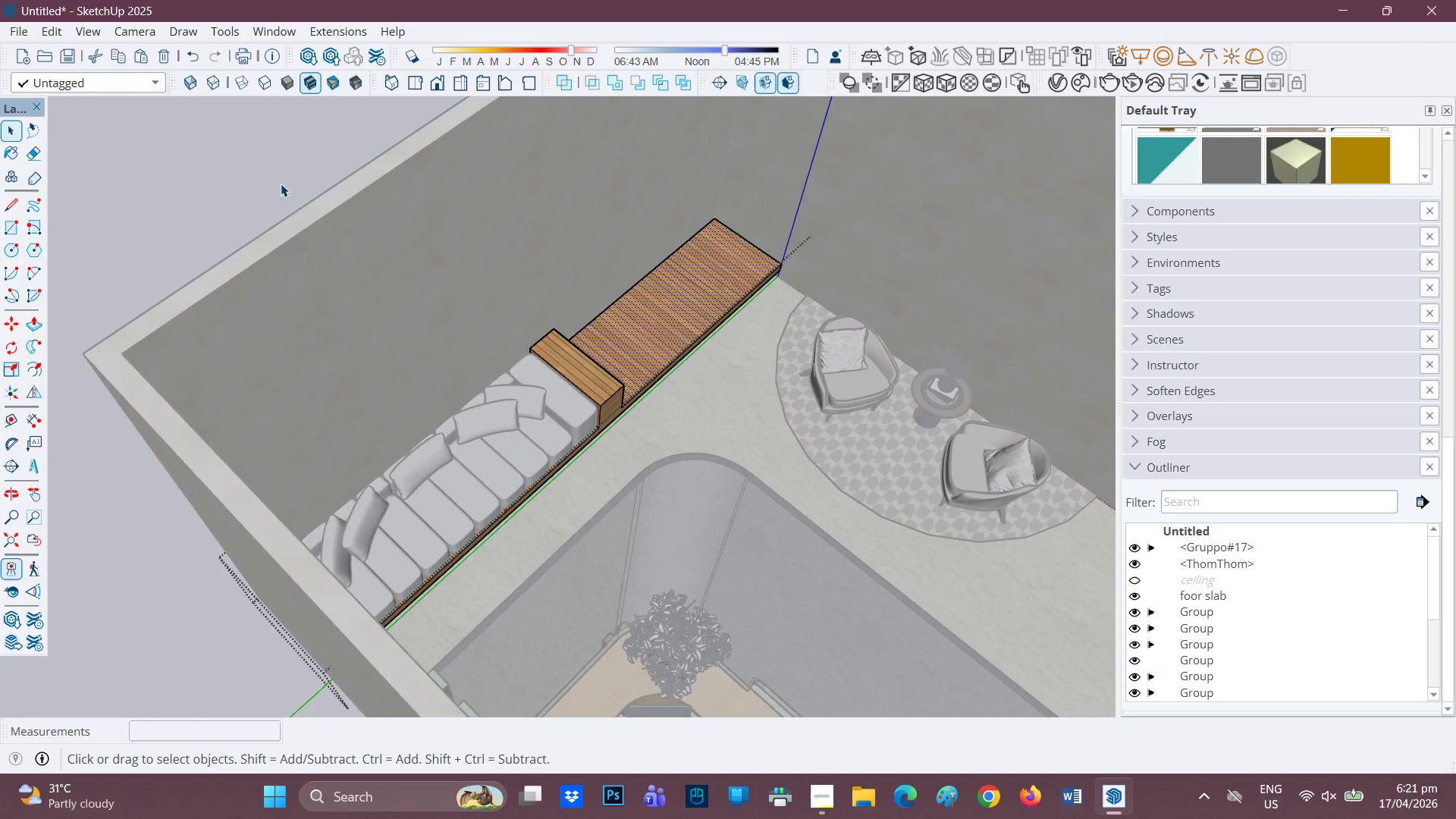 
double_click([281, 184])
 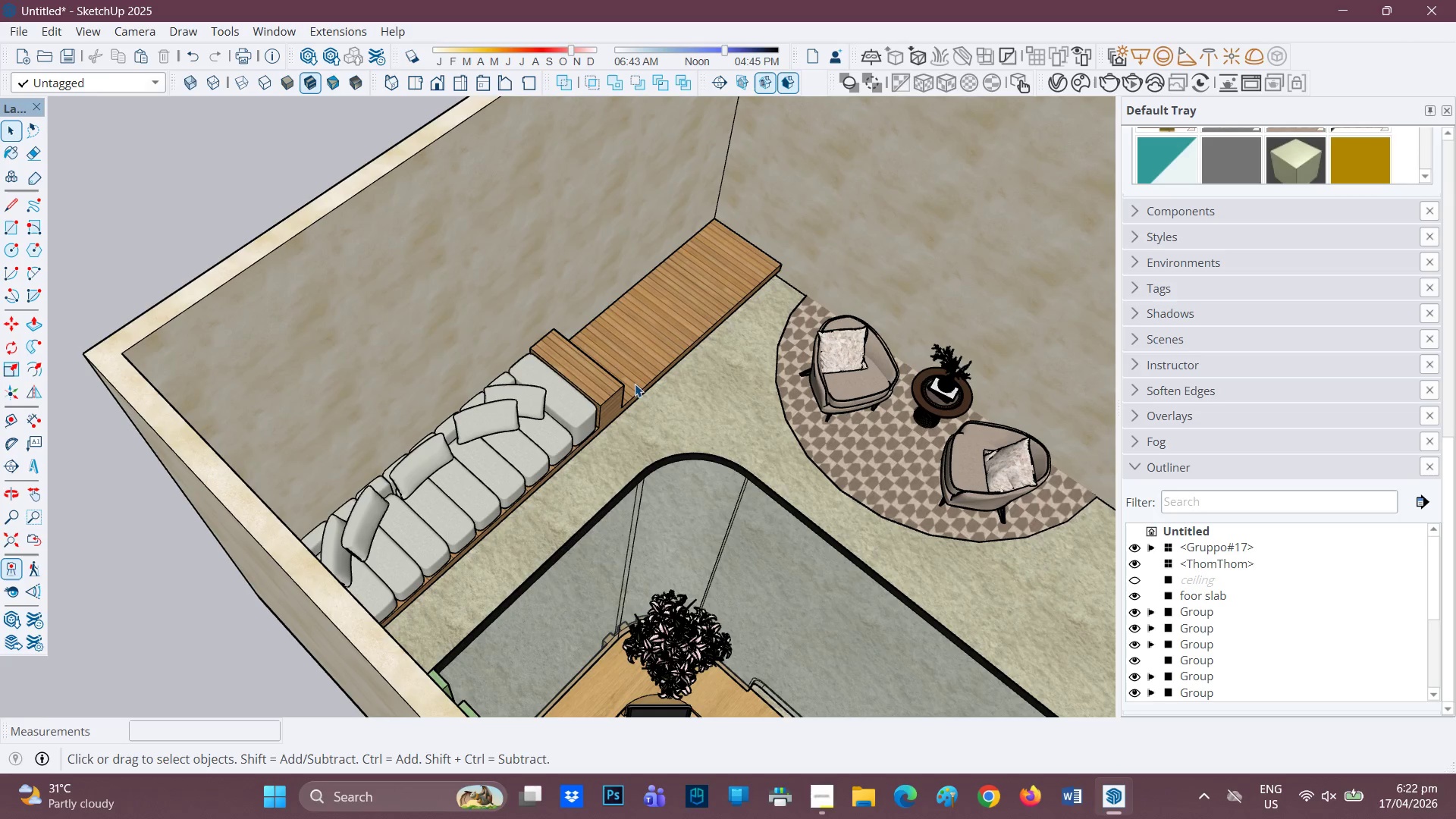 
key(H)
 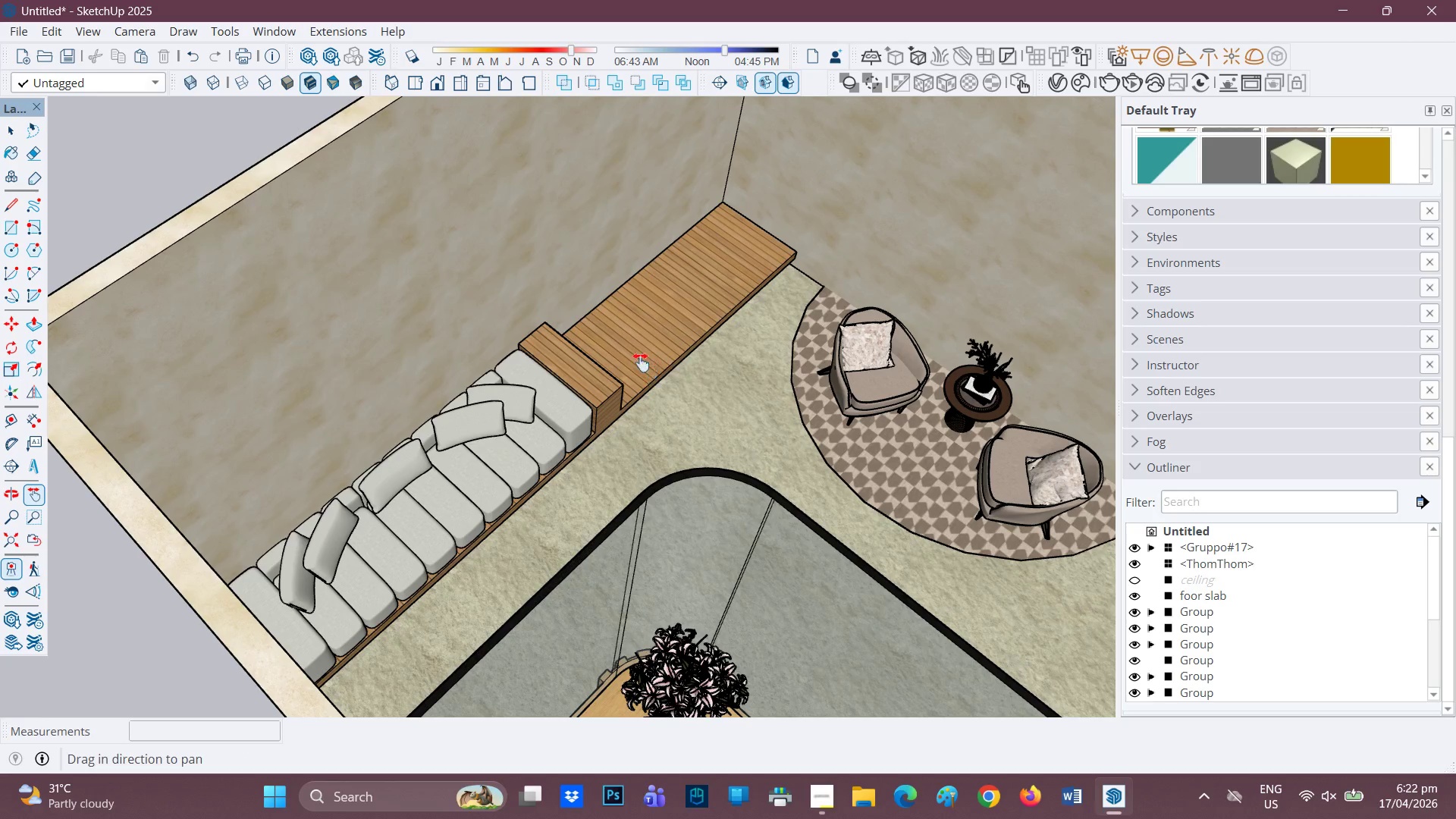 
scroll: coordinate [632, 388], scroll_direction: up, amount: 1.0
 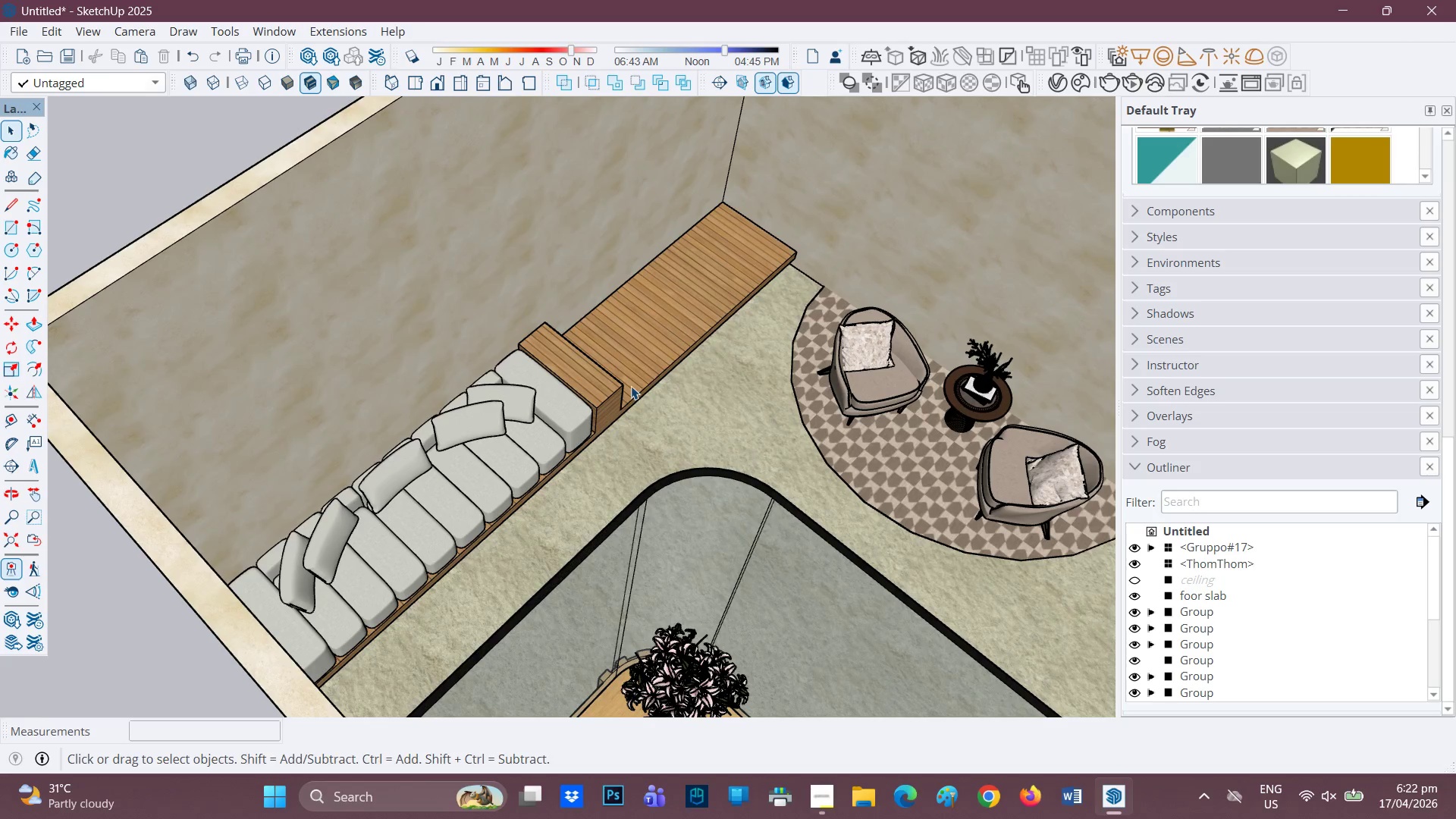 
left_click_drag(start_coordinate=[649, 367], to_coordinate=[358, 385])
 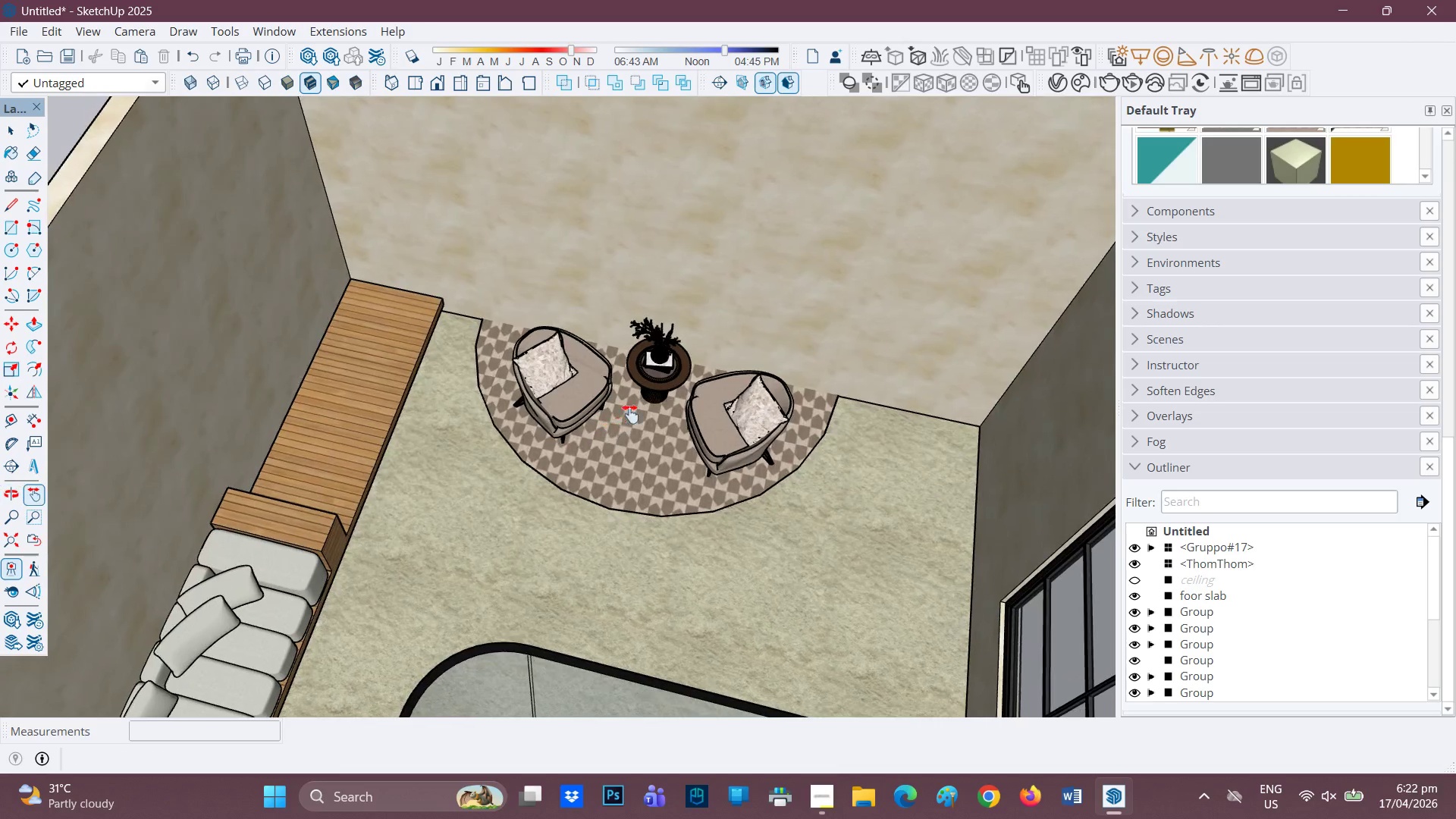 
key(Space)
 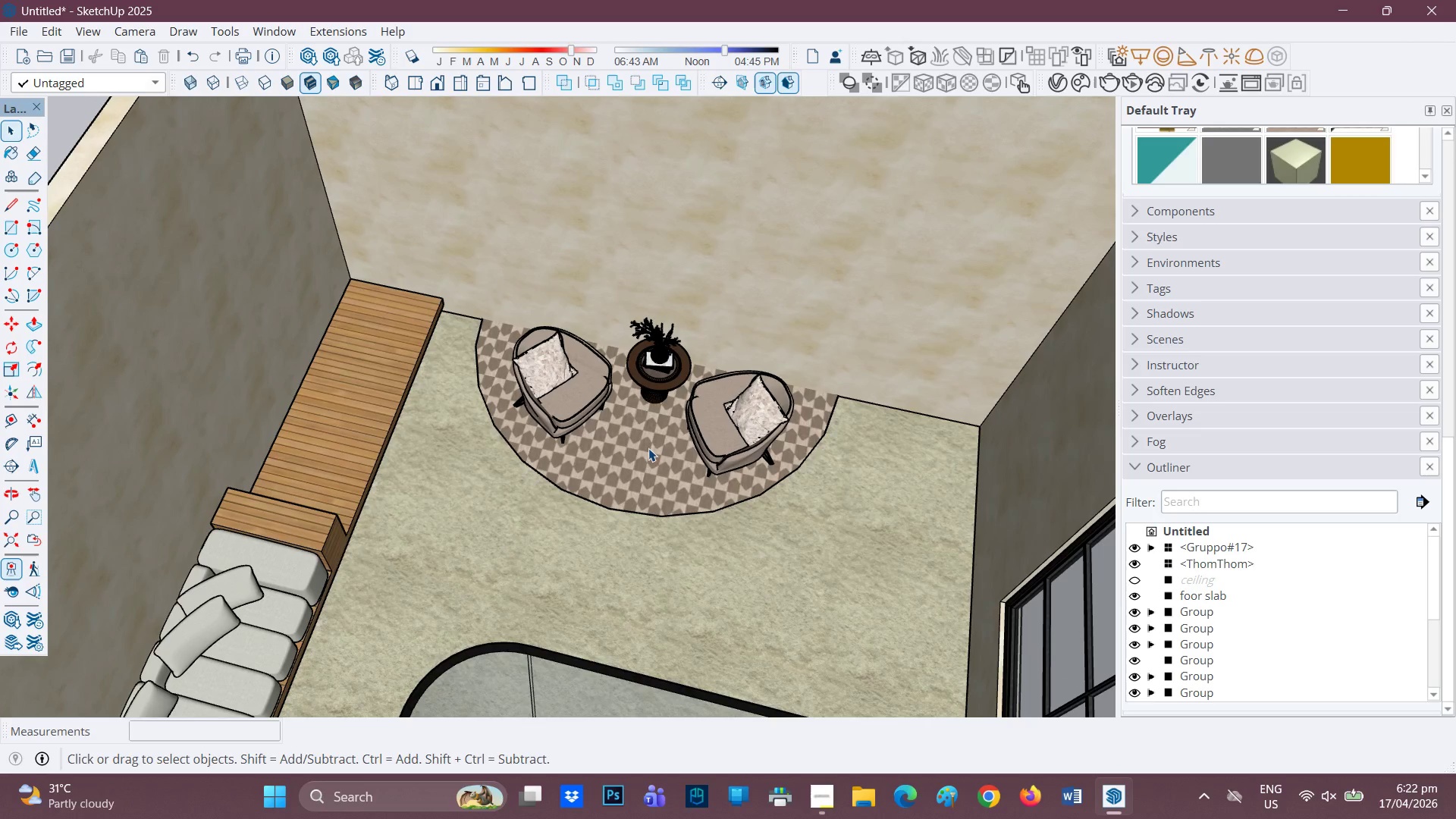 
left_click([648, 448])
 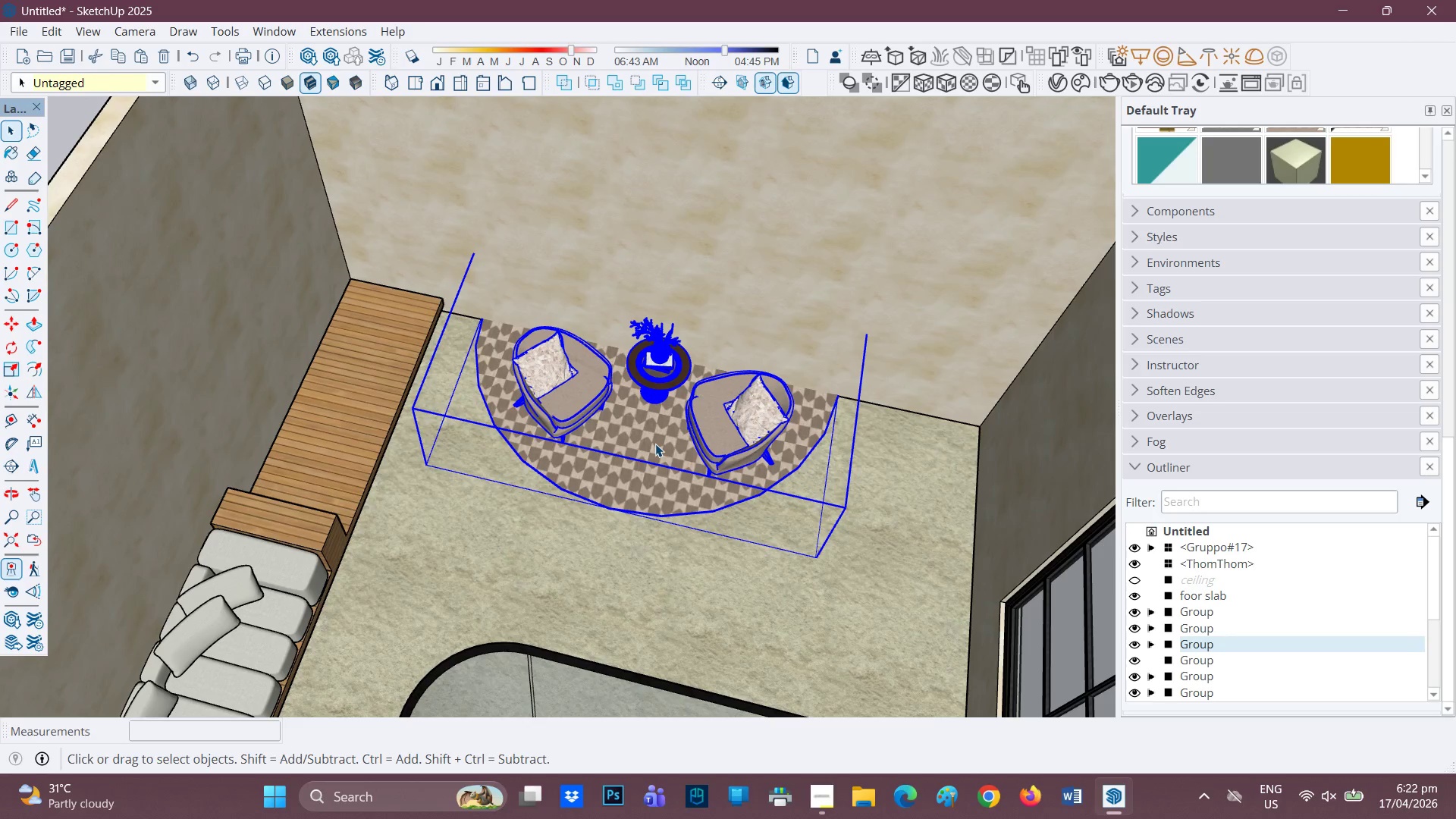 
key(M)
 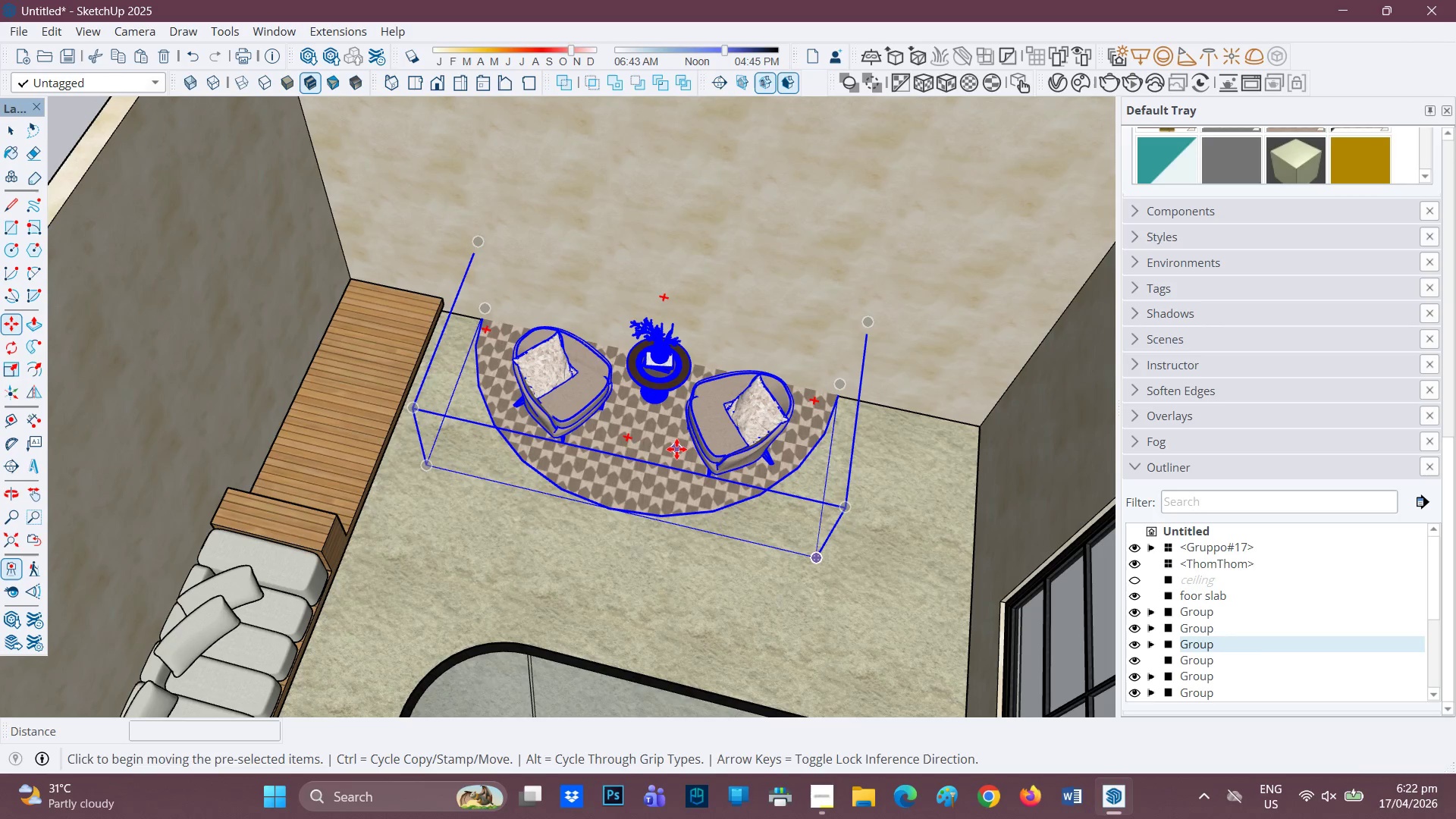 
left_click([676, 449])
 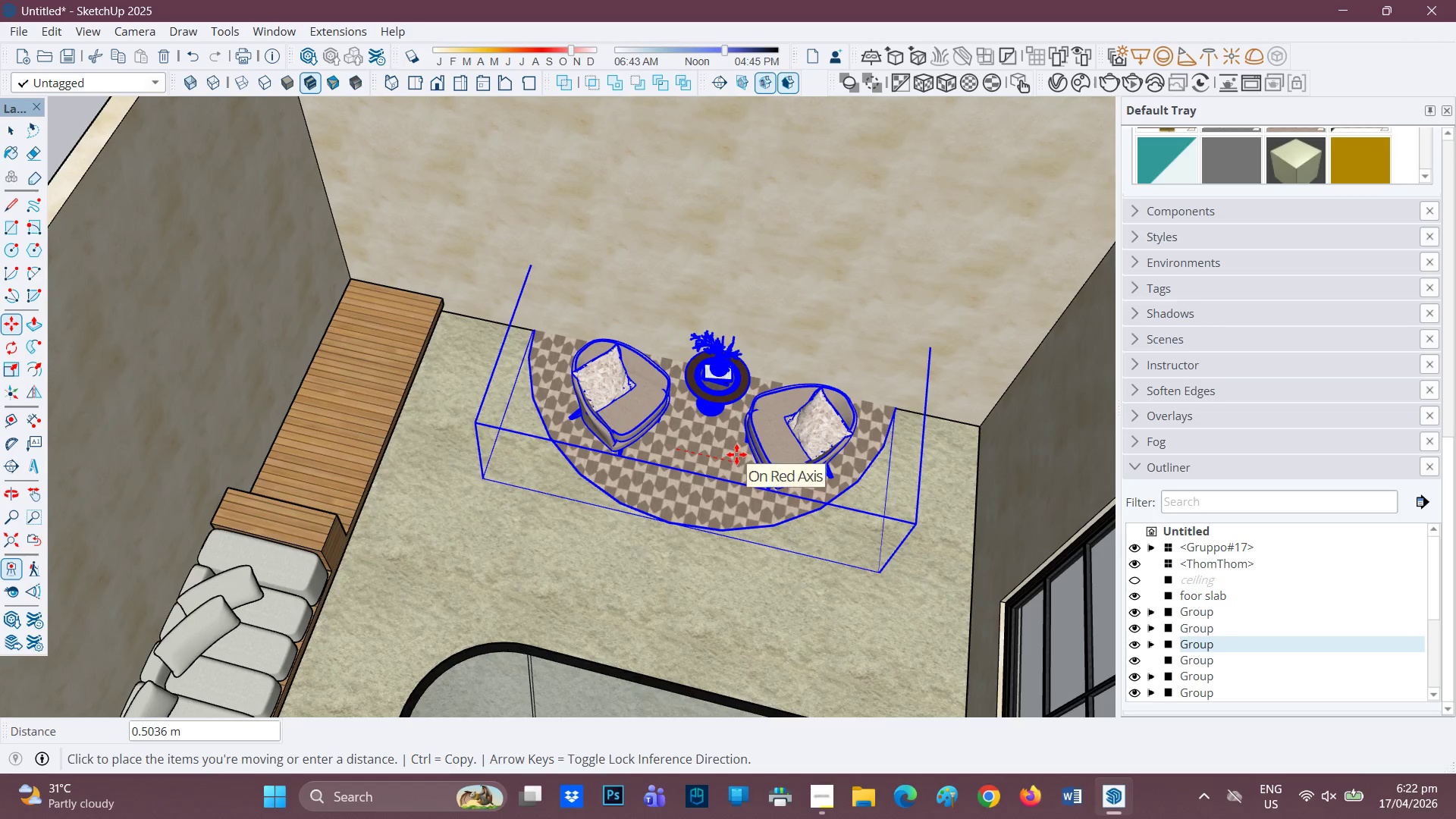 
left_click([736, 453])
 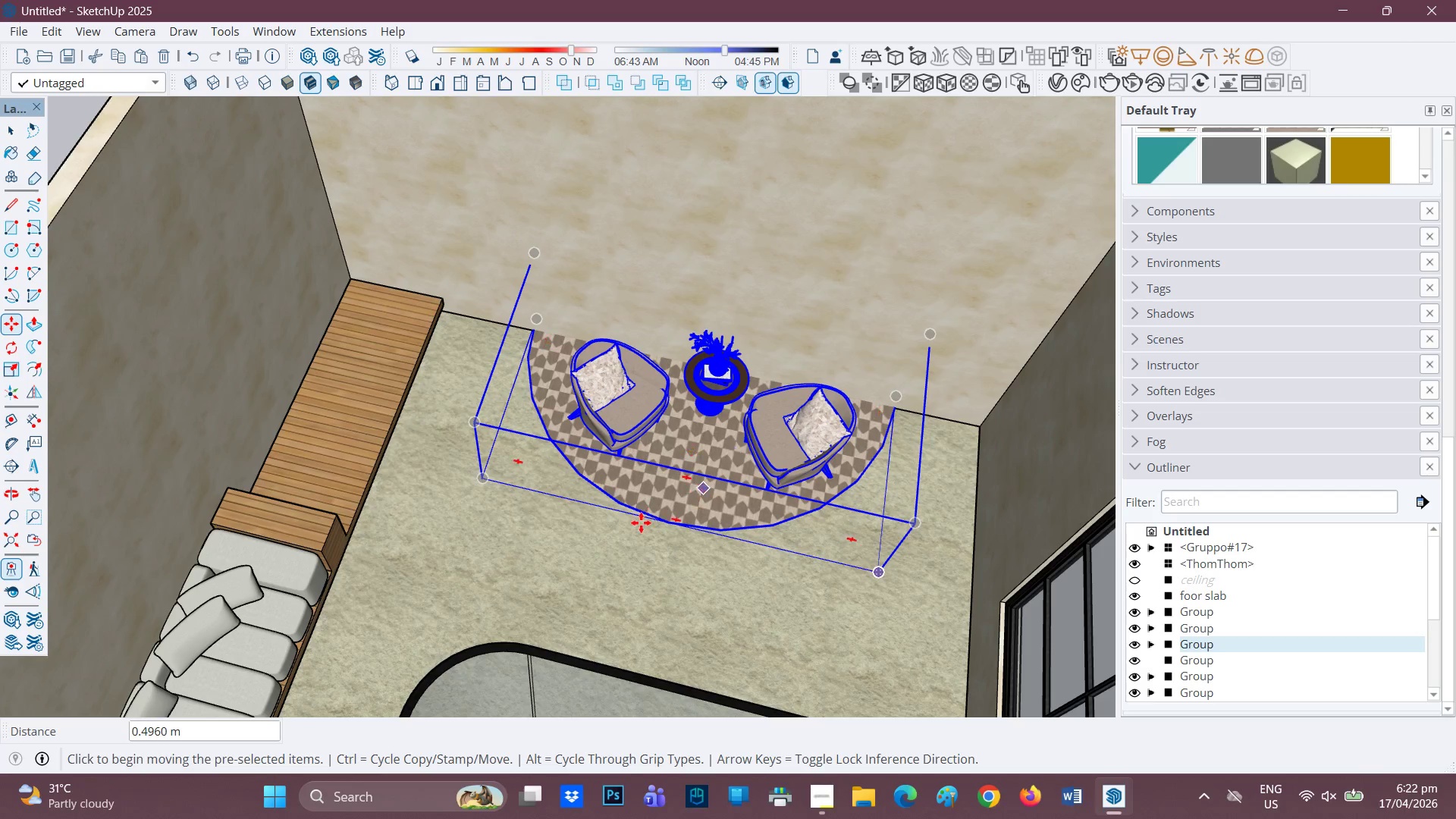 
key(Space)
 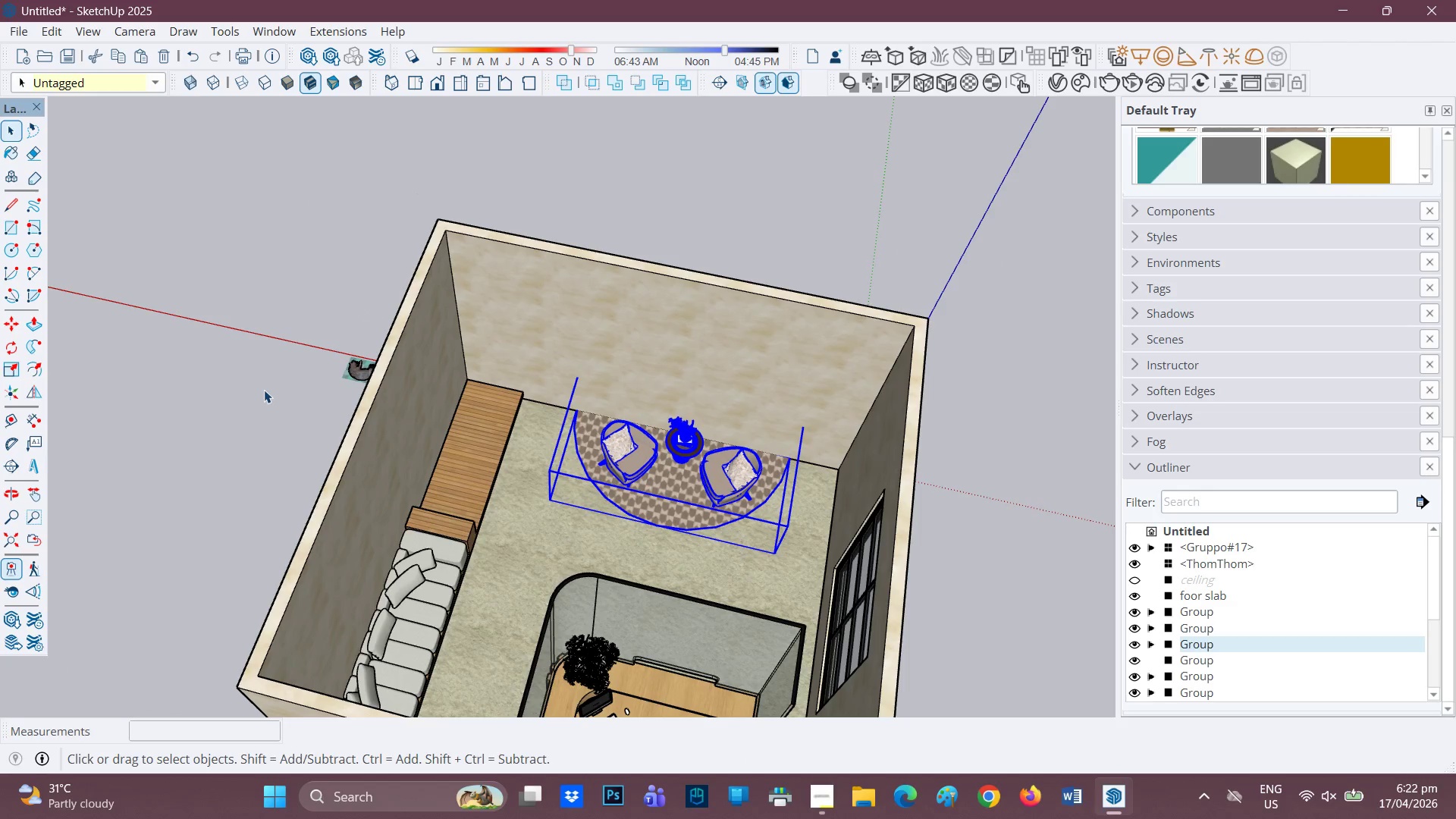 
scroll: coordinate [642, 535], scroll_direction: down, amount: 6.0
 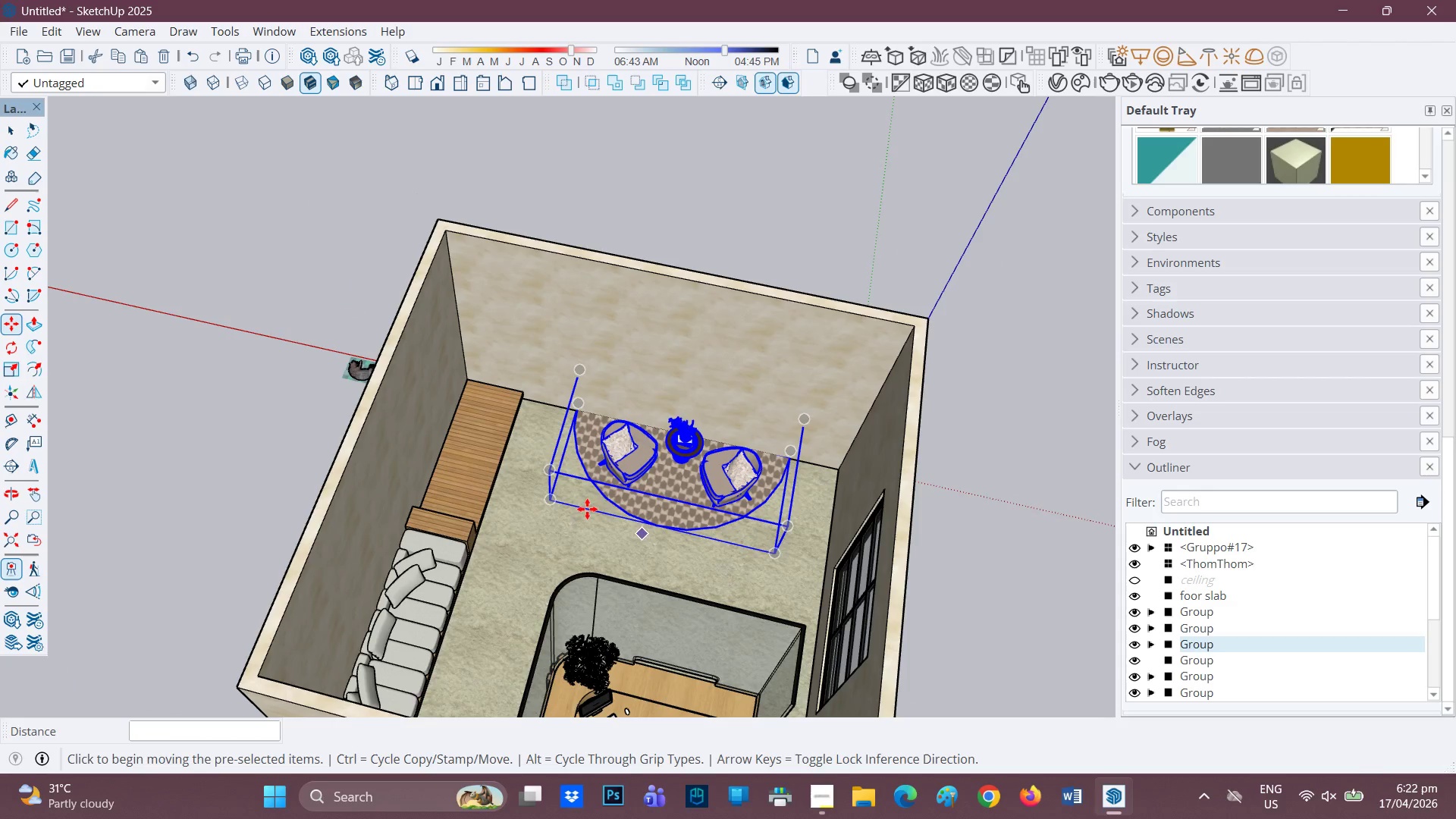 
left_click([262, 388])
 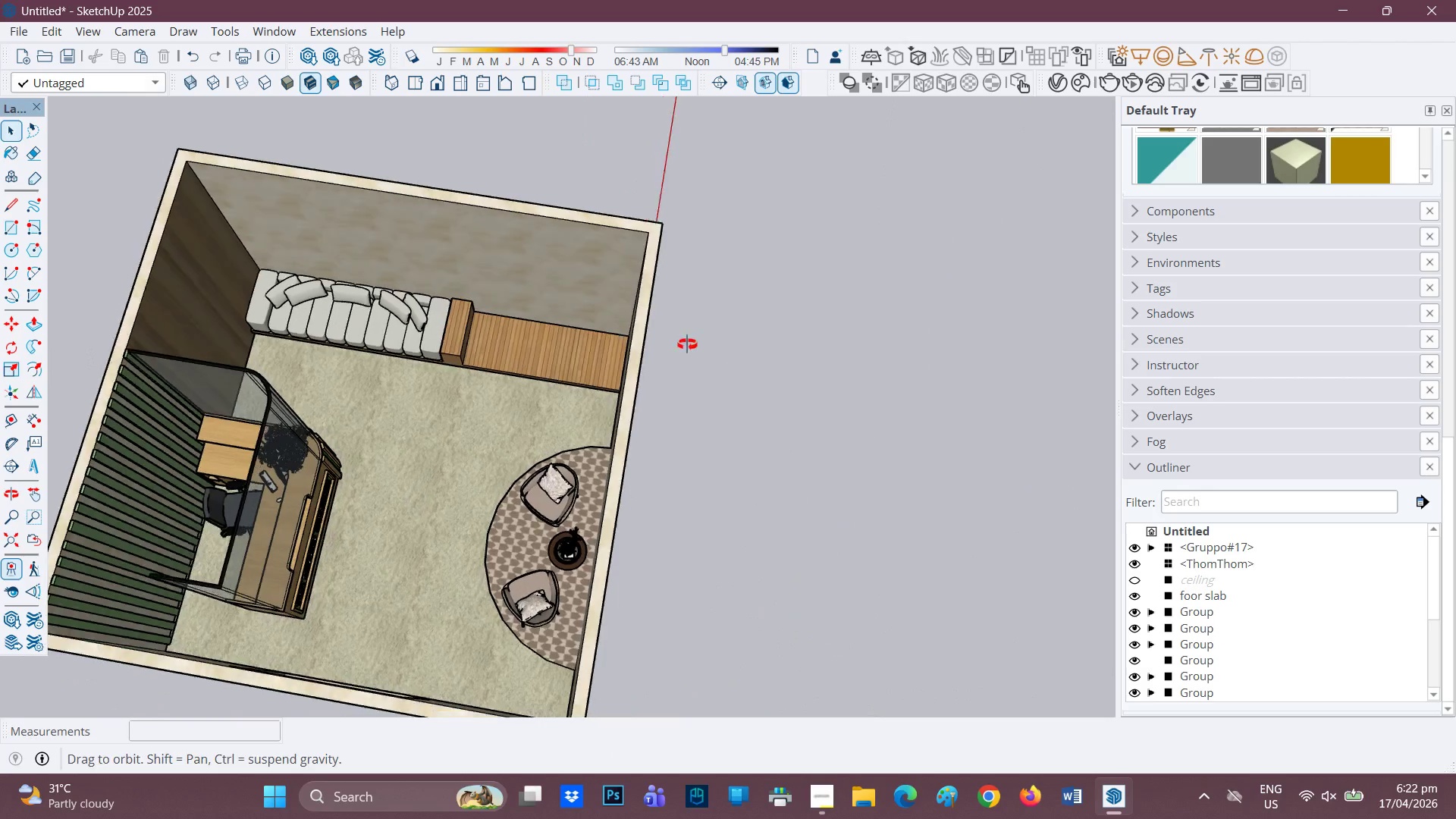 
wait(5.06)
 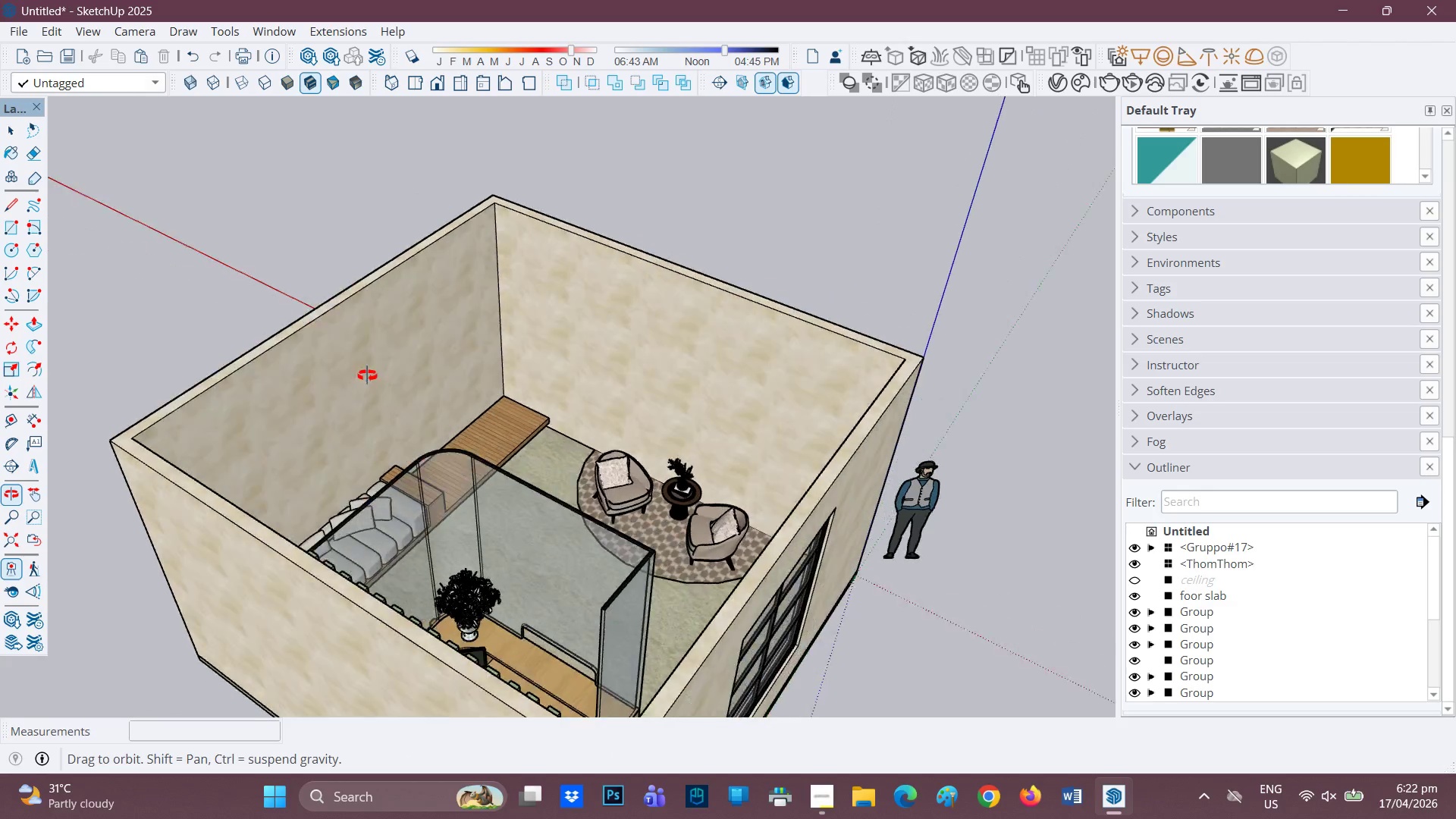 
left_click([754, 371])
 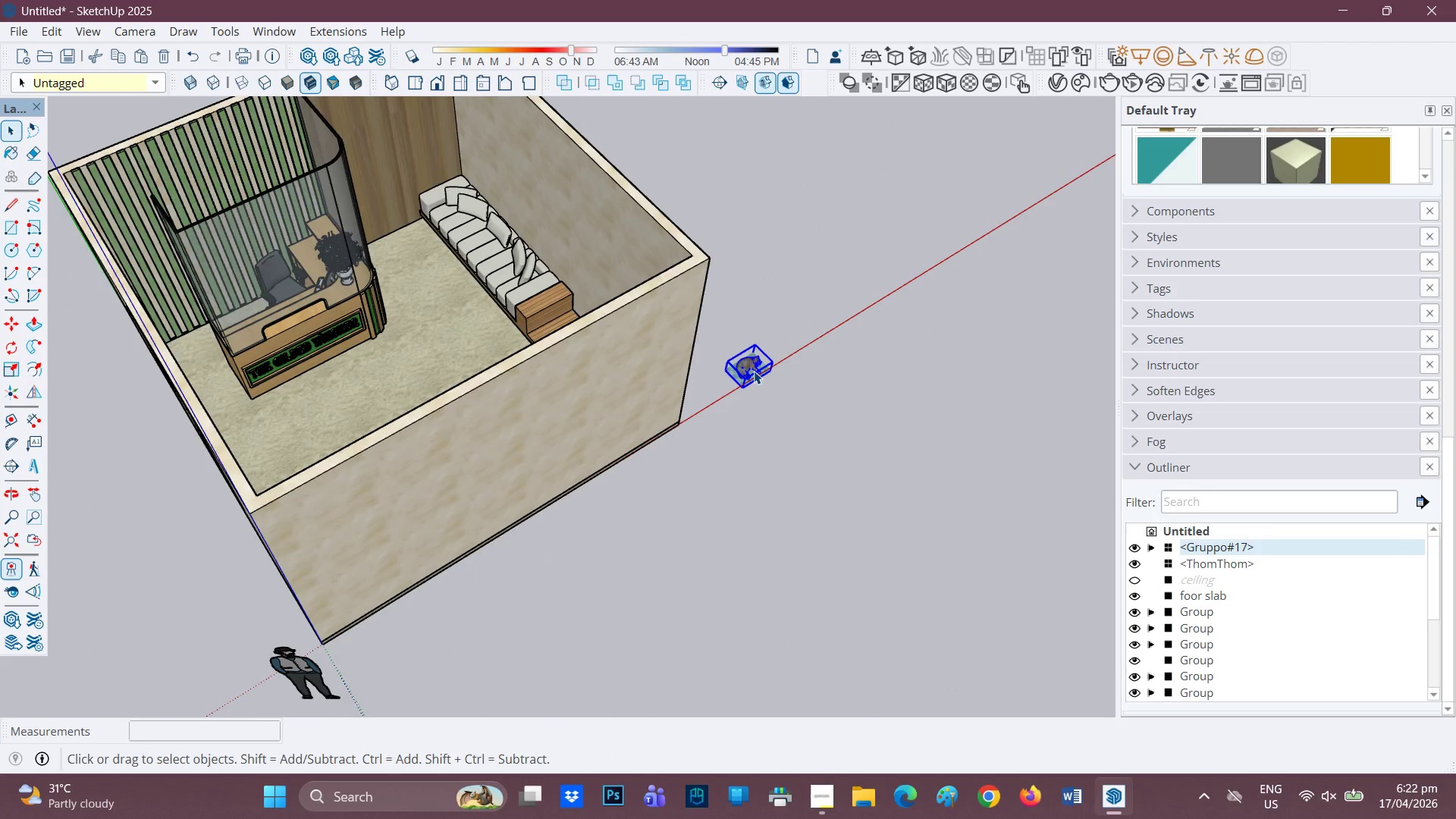 
key(M)
 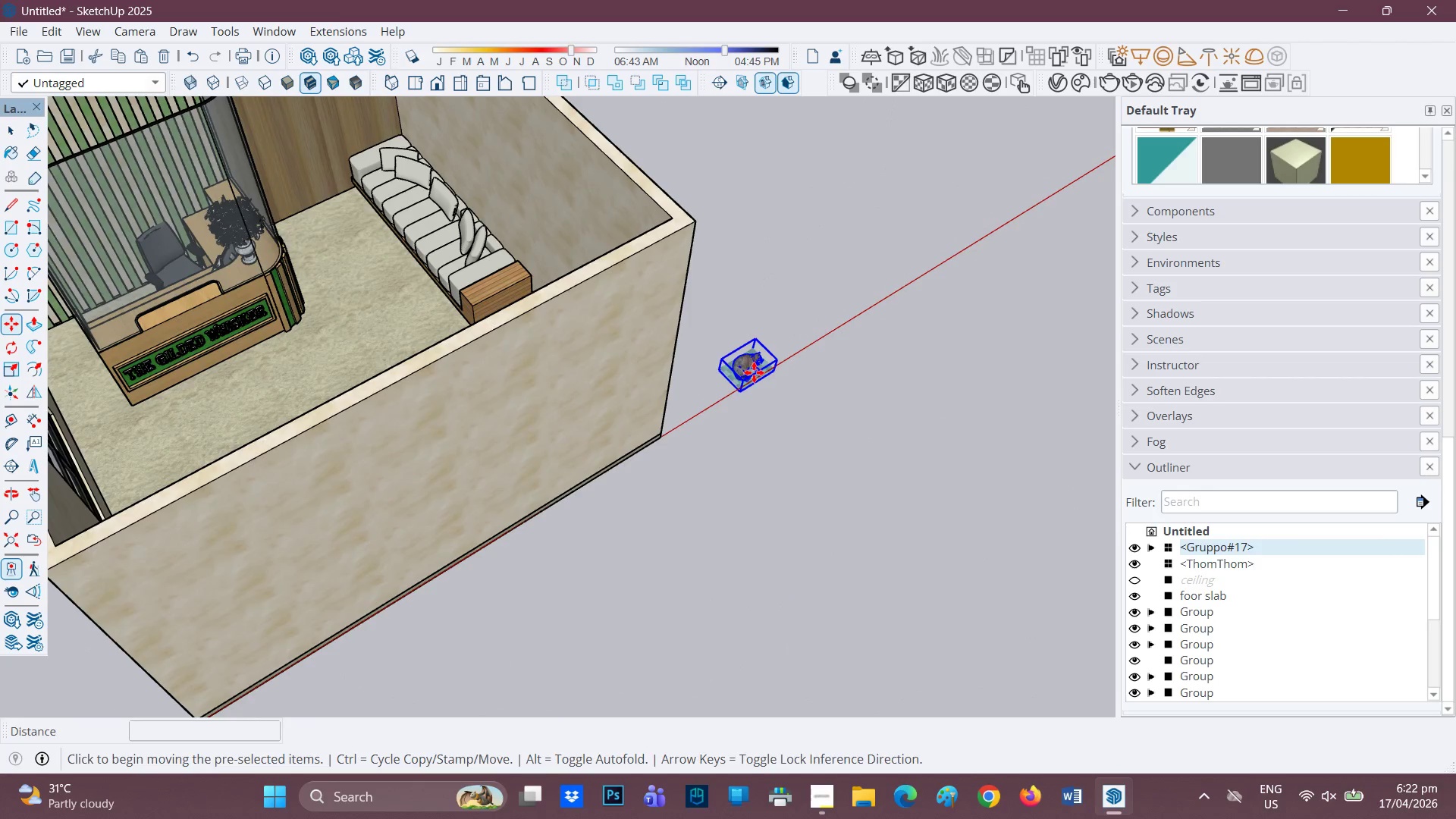 
scroll: coordinate [754, 371], scroll_direction: up, amount: 2.0
 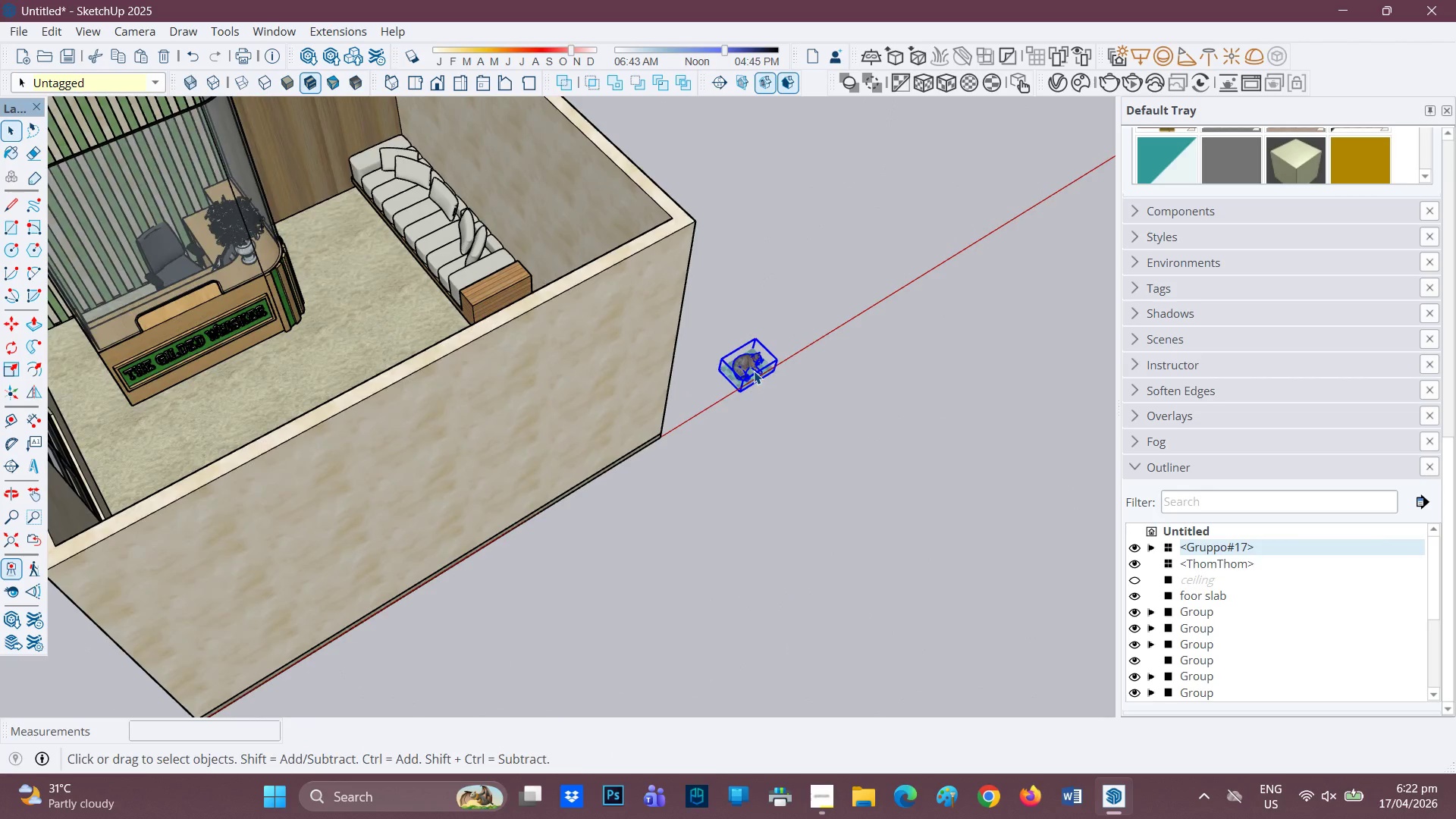 
left_click([754, 372])
 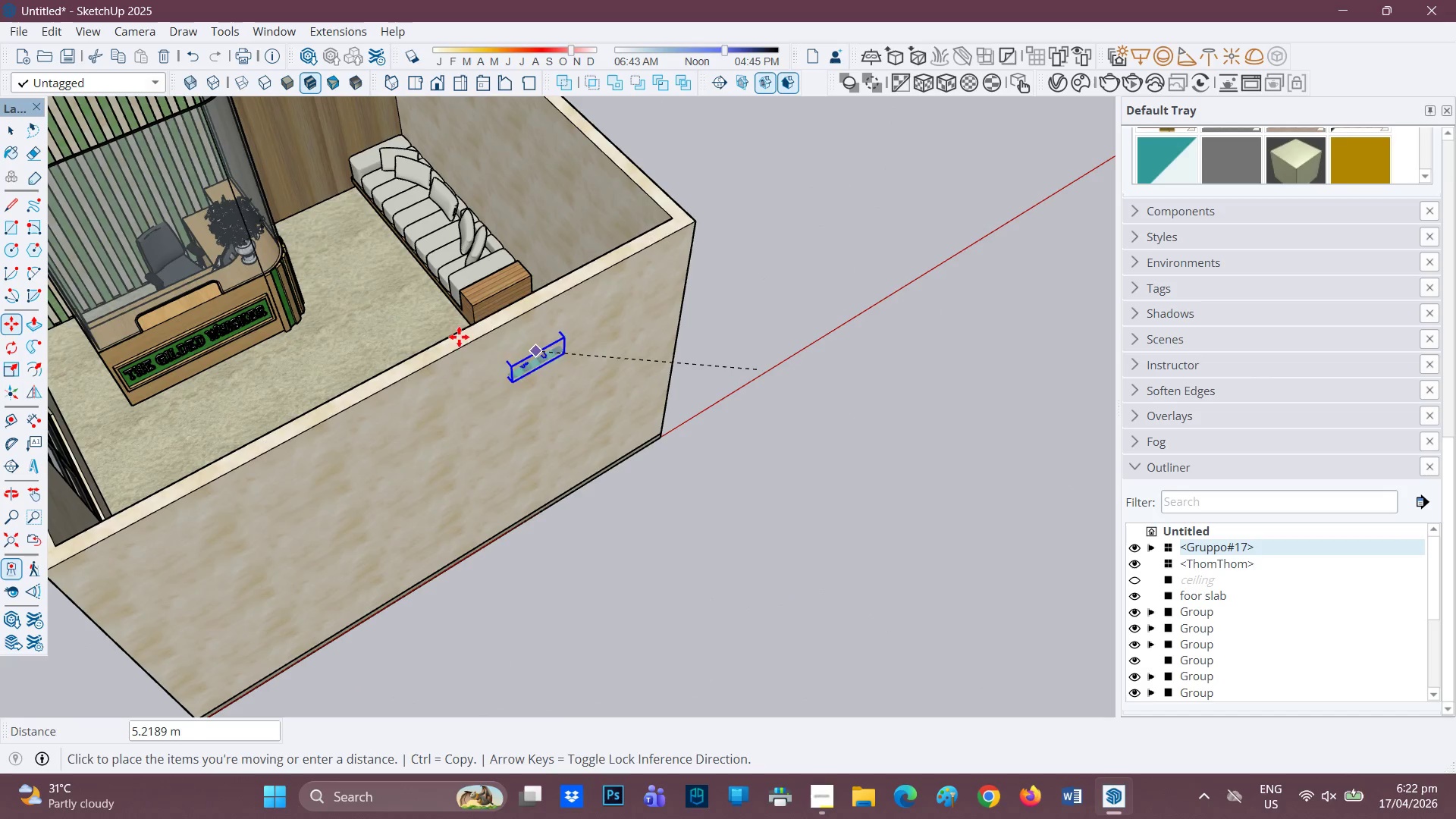 
scroll: coordinate [509, 510], scroll_direction: up, amount: 18.0
 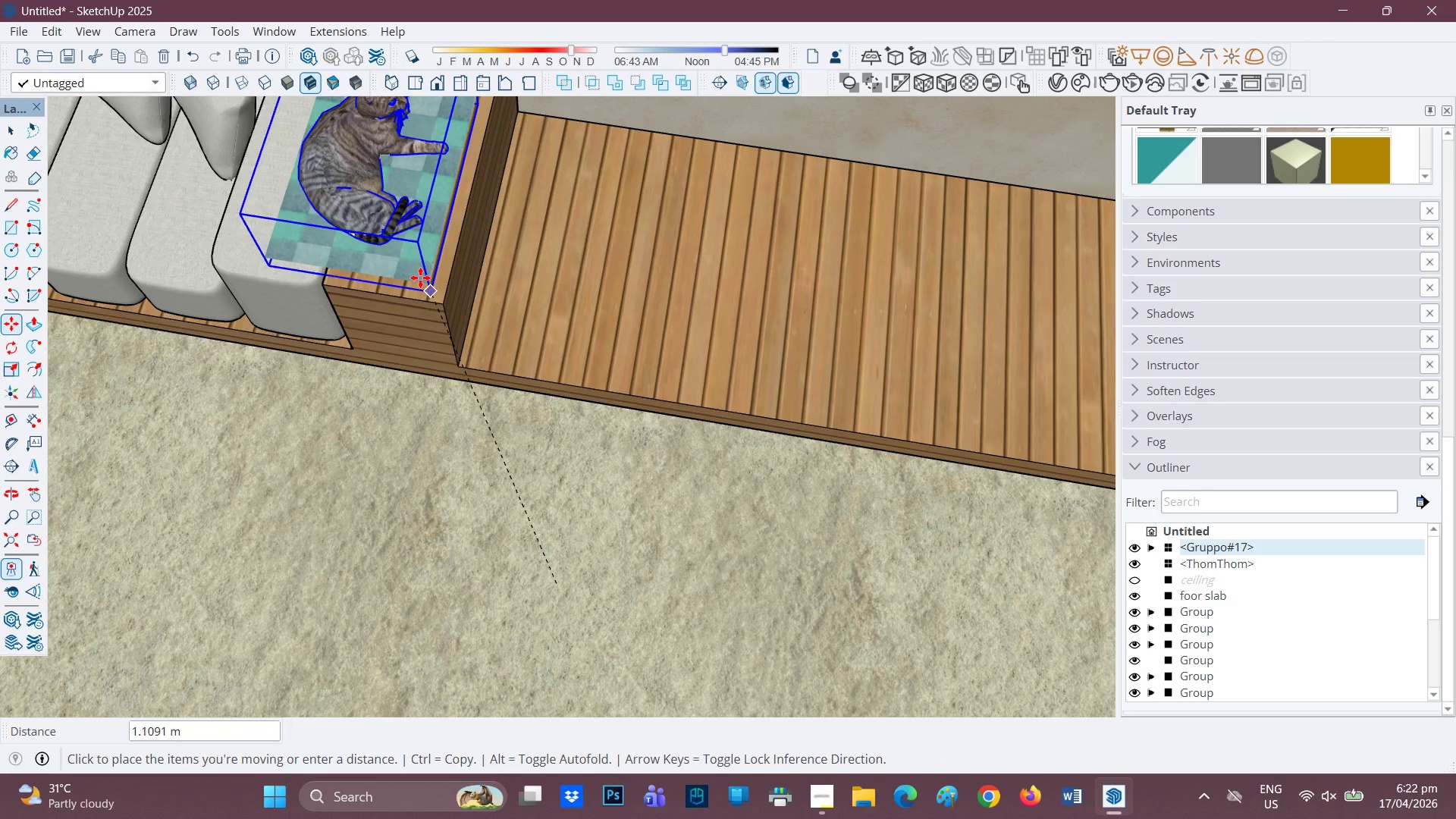 
left_click([417, 277])
 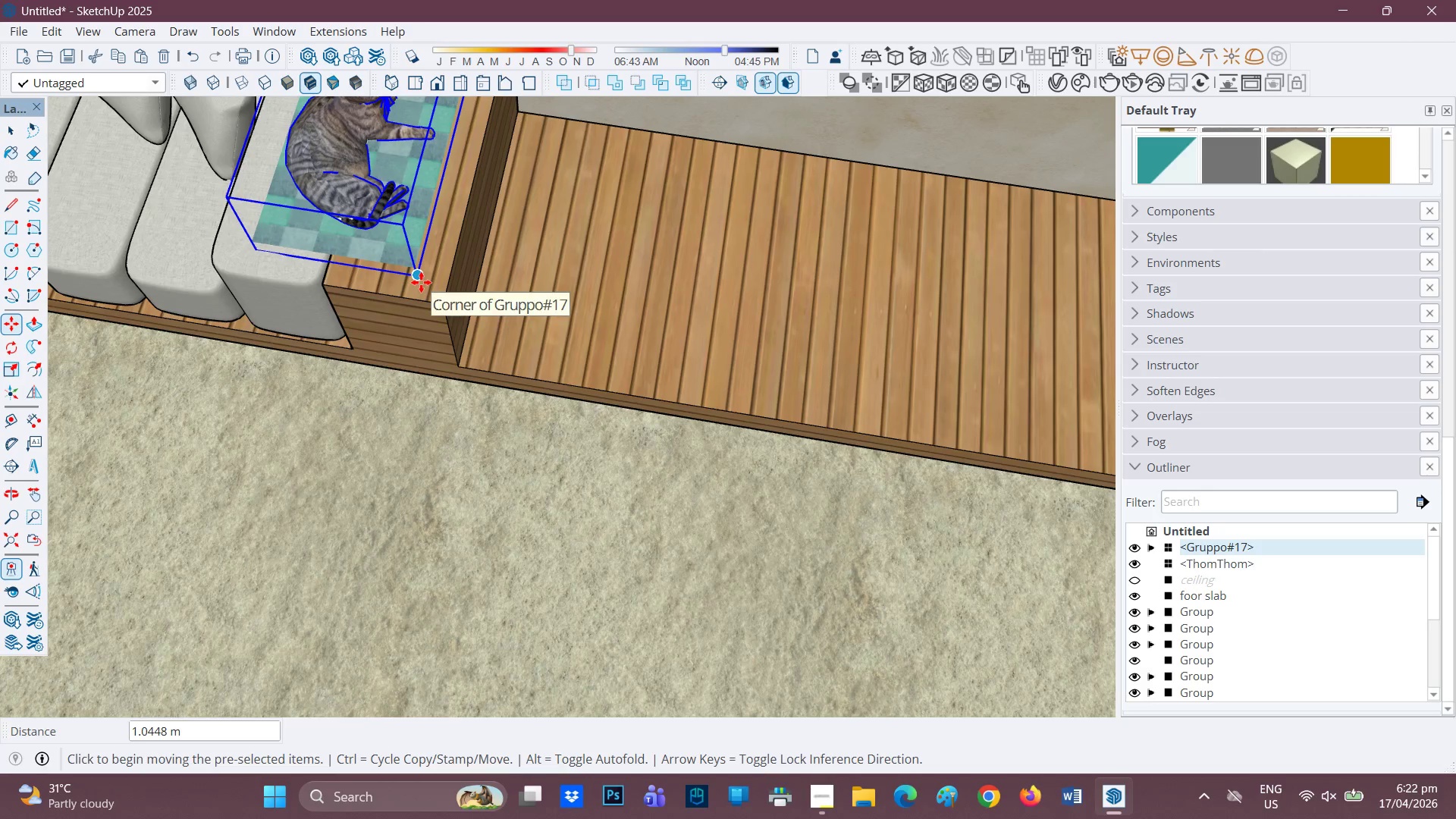 
key(H)
 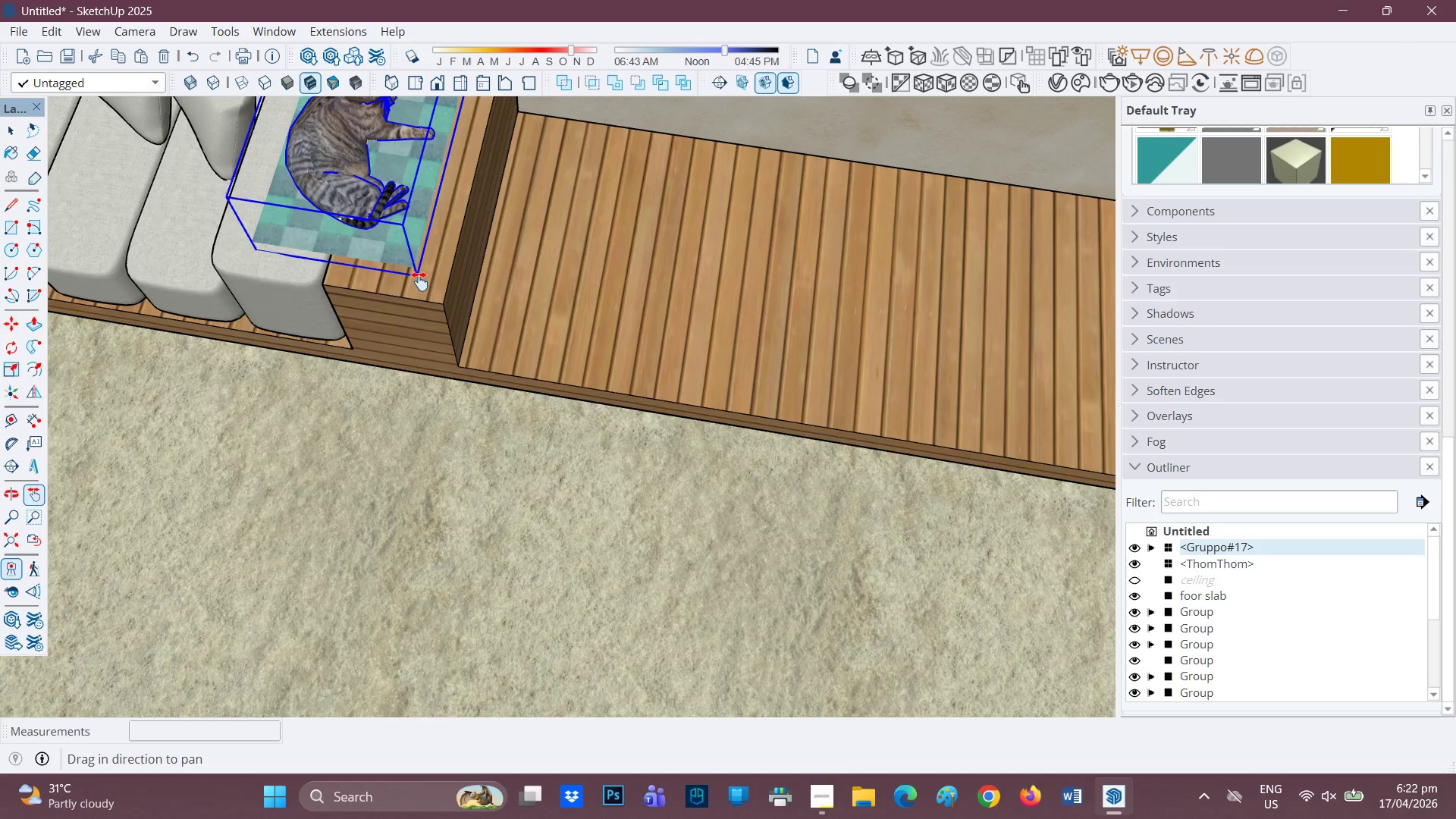 
left_click_drag(start_coordinate=[419, 281], to_coordinate=[538, 529])
 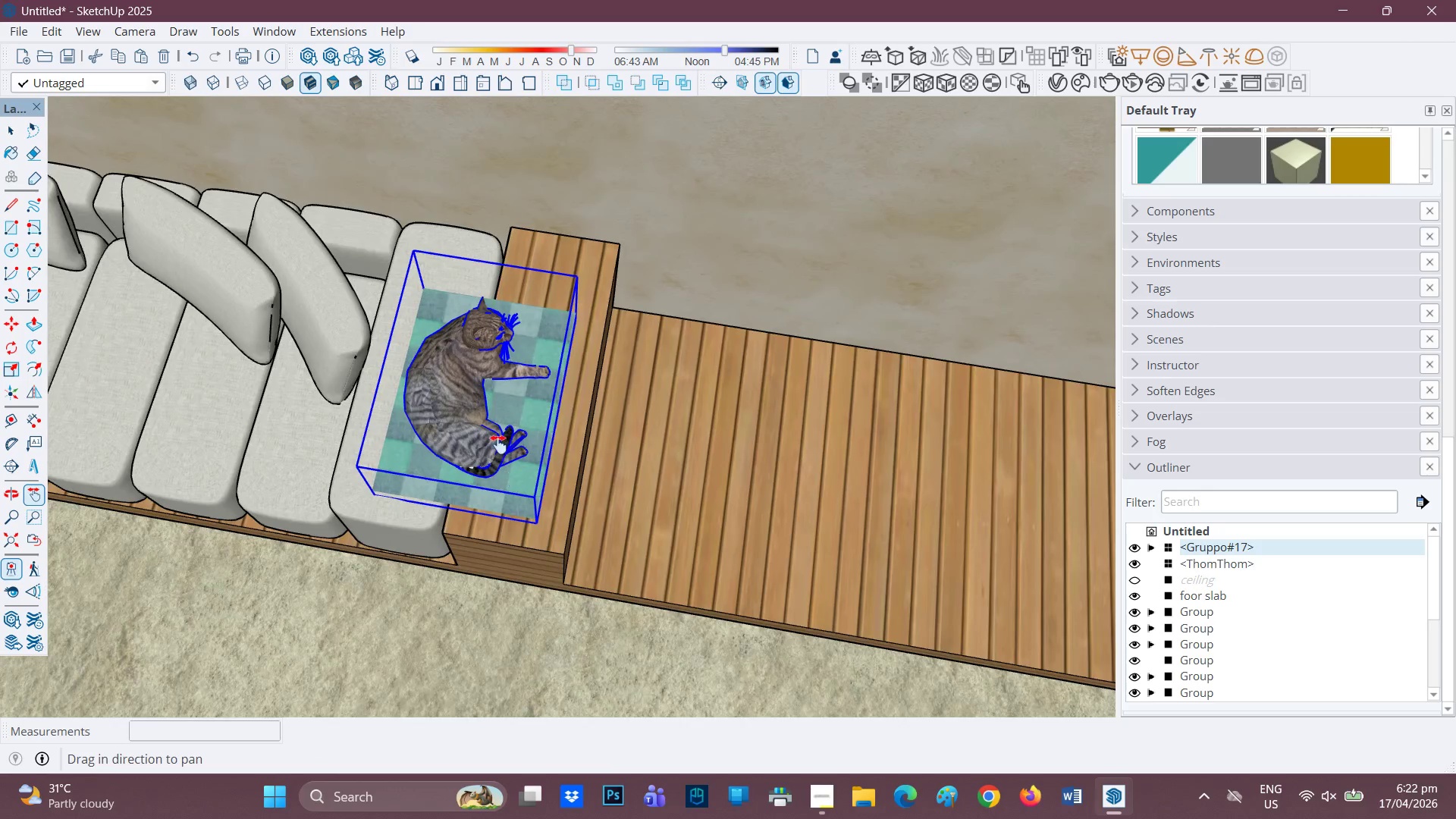 
scroll: coordinate [510, 316], scroll_direction: up, amount: 7.0
 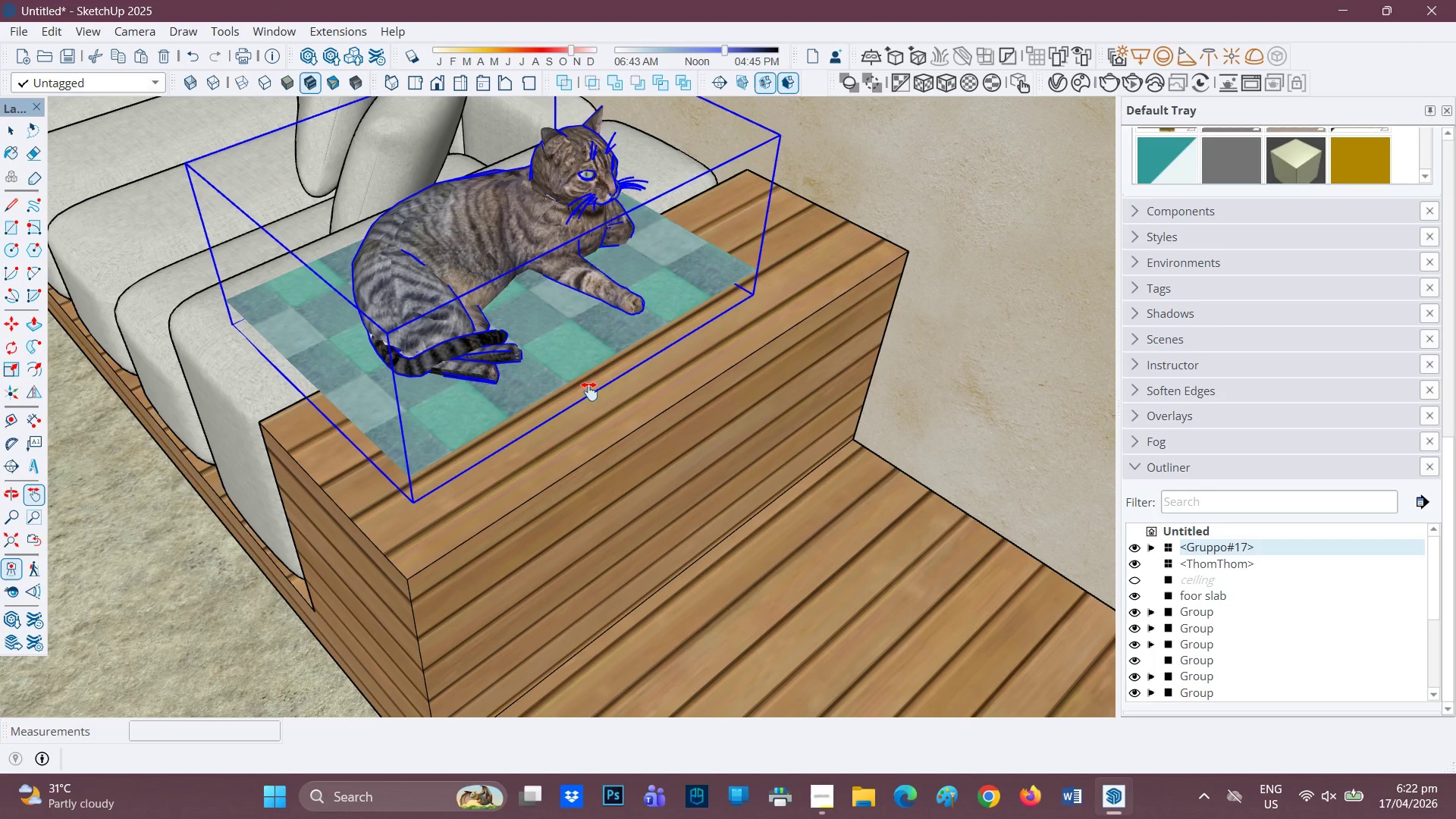 
key(M)
 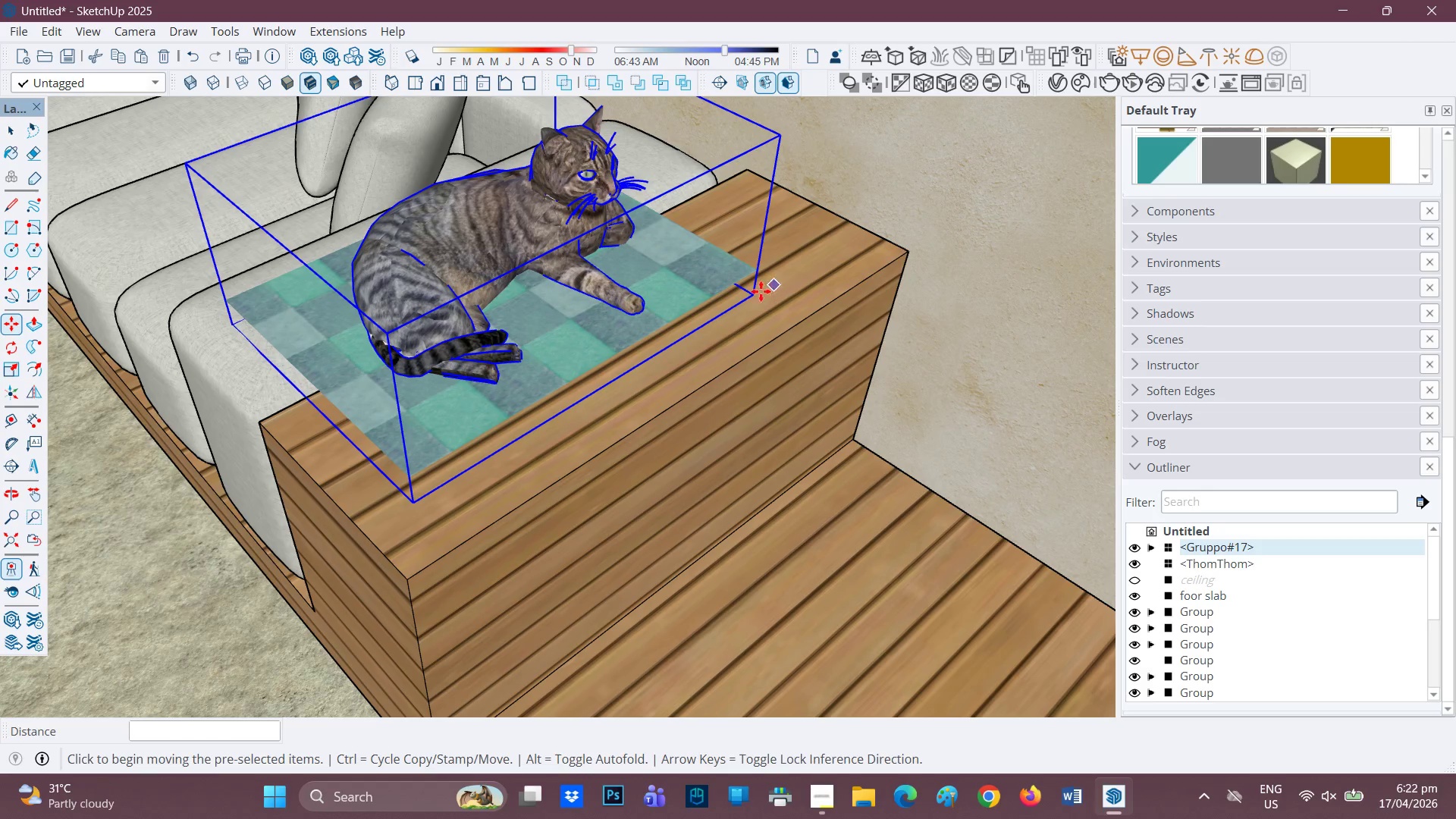 
left_click([754, 294])
 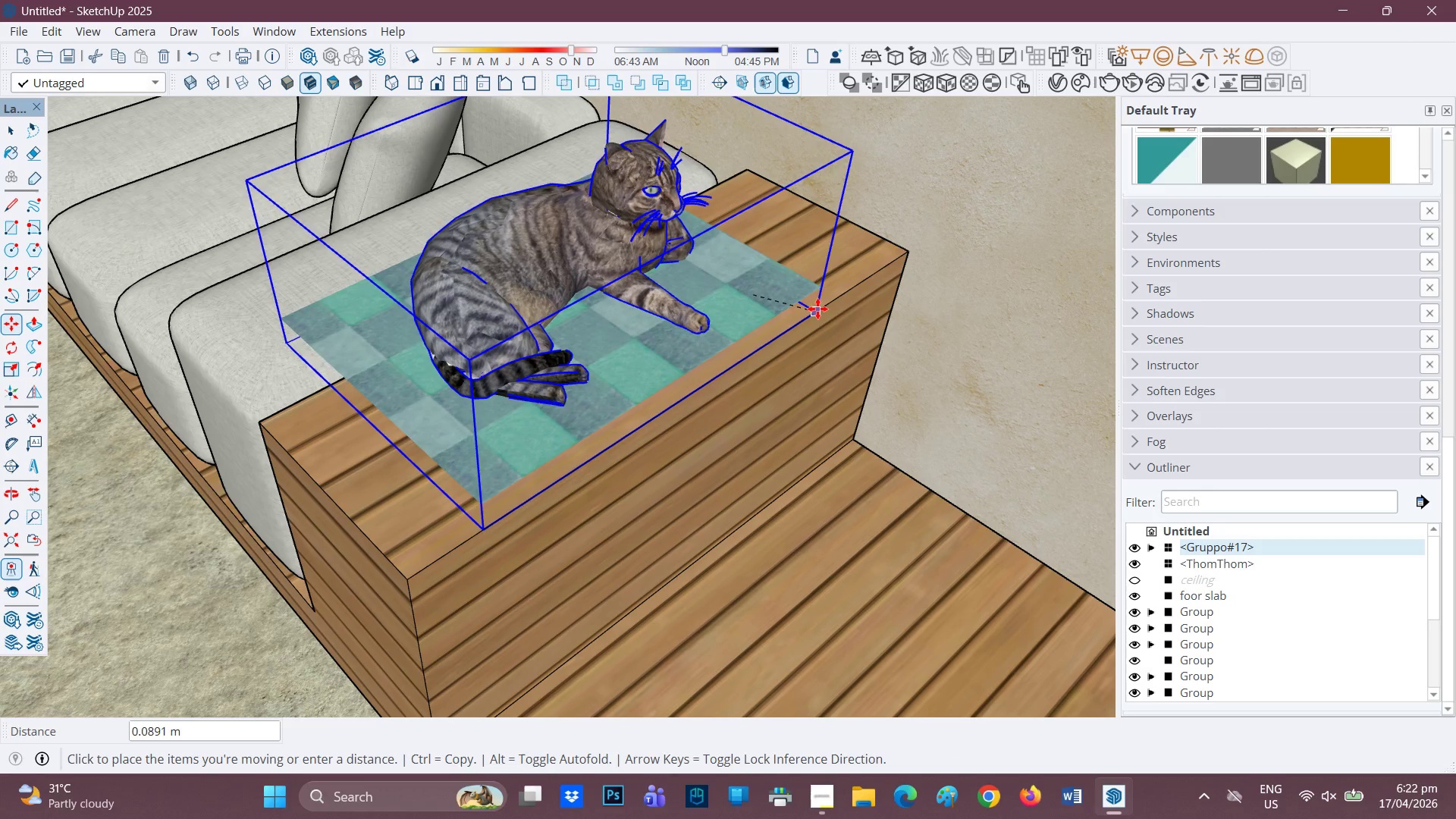 
left_click([817, 309])
 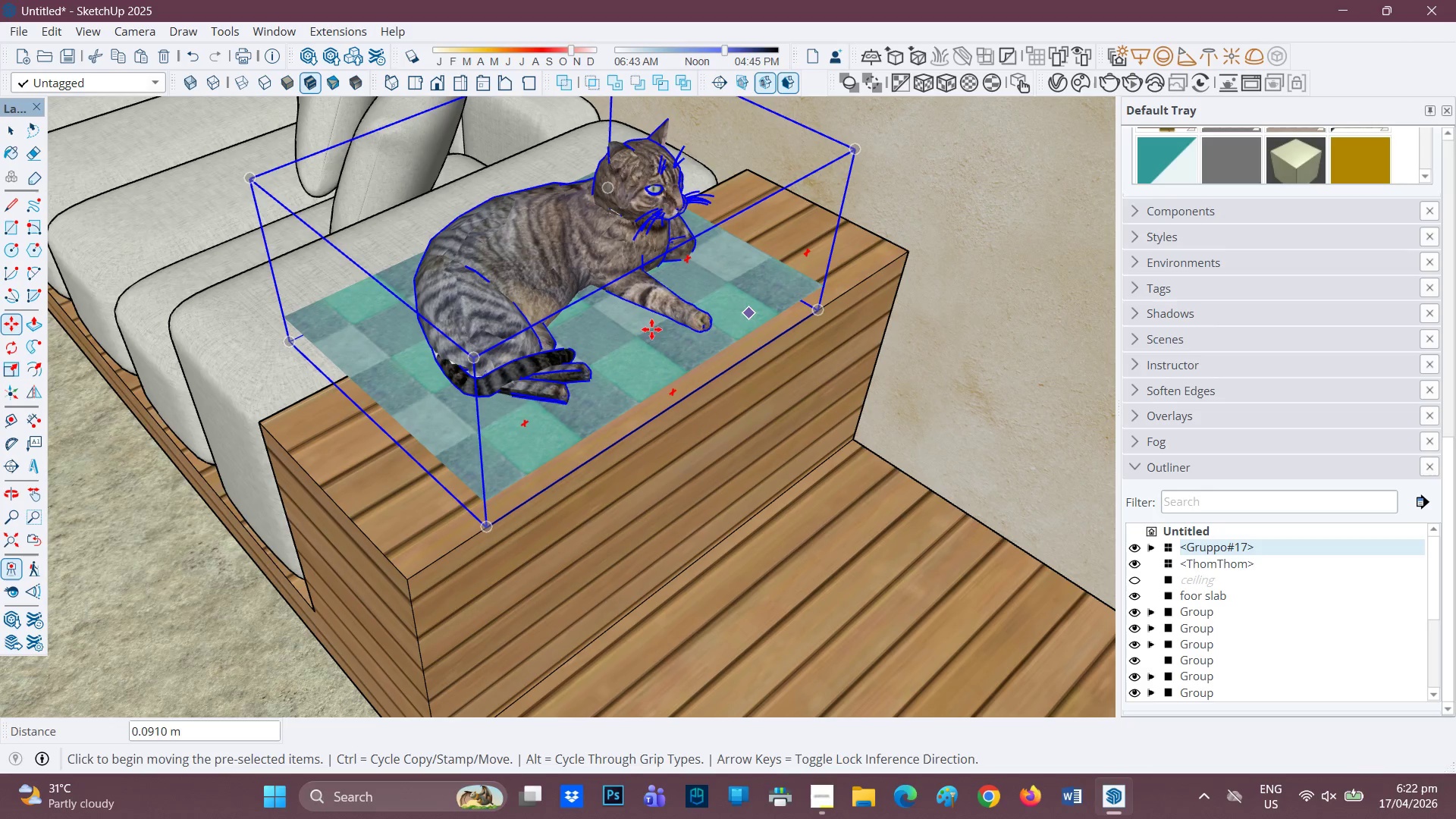 
scroll: coordinate [426, 366], scroll_direction: up, amount: 2.0
 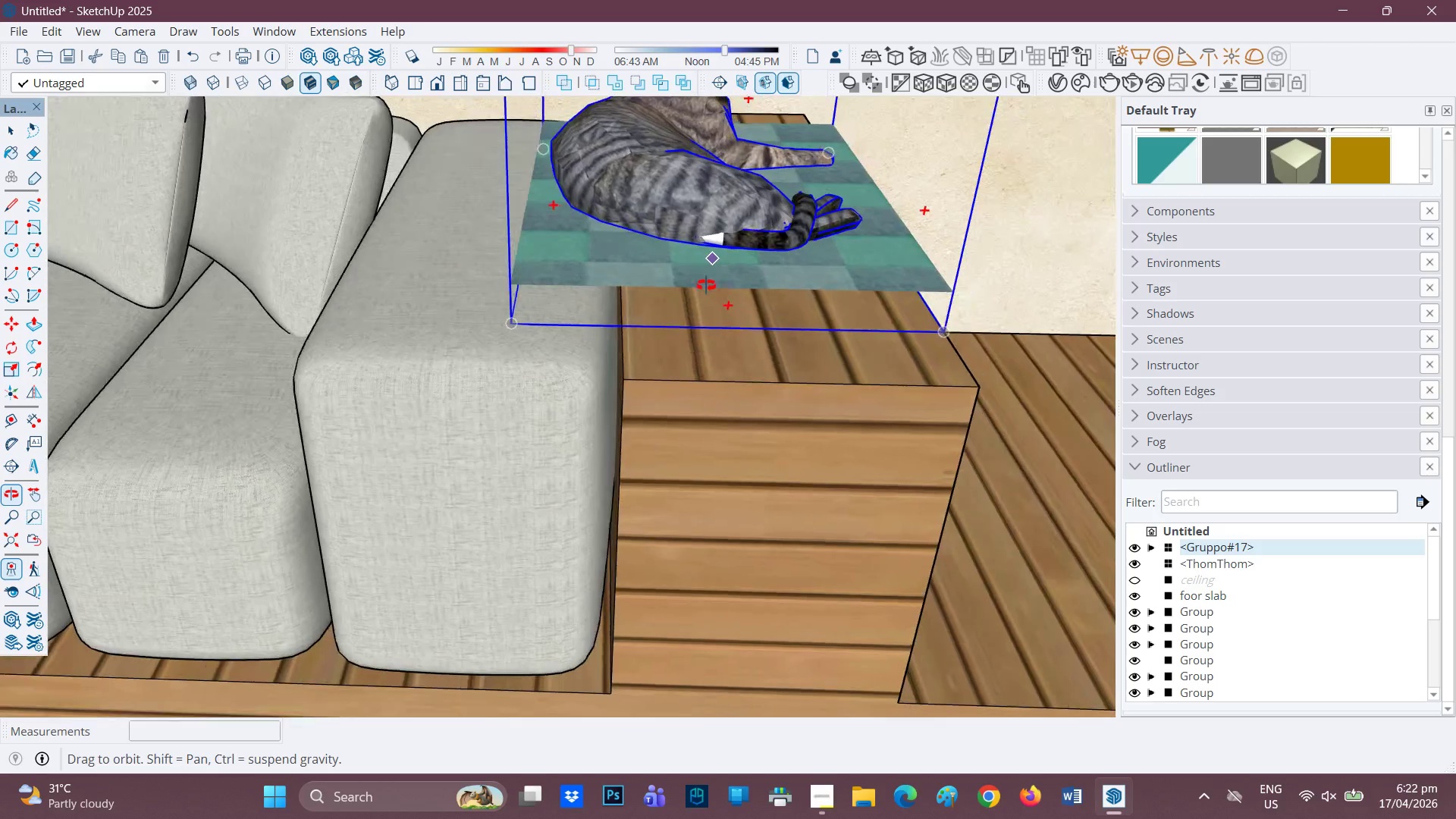 
scroll: coordinate [623, 329], scroll_direction: down, amount: 5.0
 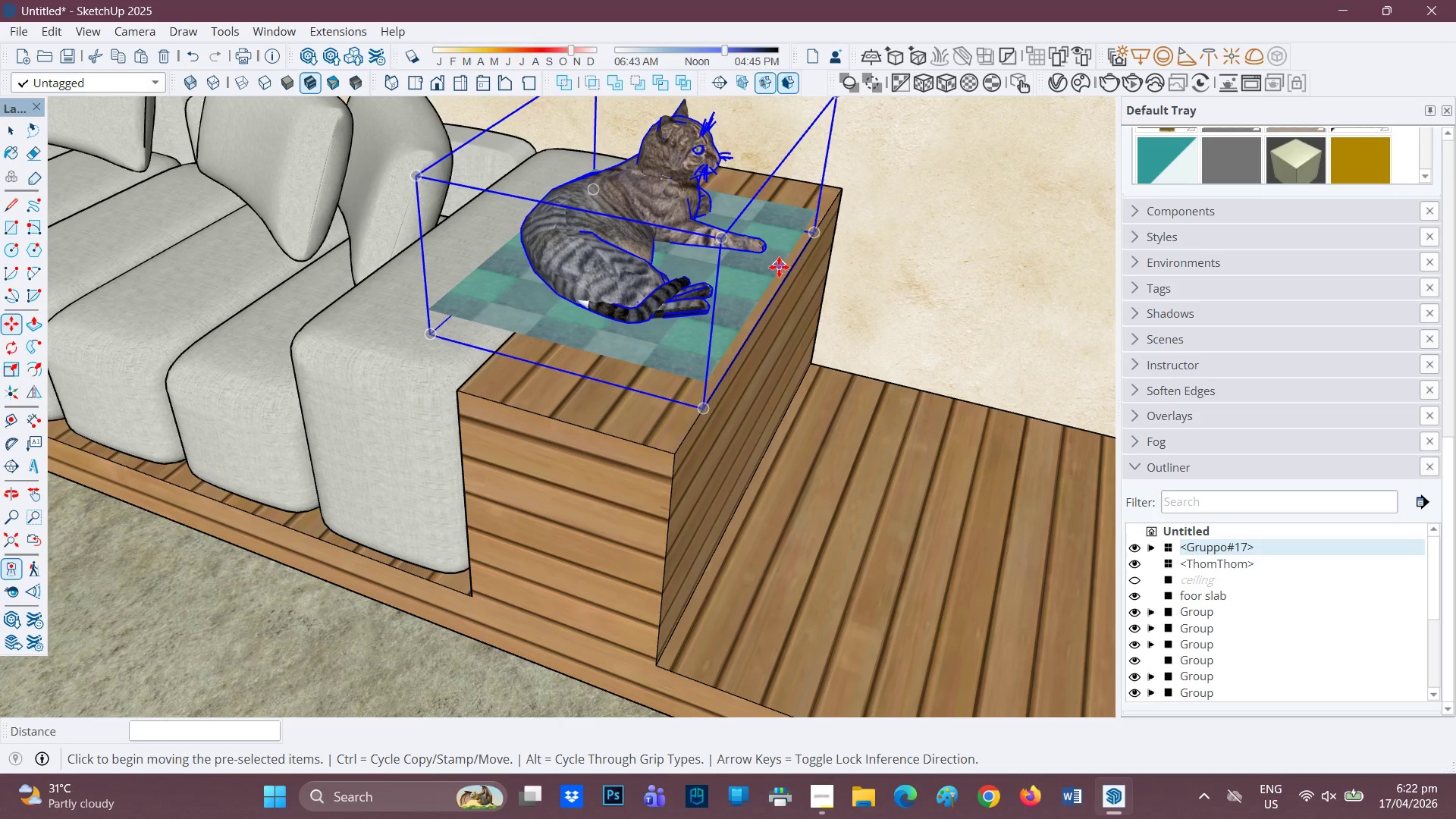 
left_click([774, 271])
 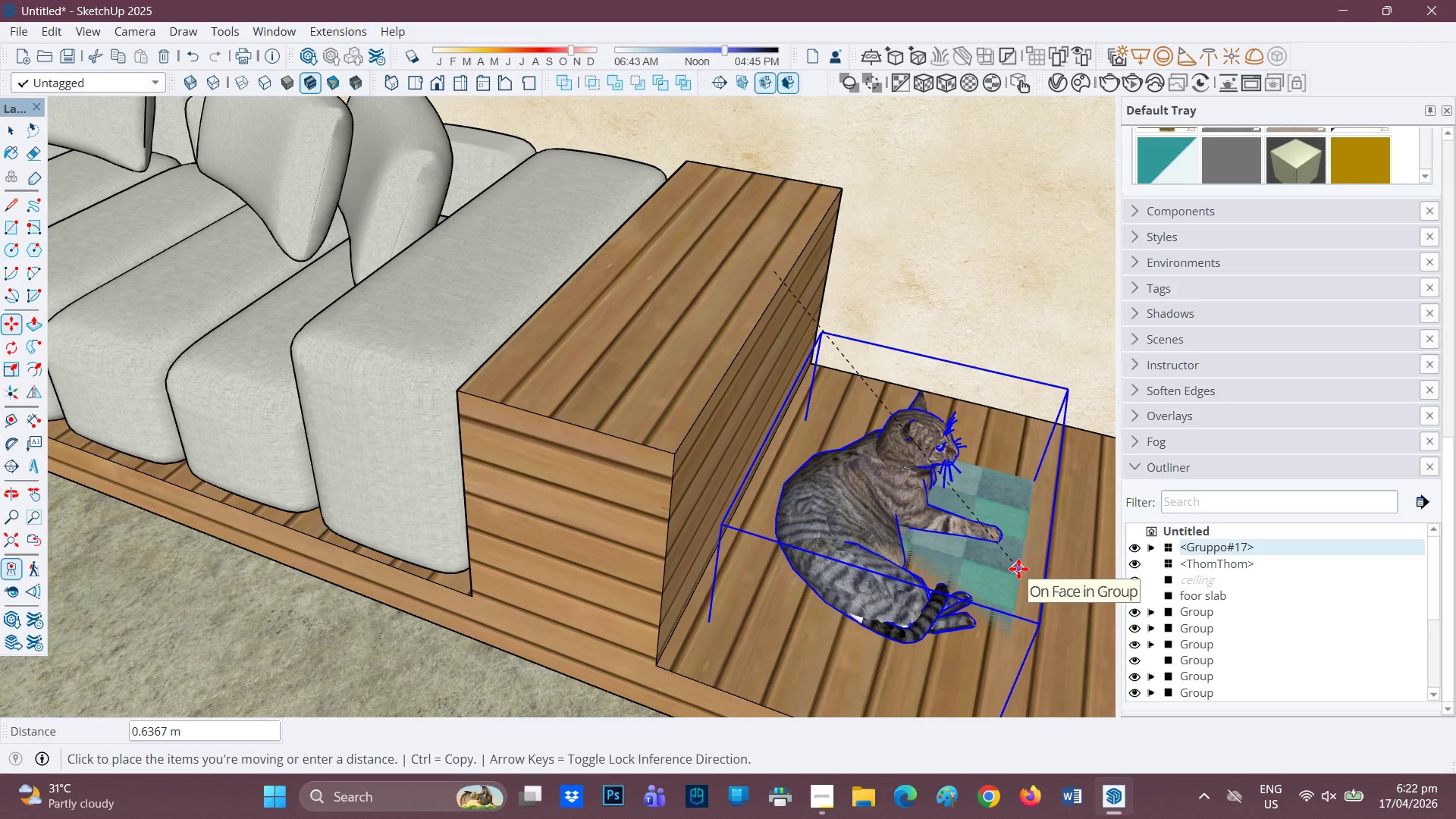 
left_click([1018, 569])
 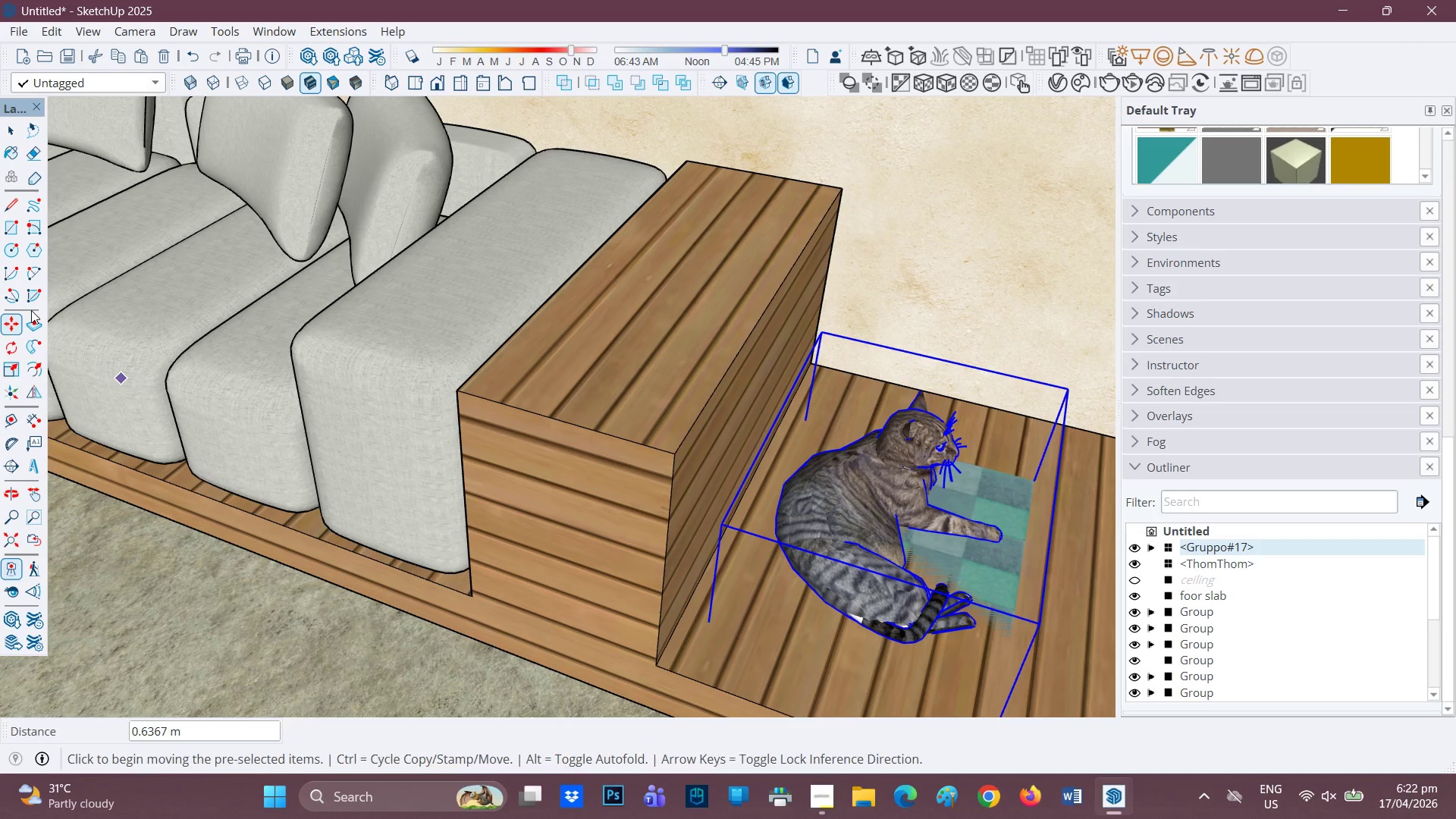 
left_click_drag(start_coordinate=[11, 340], to_coordinate=[12, 344])
 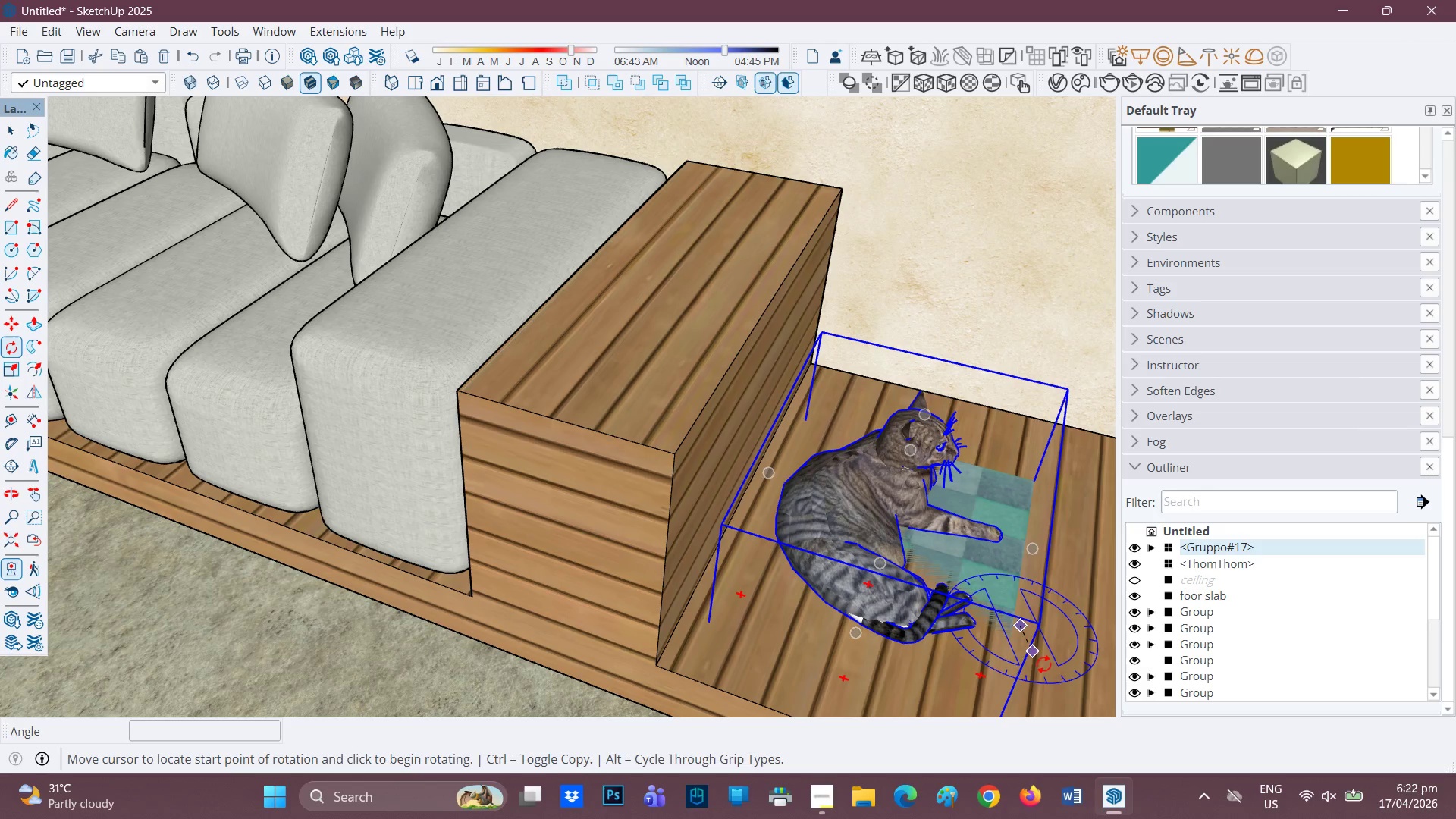 
left_click([1065, 676])
 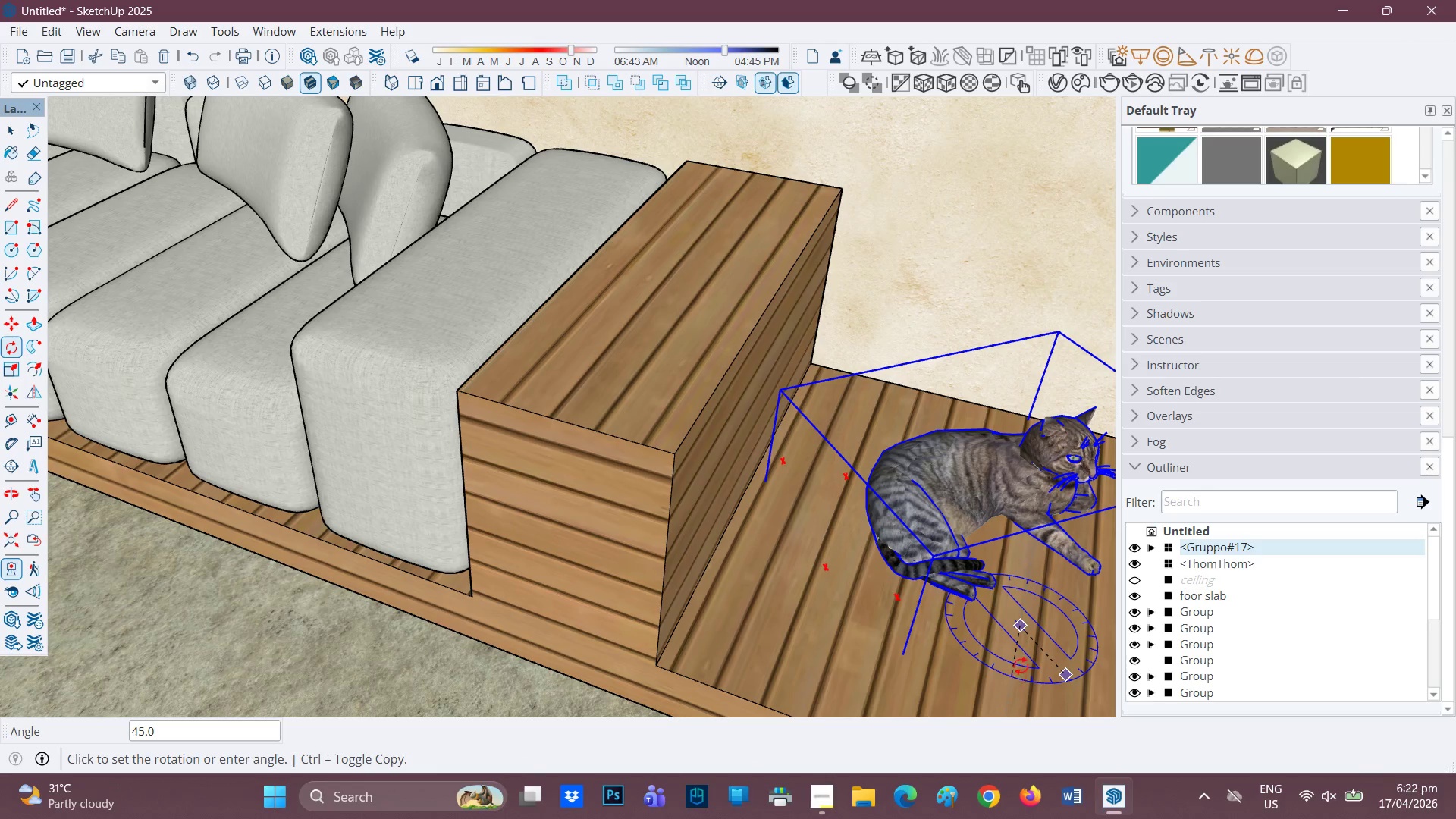 
scroll: coordinate [860, 589], scroll_direction: down, amount: 3.0
 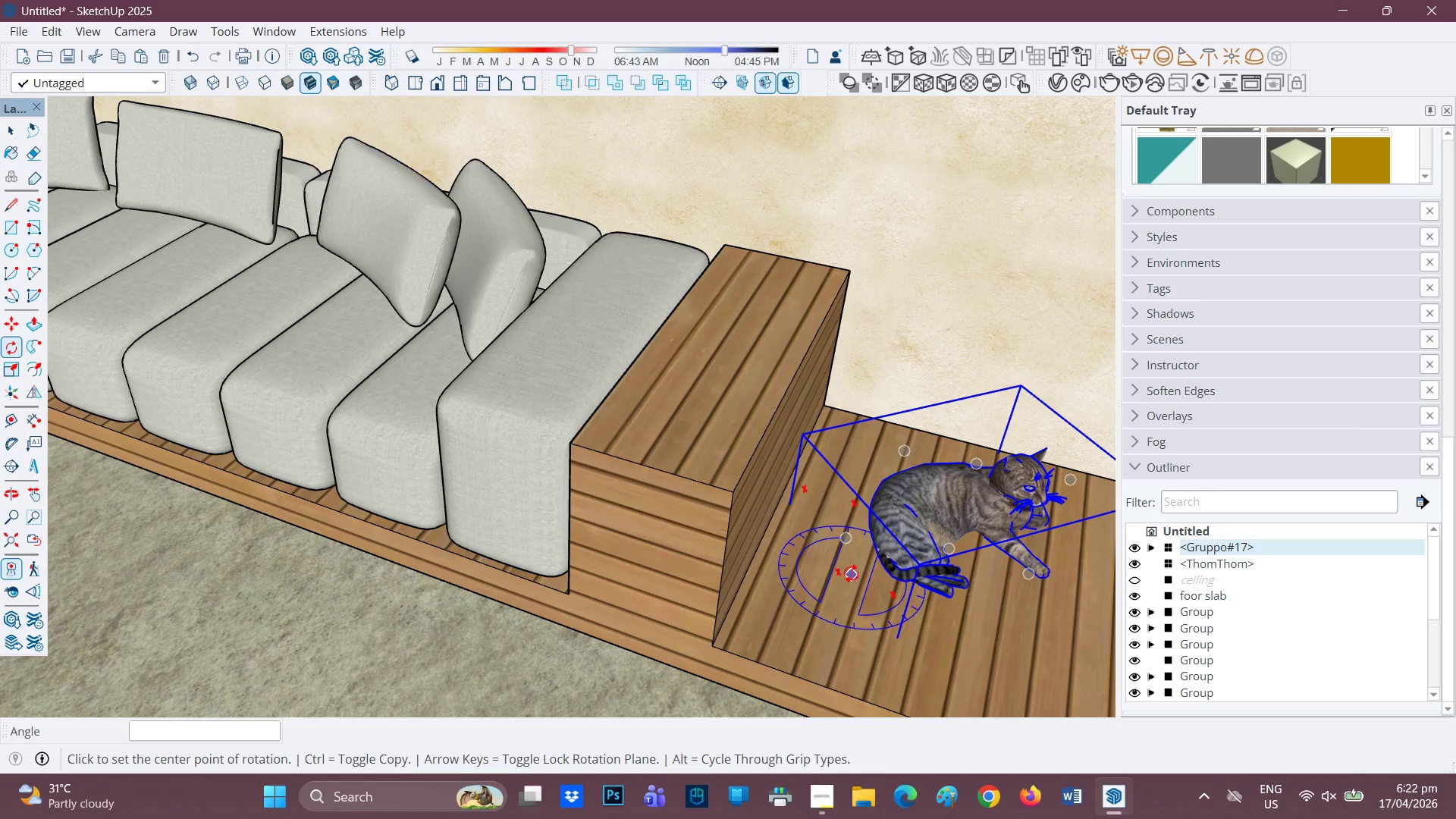 
key(H)
 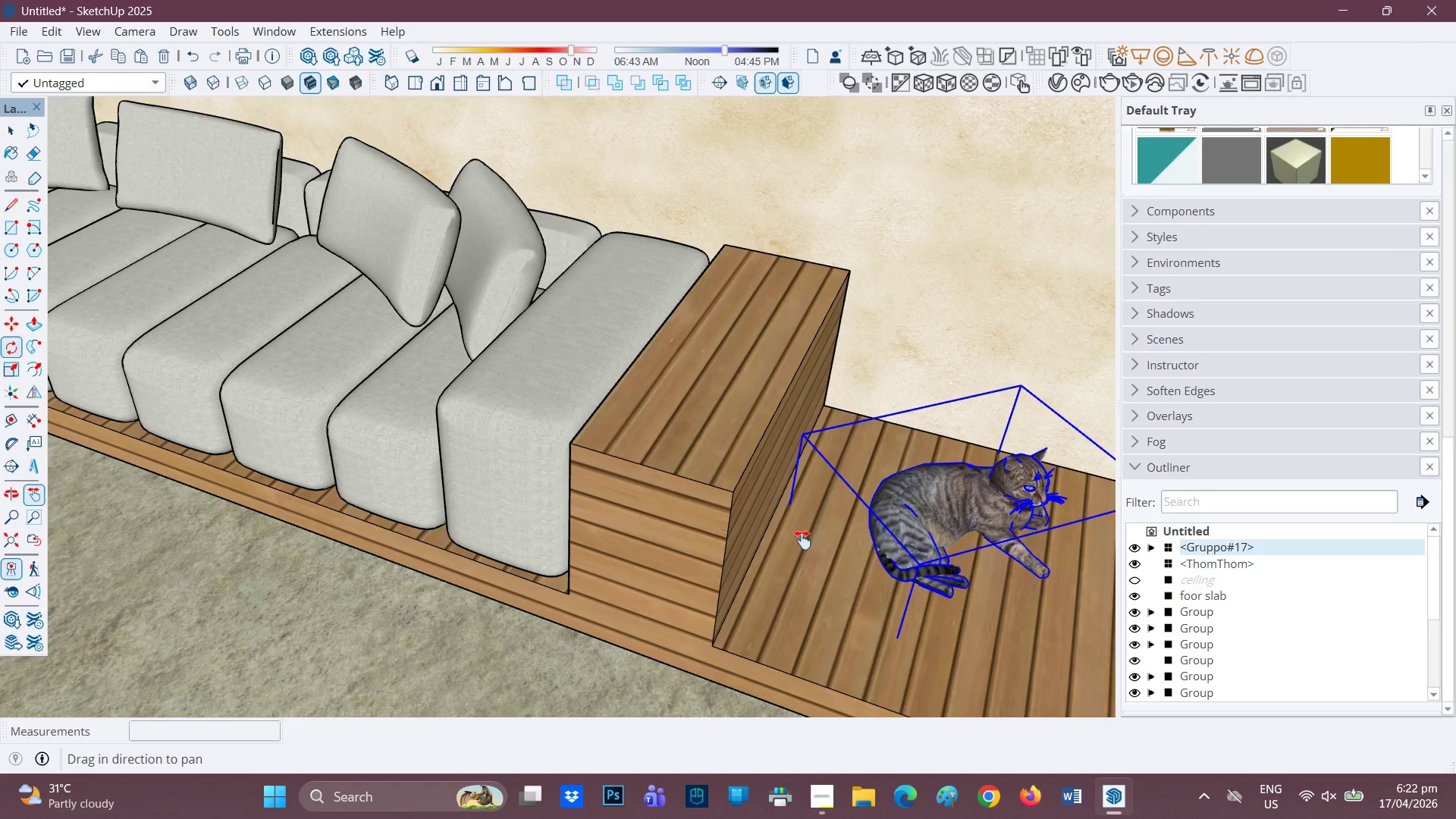 
left_click_drag(start_coordinate=[814, 548], to_coordinate=[629, 483])
 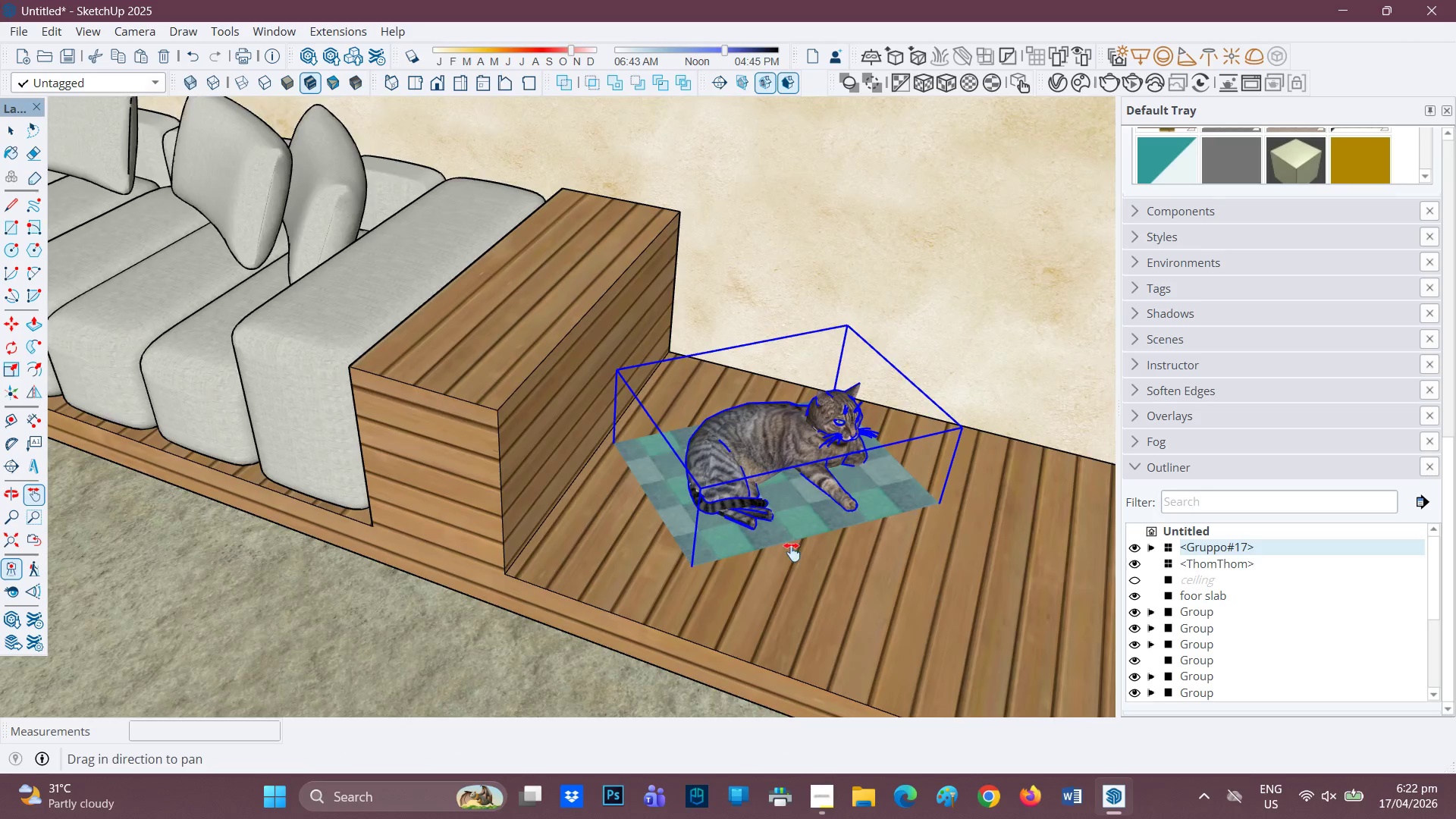 
key(Space)
 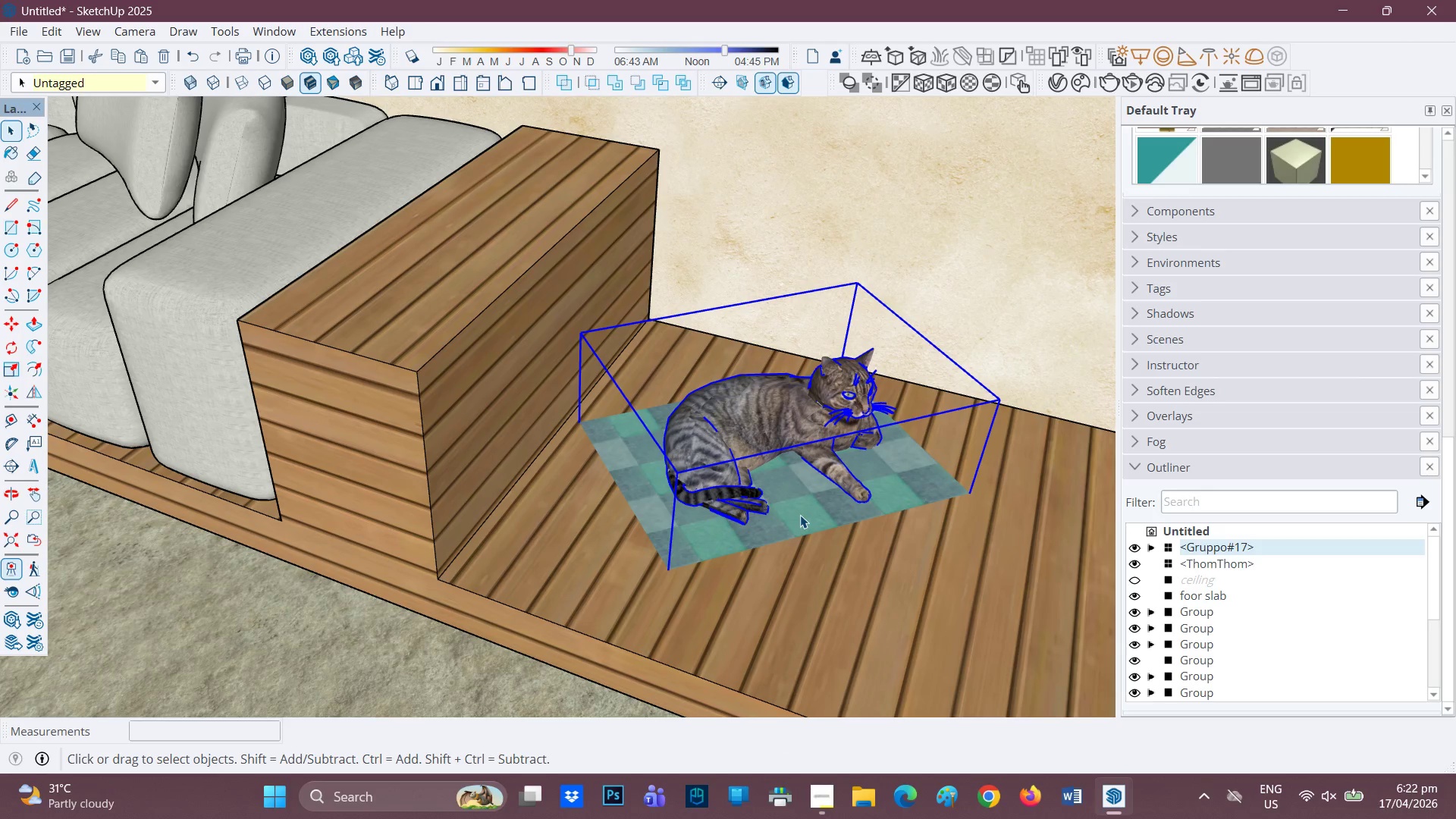 
scroll: coordinate [795, 552], scroll_direction: up, amount: 2.0
 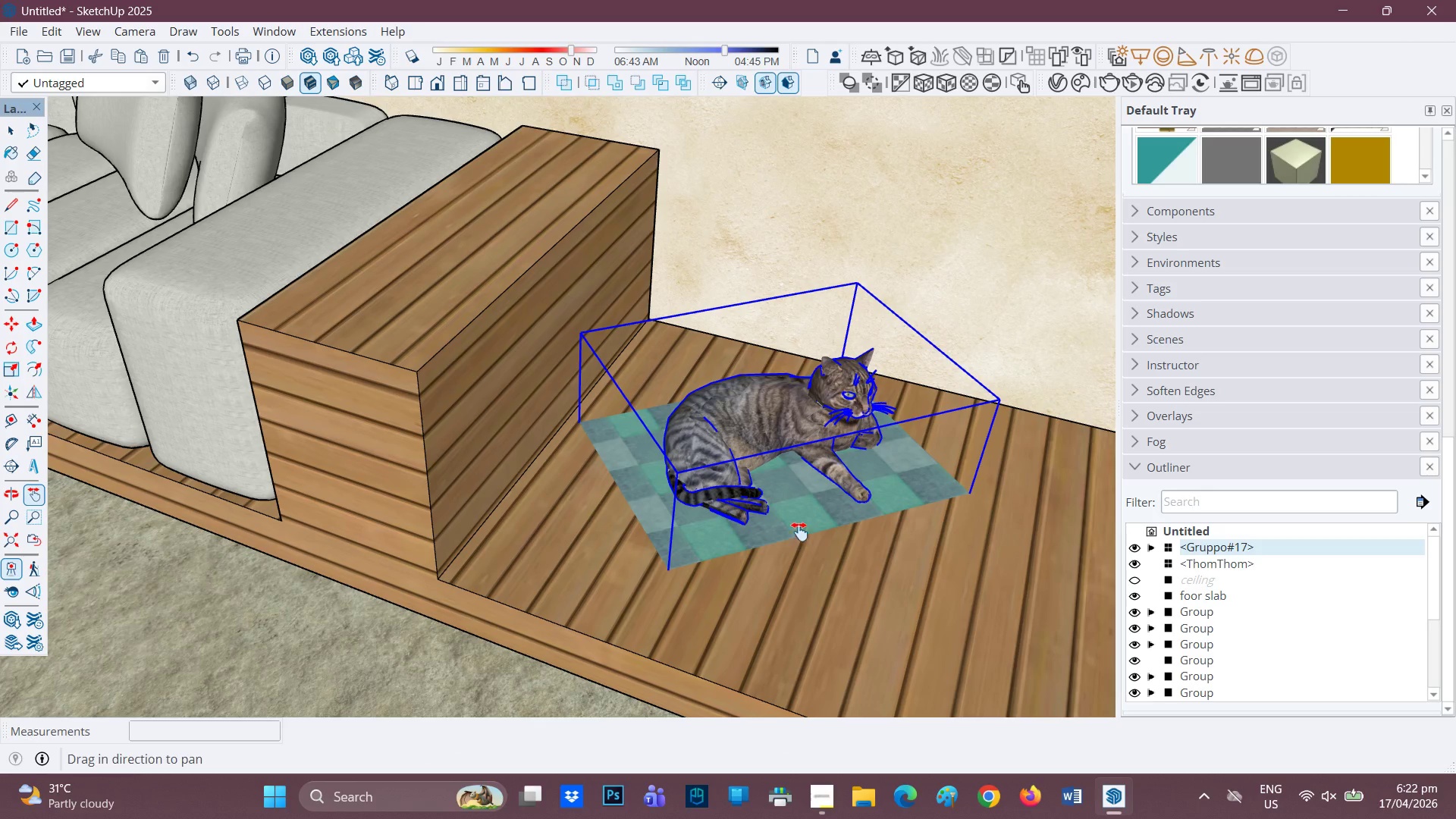 
double_click([800, 515])
 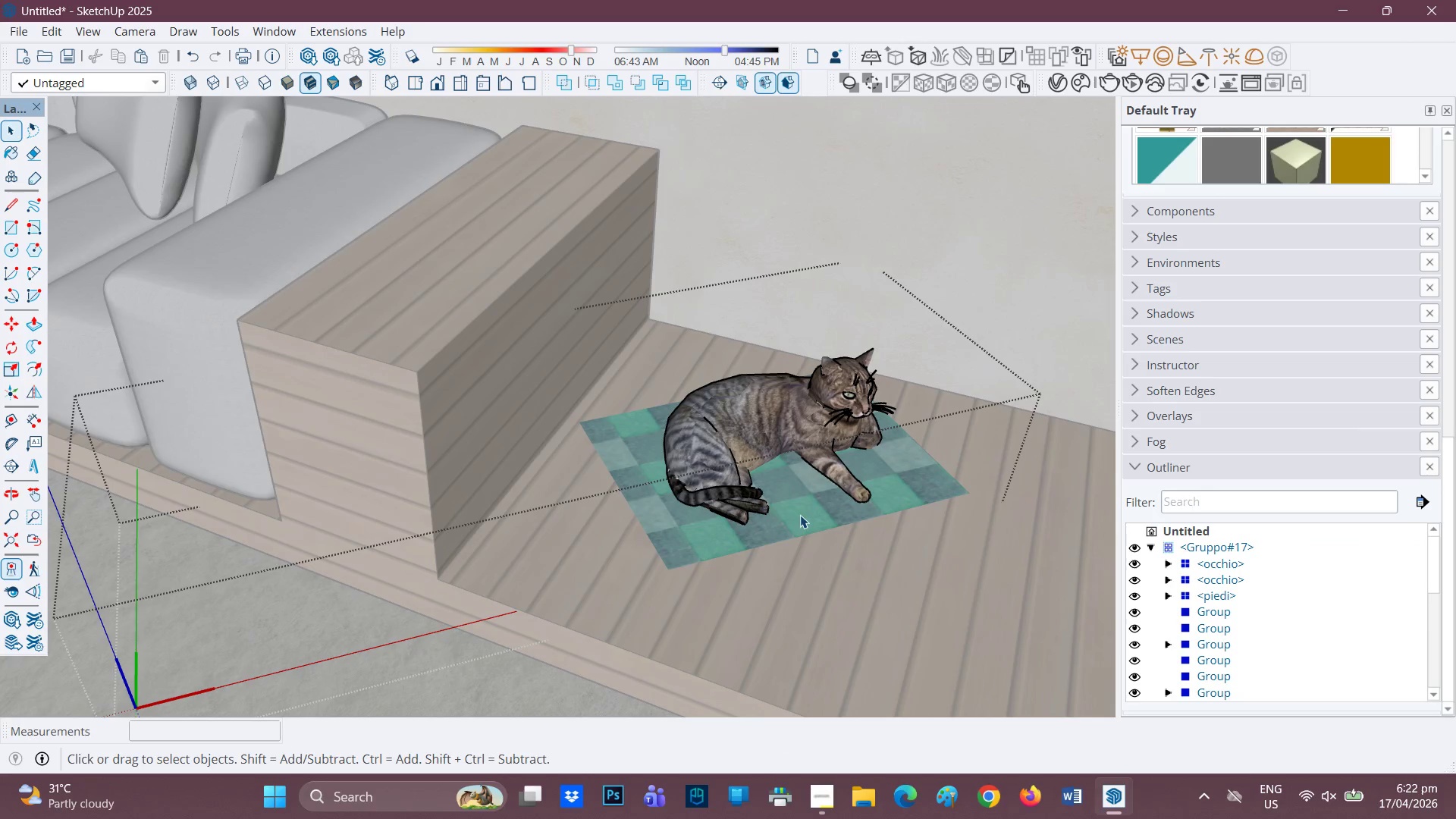 
scroll: coordinate [800, 515], scroll_direction: up, amount: 3.0
 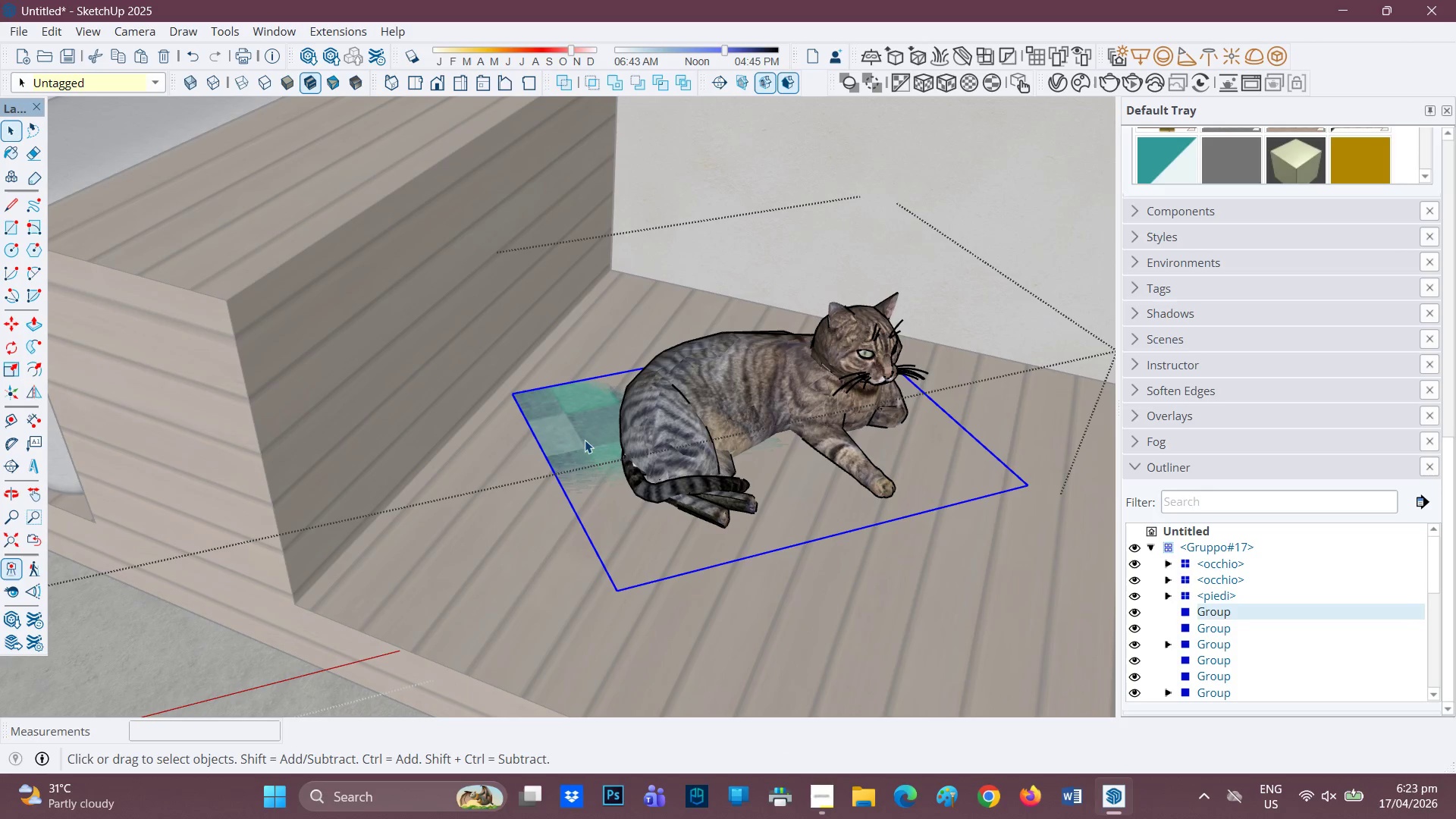 
right_click([585, 440])
 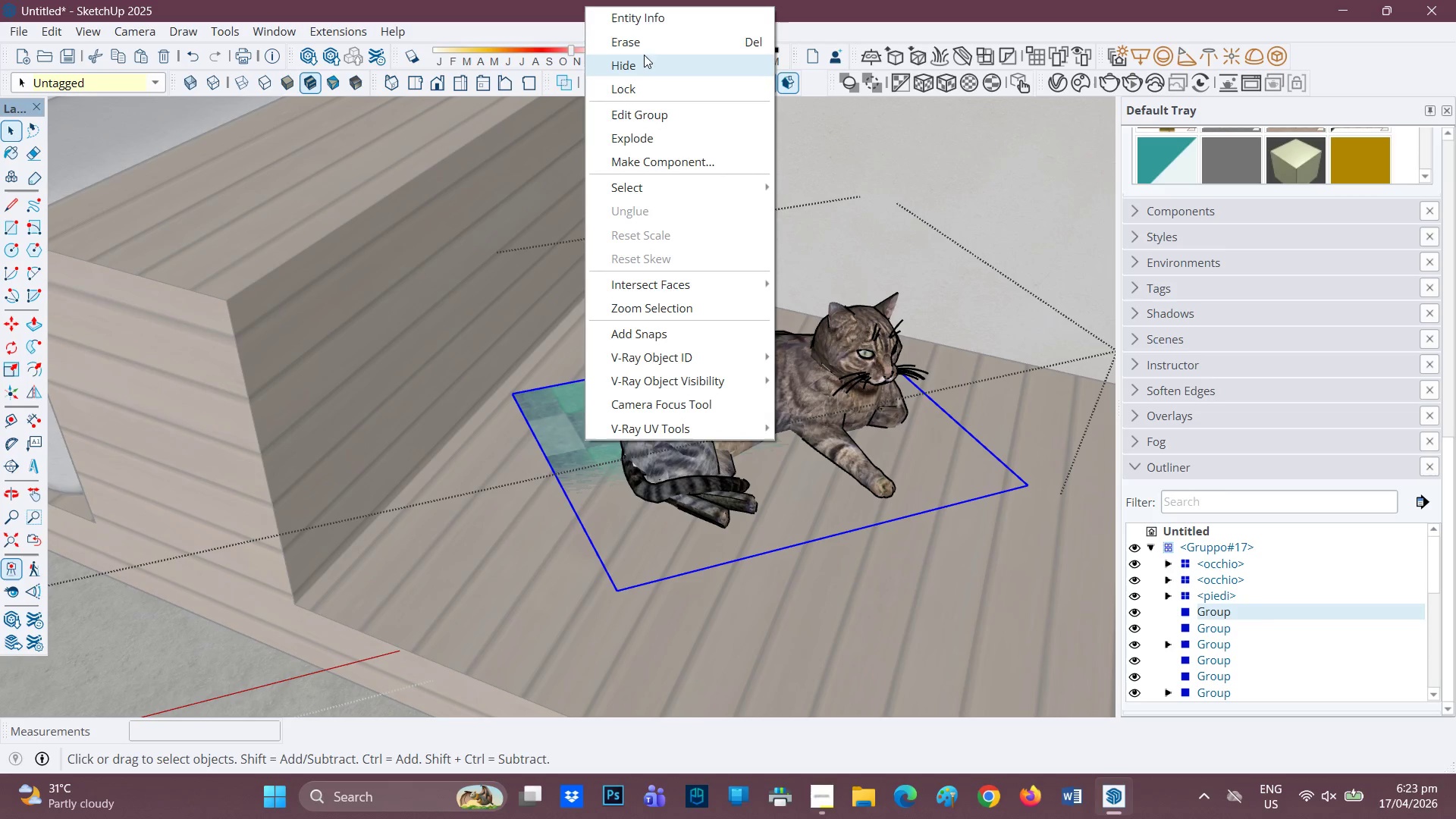 
left_click([643, 49])
 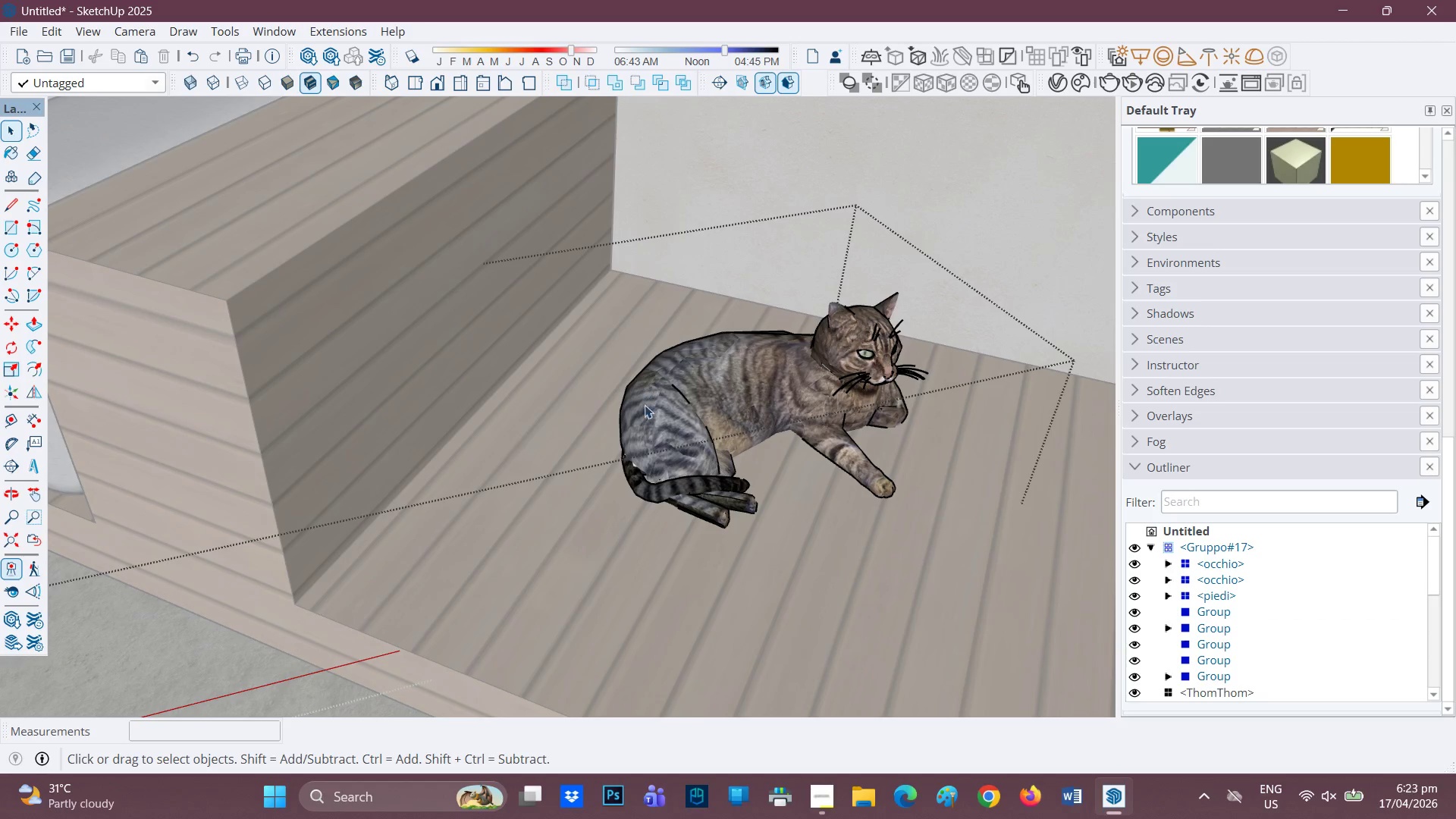 
scroll: coordinate [622, 450], scroll_direction: down, amount: 3.0
 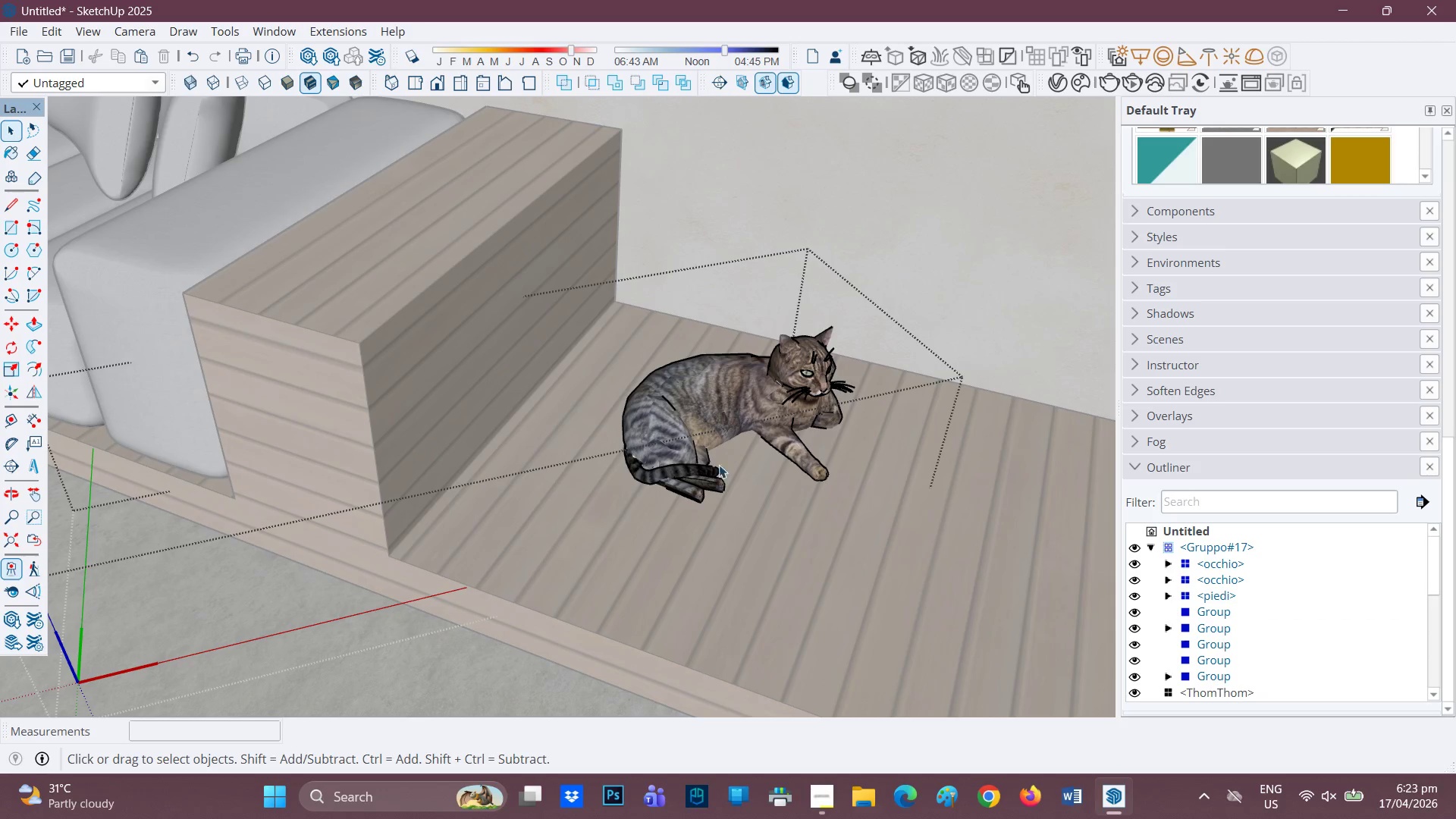 
key(Space)
 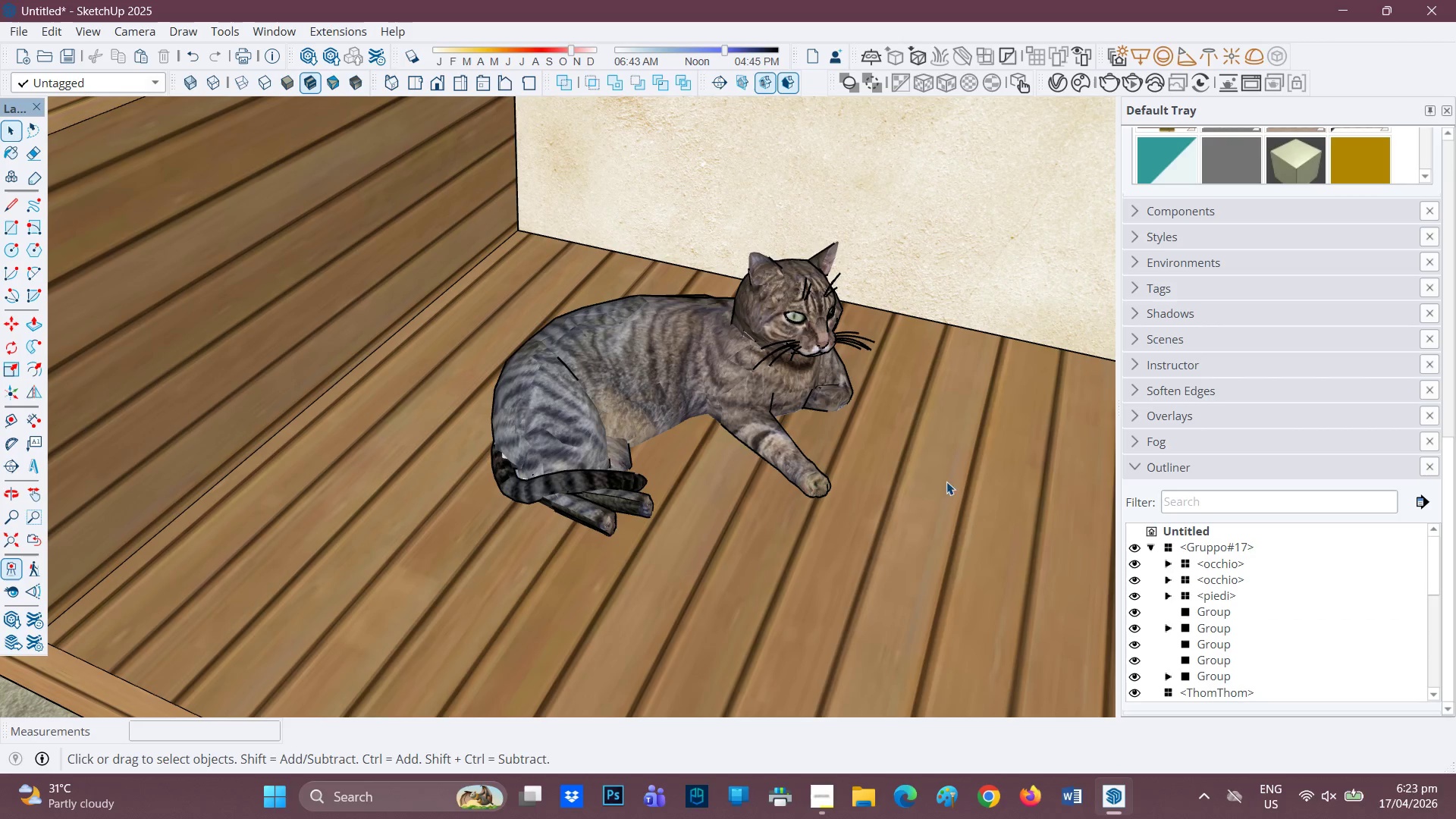 
scroll: coordinate [839, 435], scroll_direction: up, amount: 5.0
 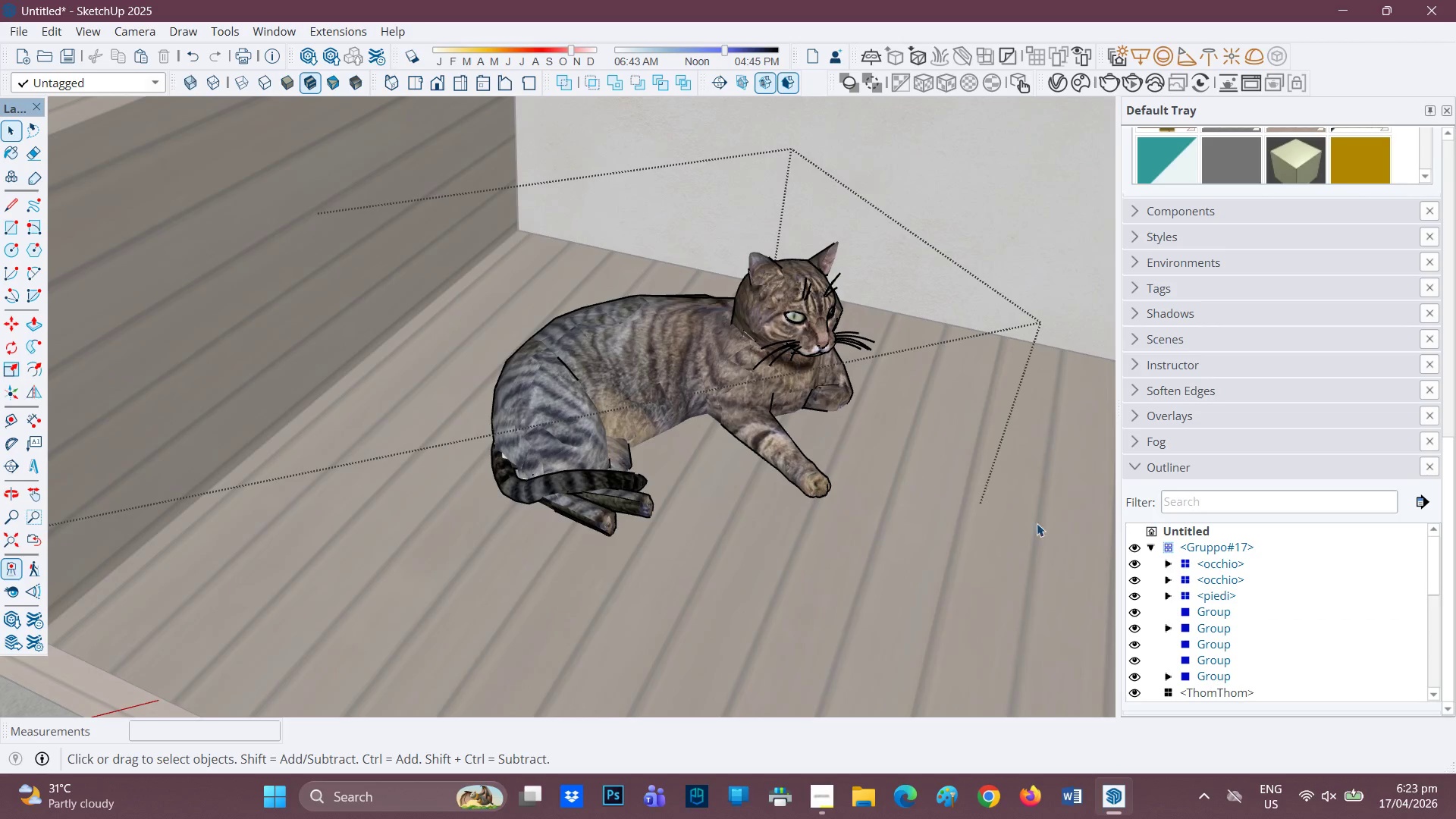 
left_click([789, 369])
 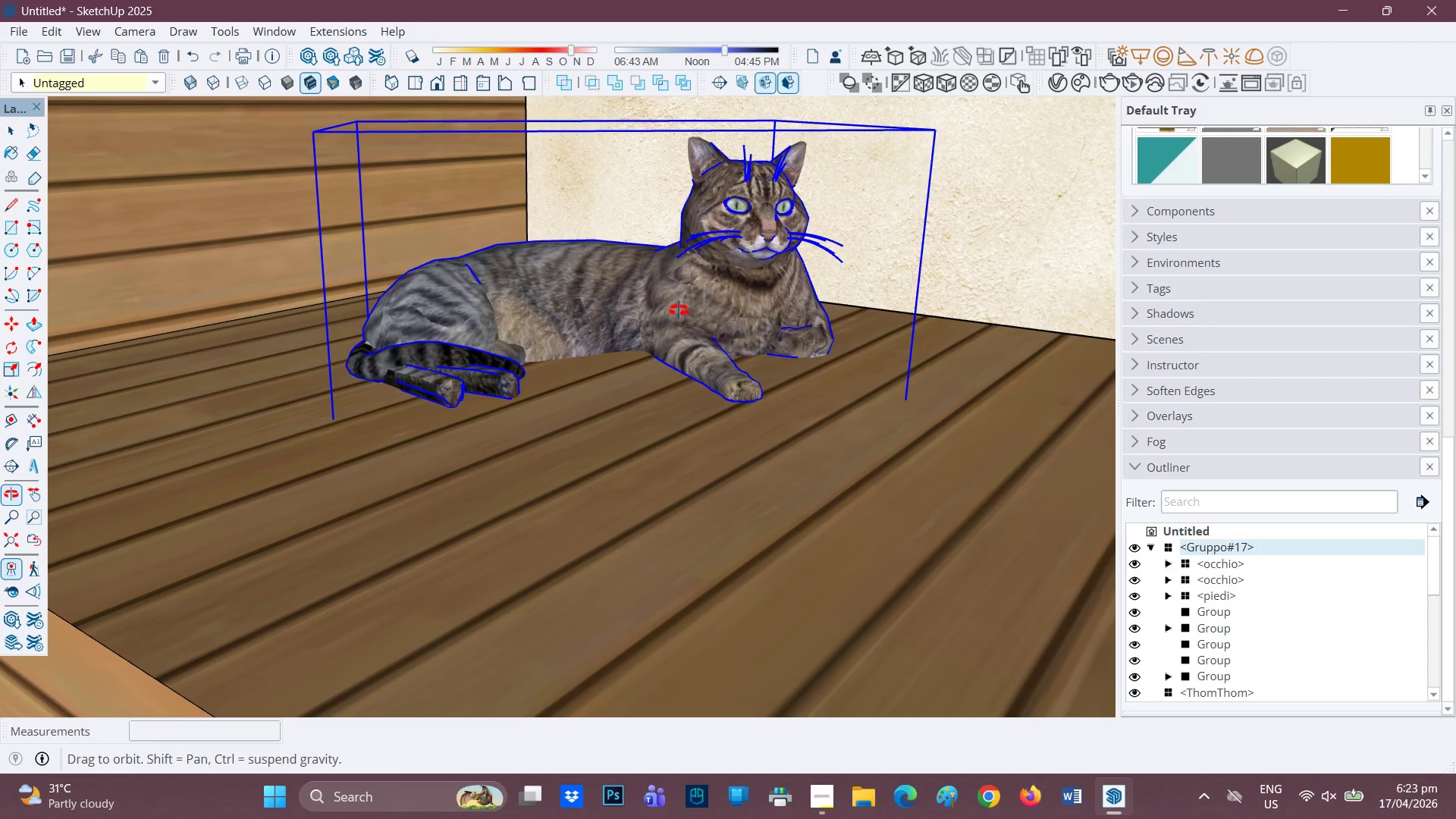 
scroll: coordinate [782, 367], scroll_direction: up, amount: 2.0
 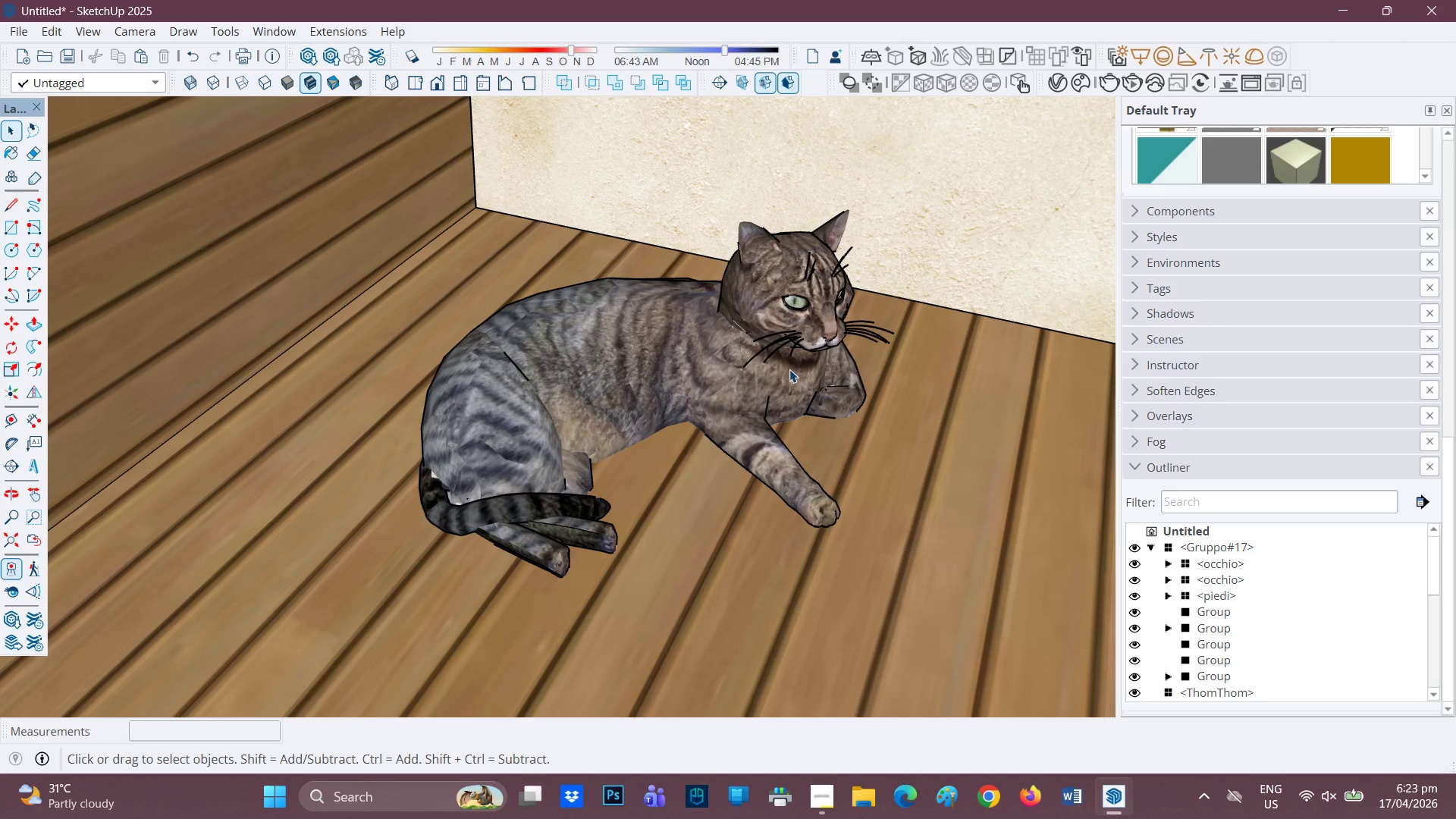 
key(M)
 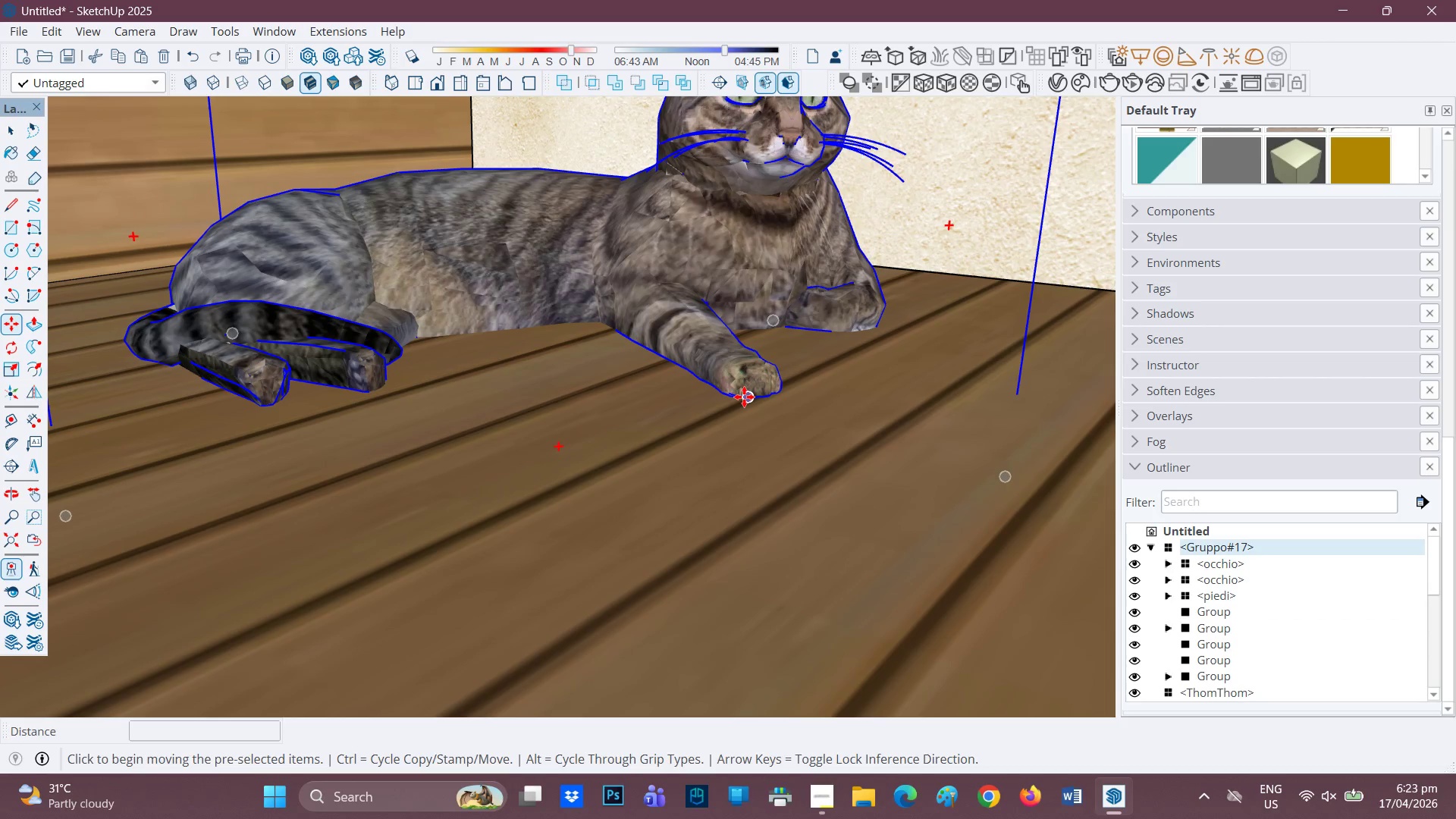 
scroll: coordinate [733, 420], scroll_direction: up, amount: 5.0
 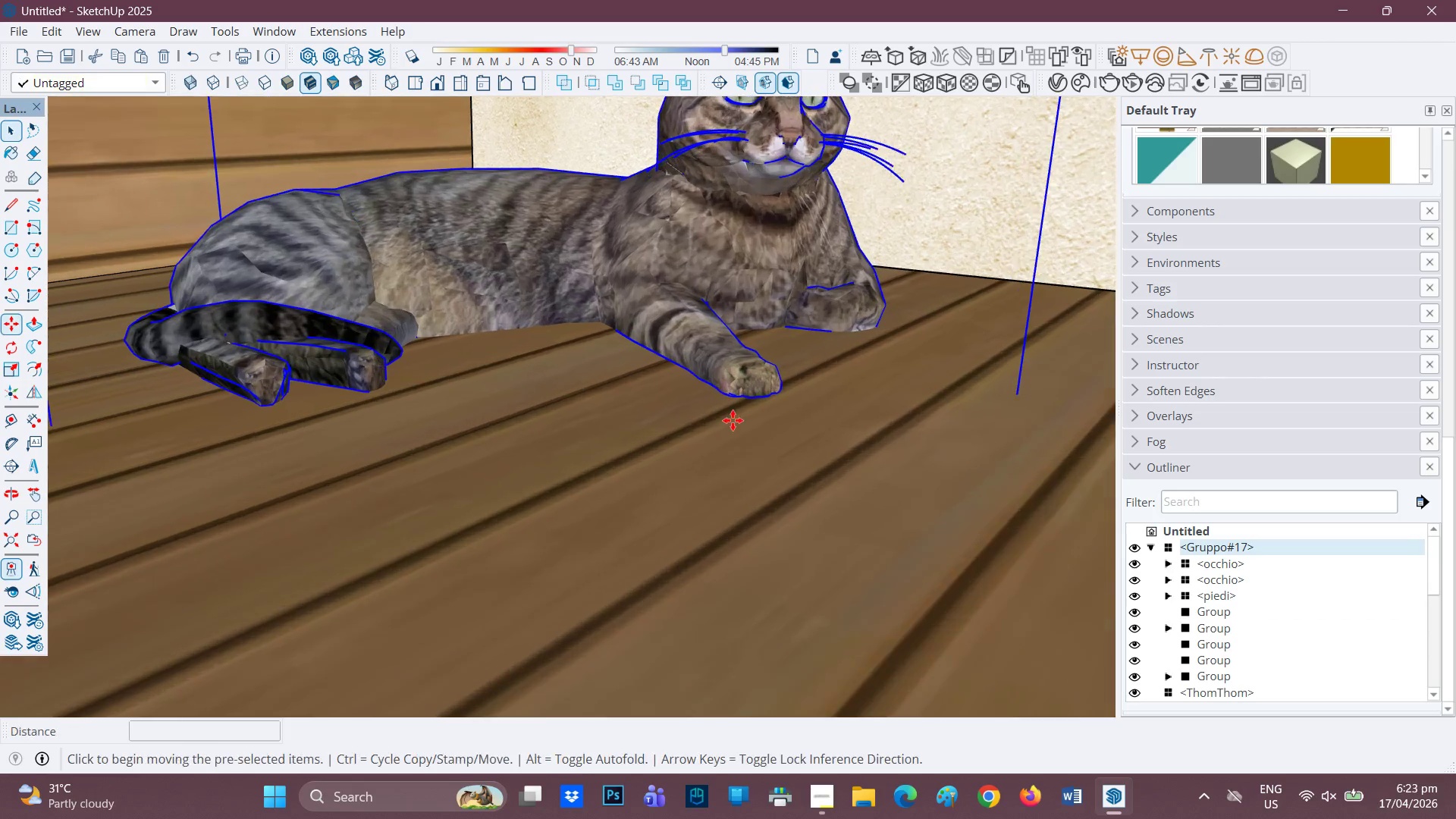 
left_click([744, 397])
 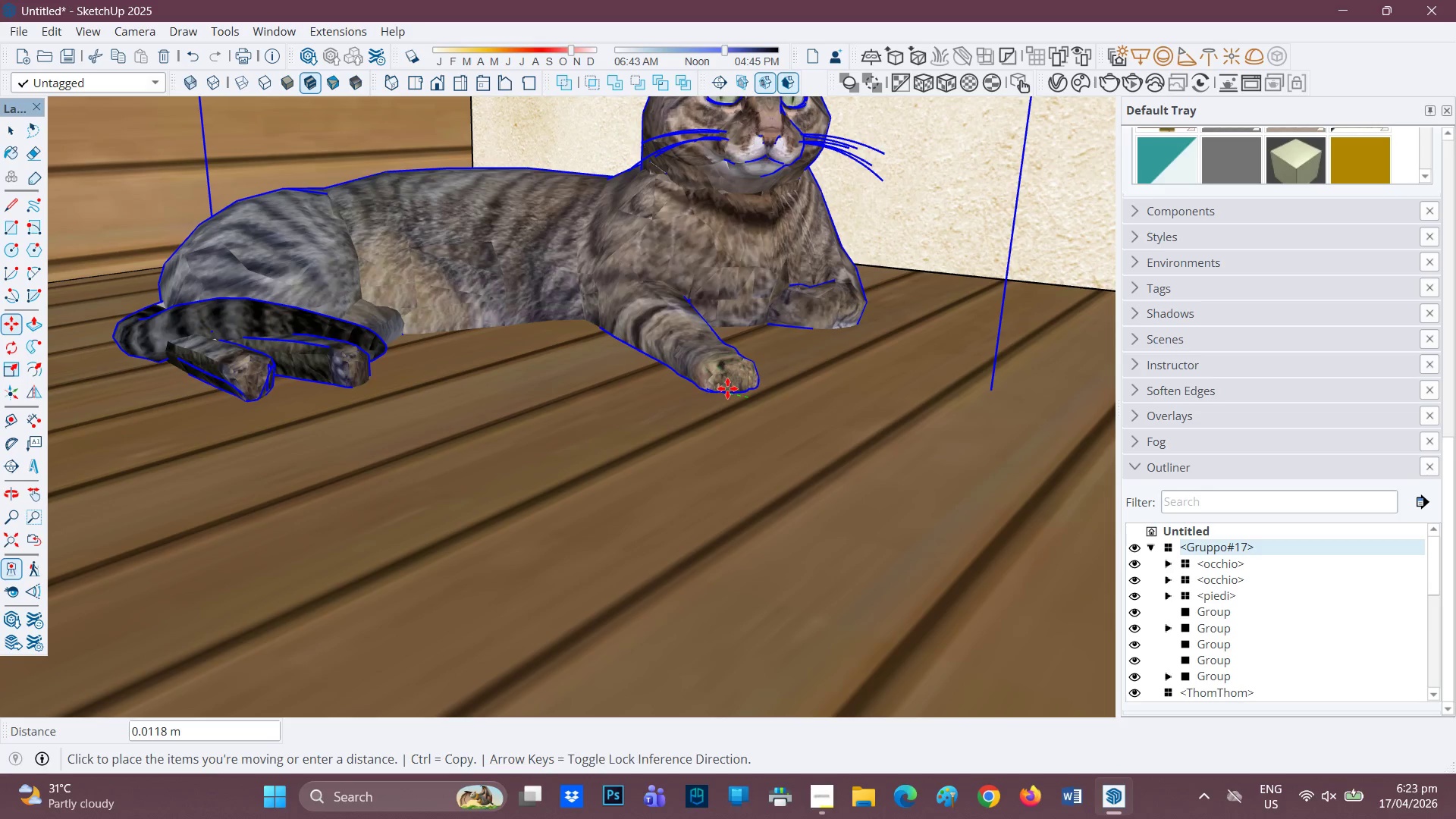 
left_click([730, 387])
 